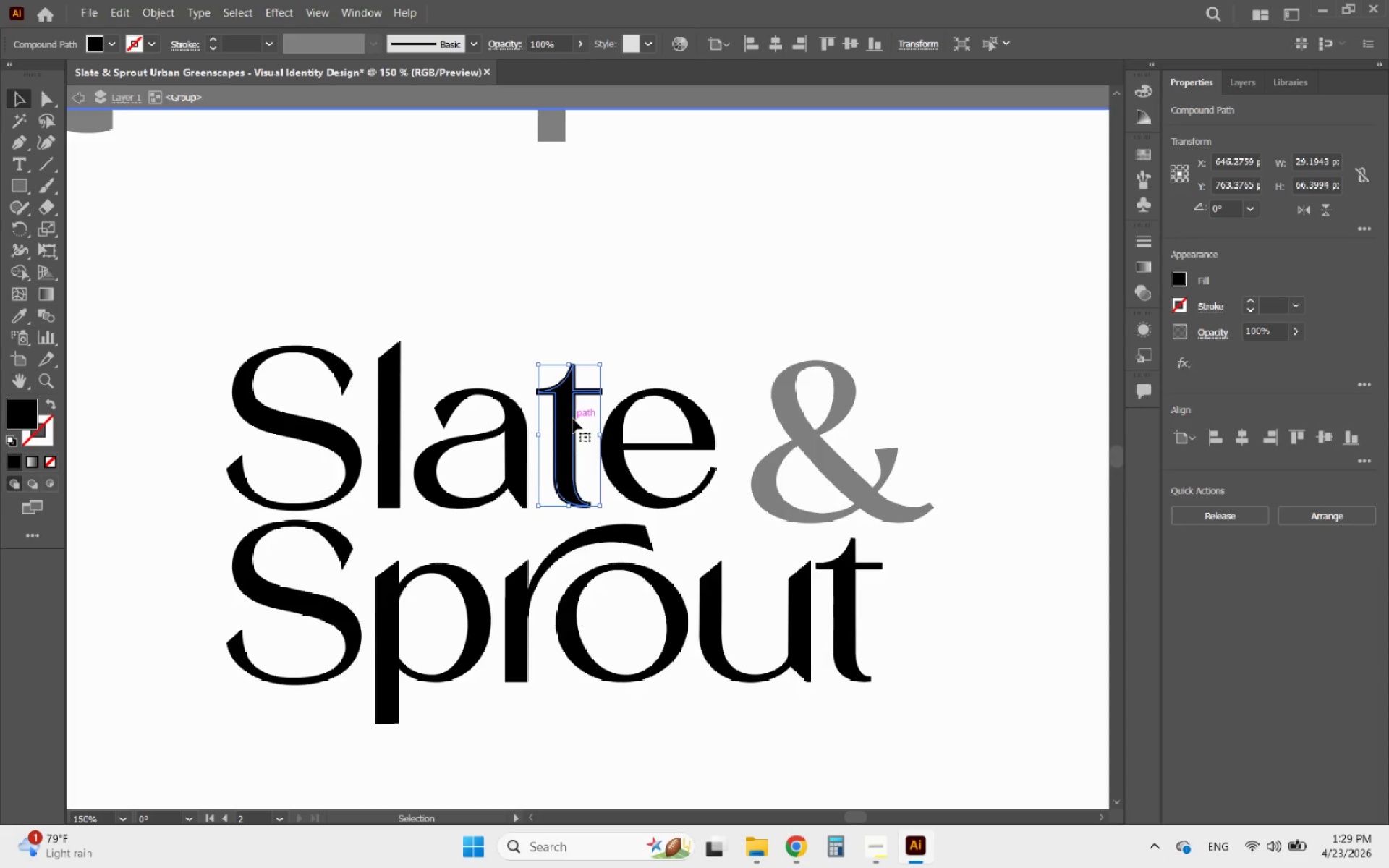 
key(Delete)
 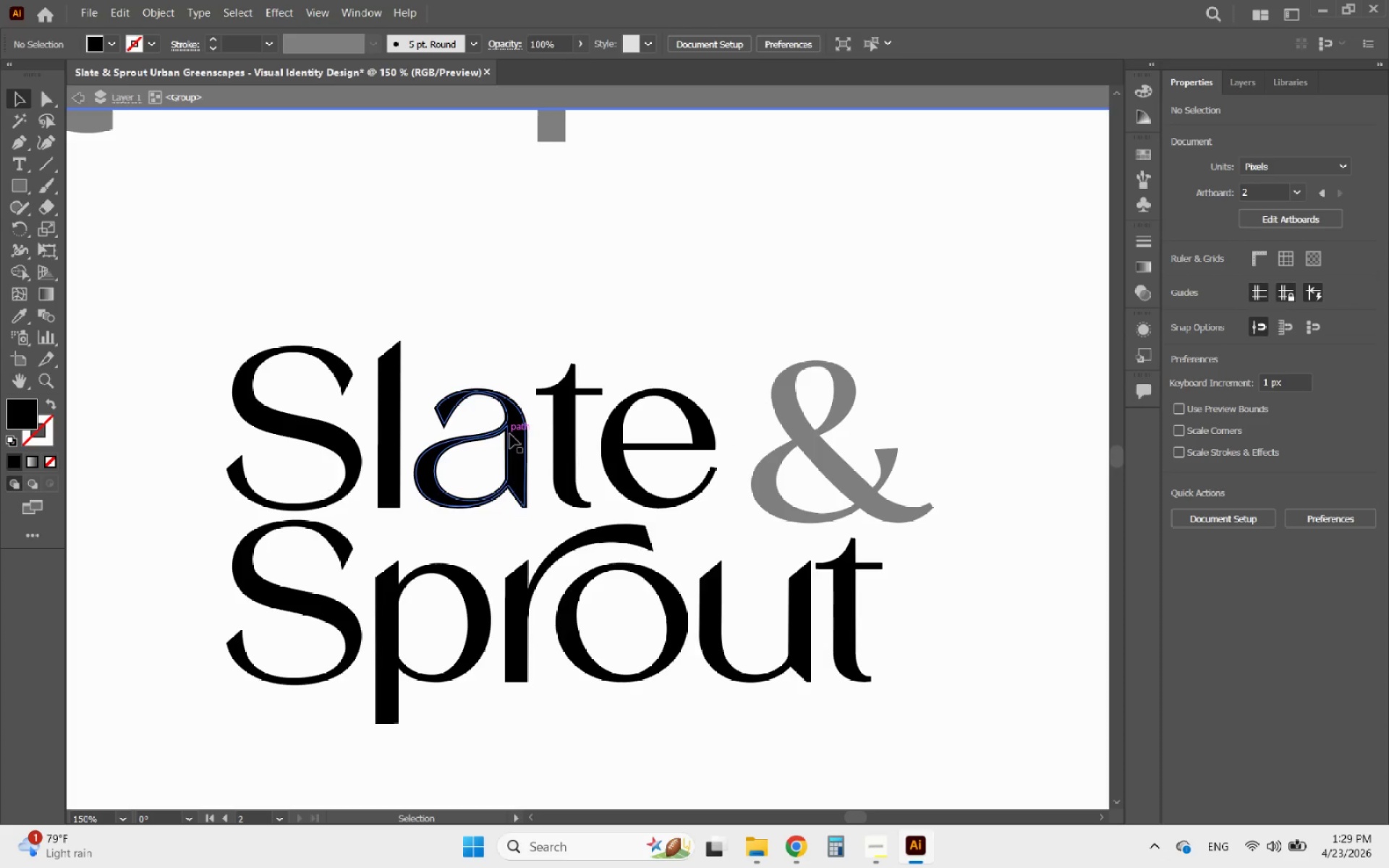 
left_click([511, 434])
 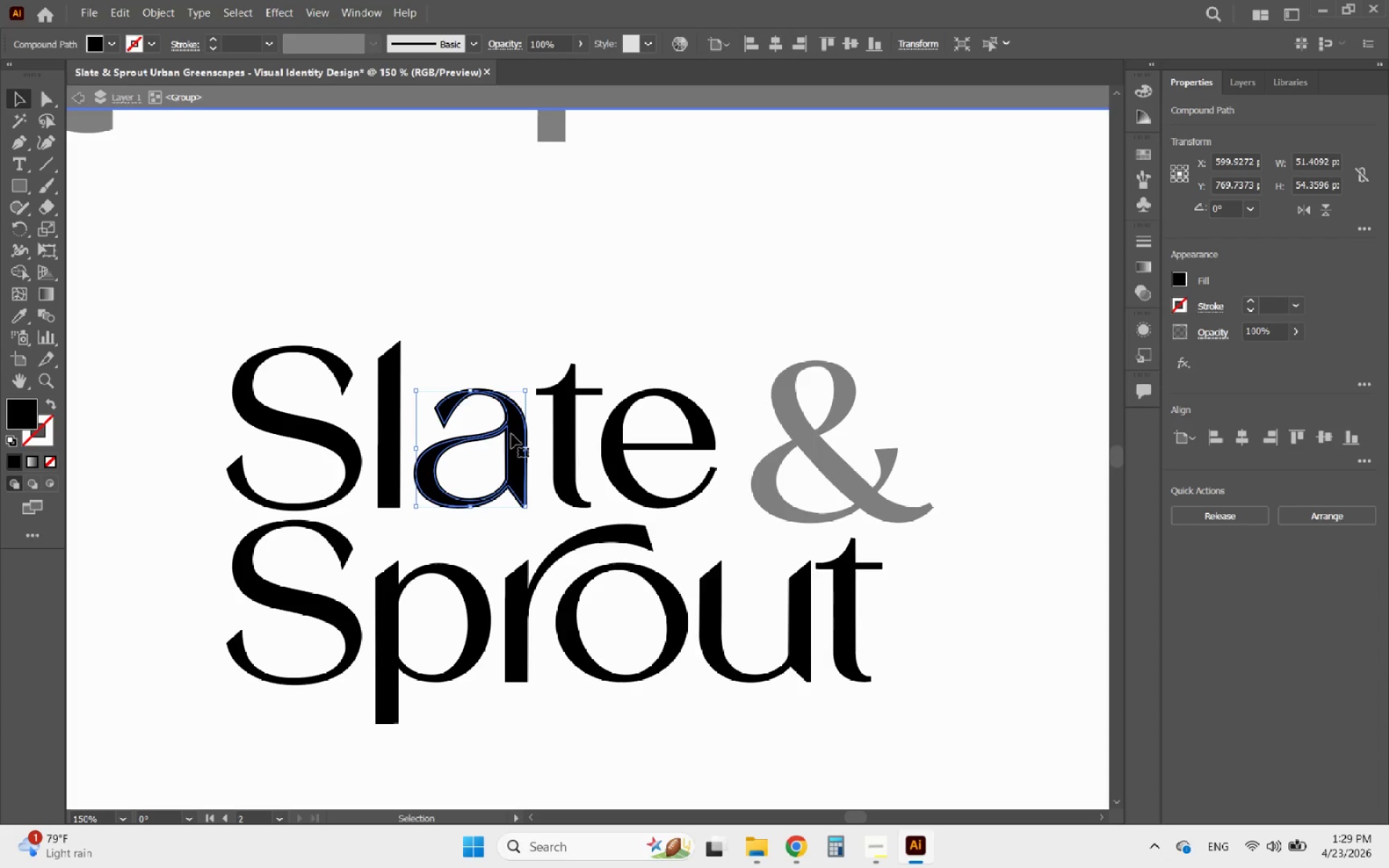 
key(Delete)
 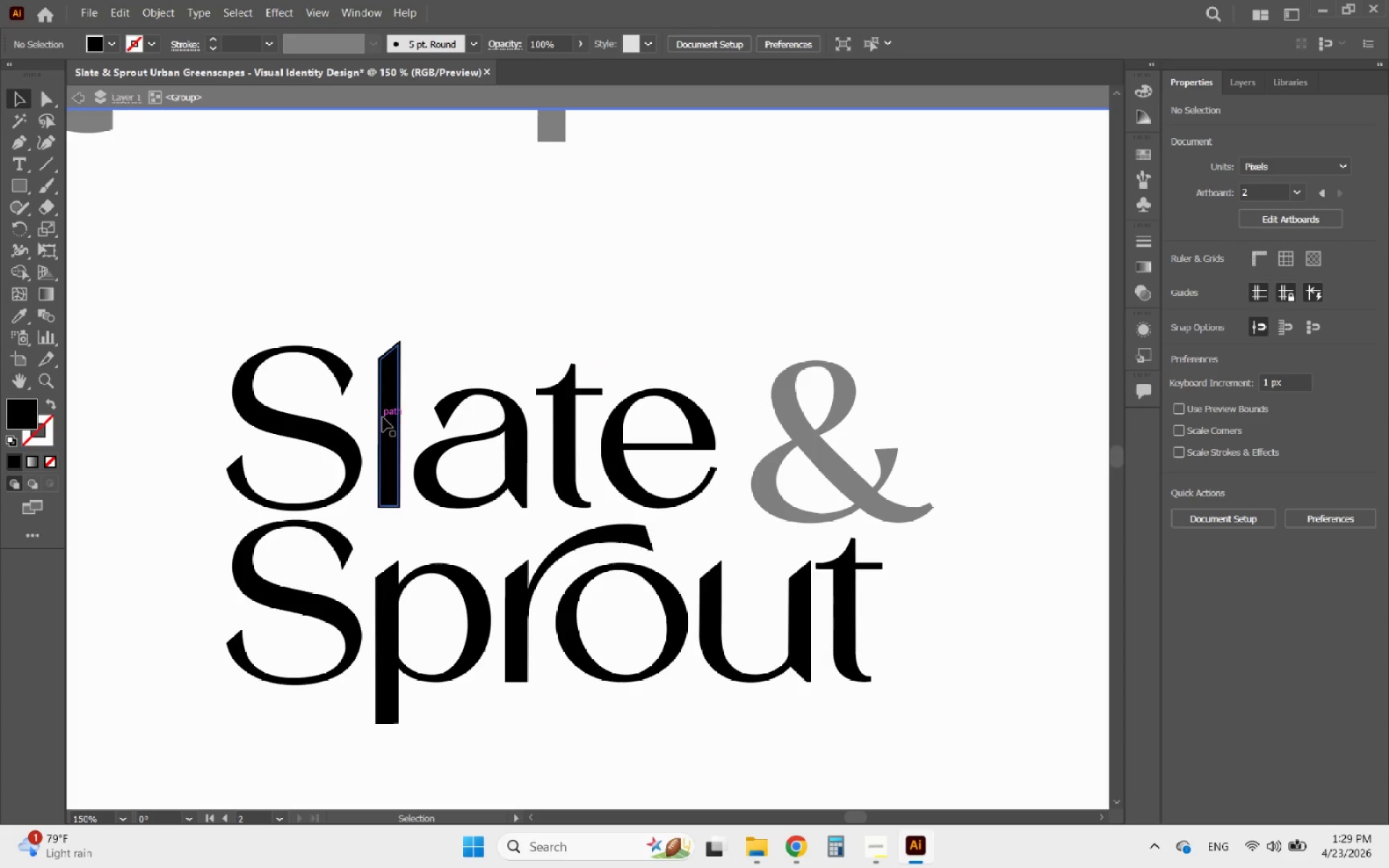 
left_click([383, 417])
 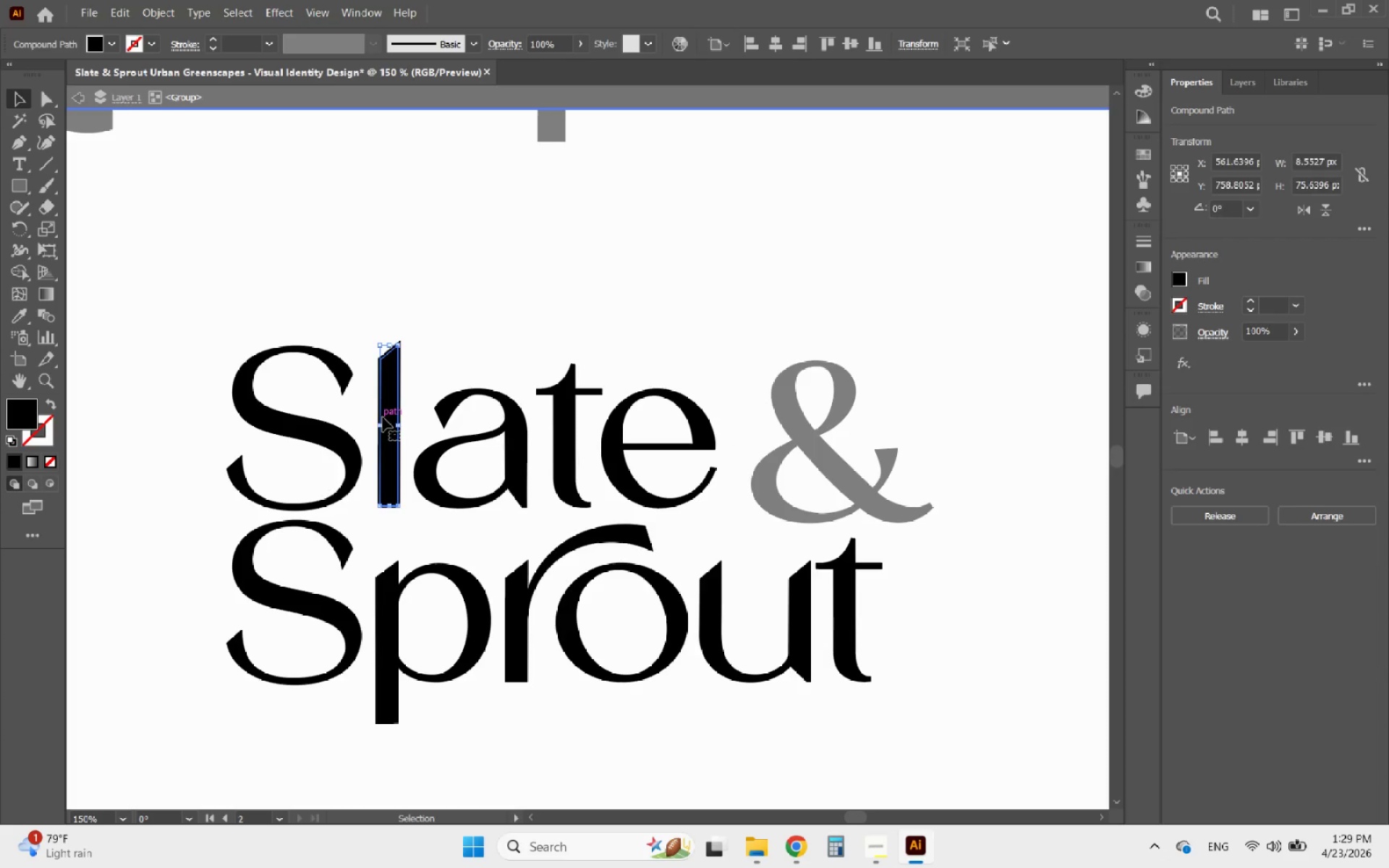 
key(Delete)
 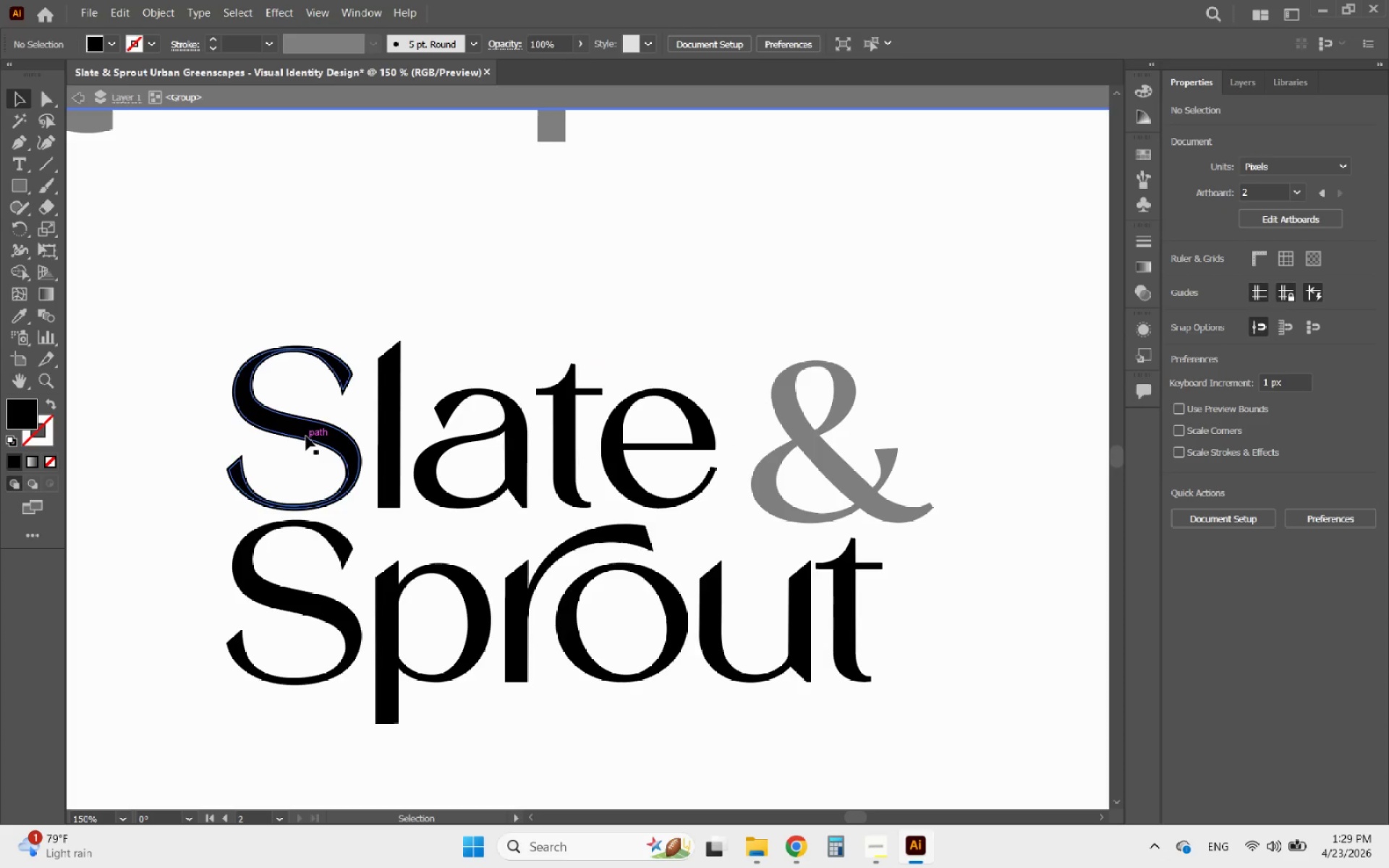 
left_click([306, 436])
 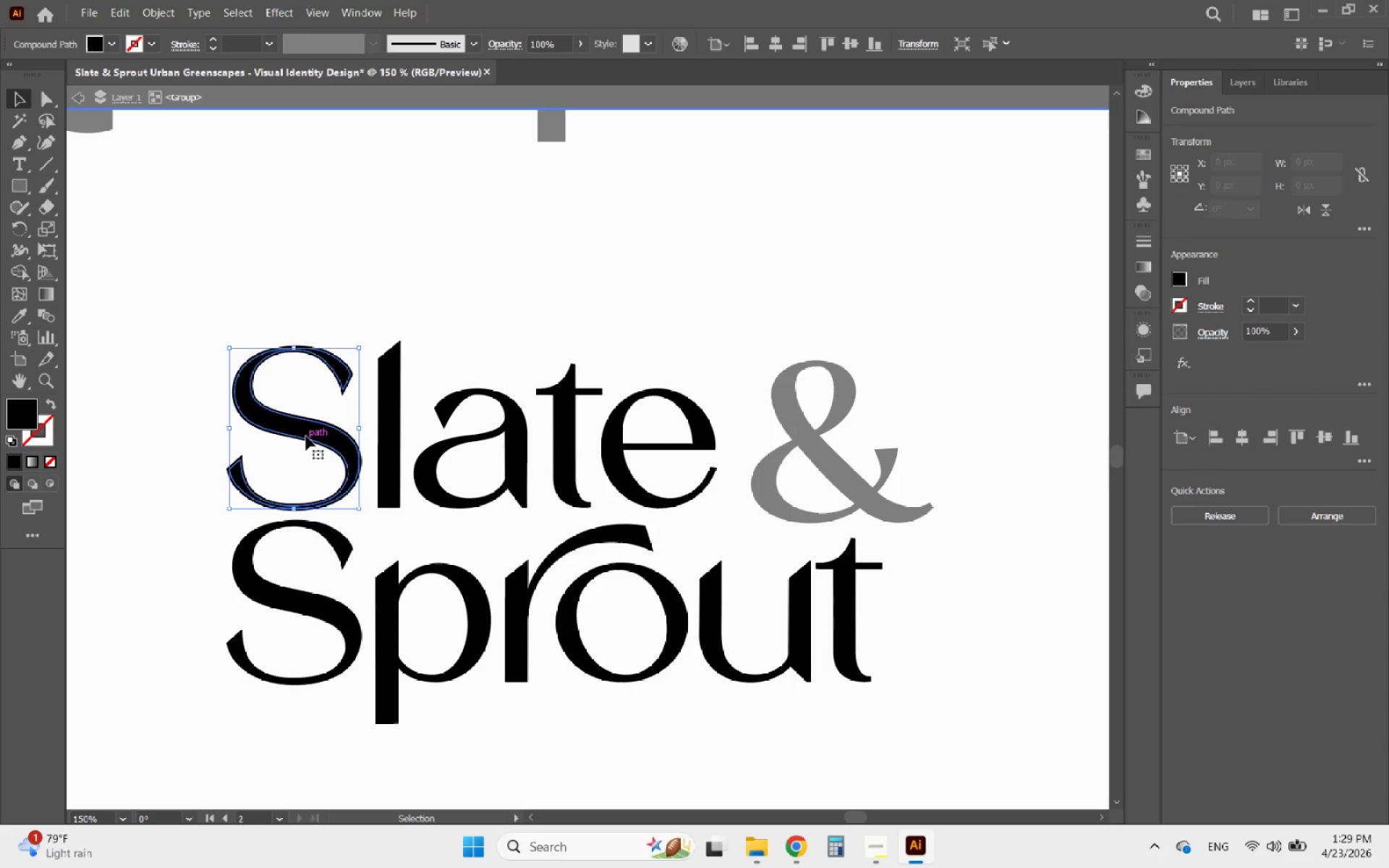 
key(Delete)
 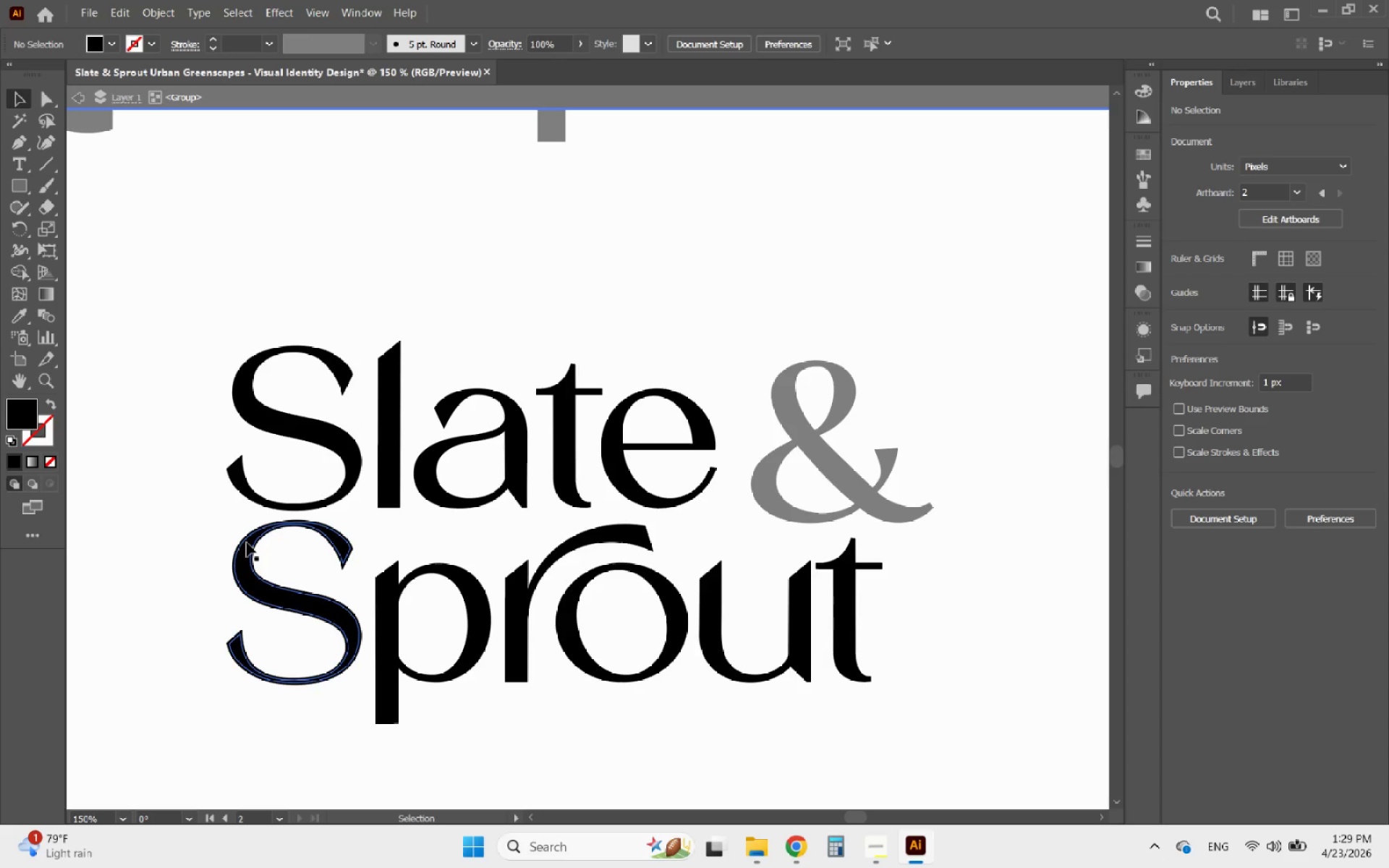 
left_click([247, 546])
 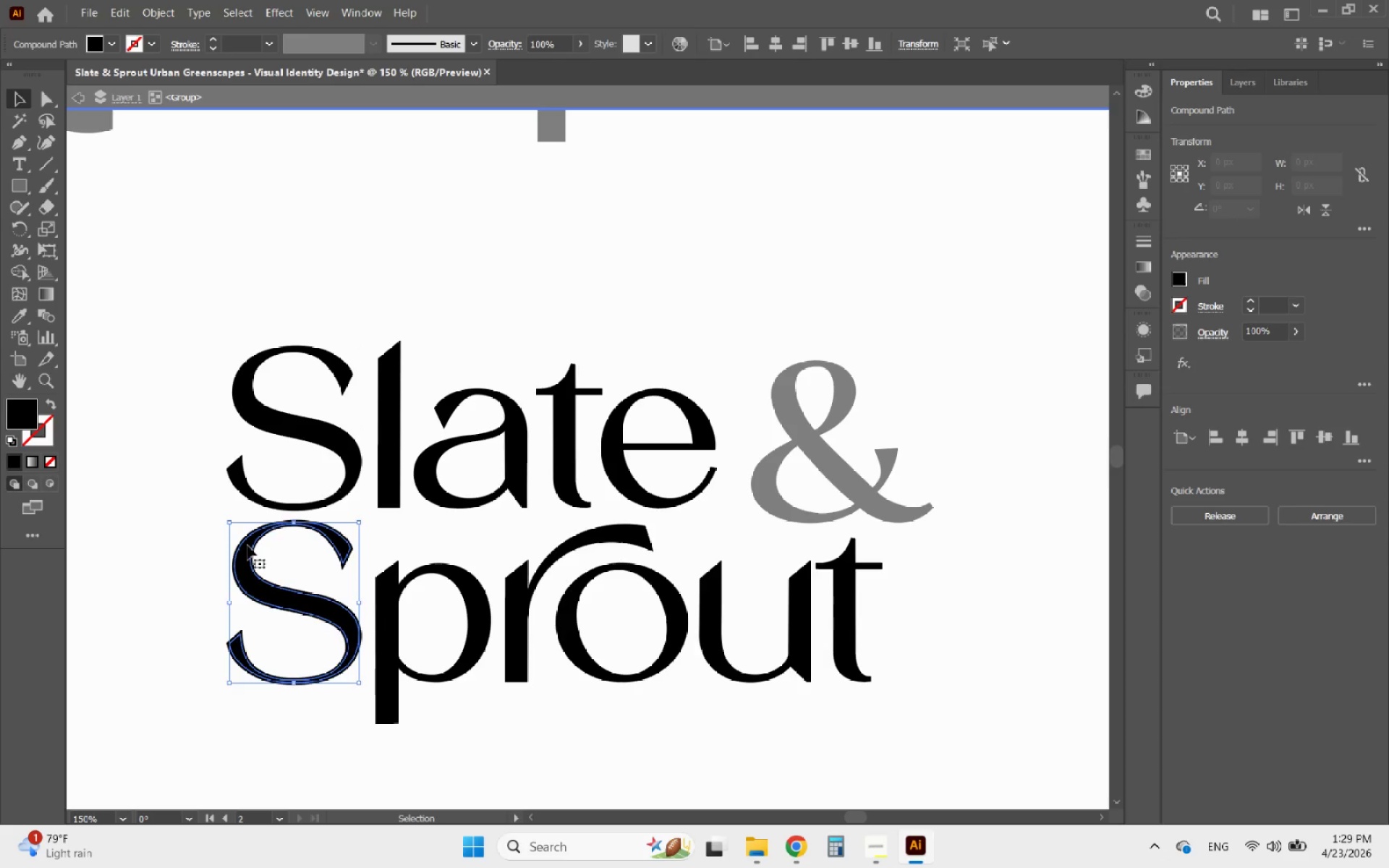 
key(Delete)
 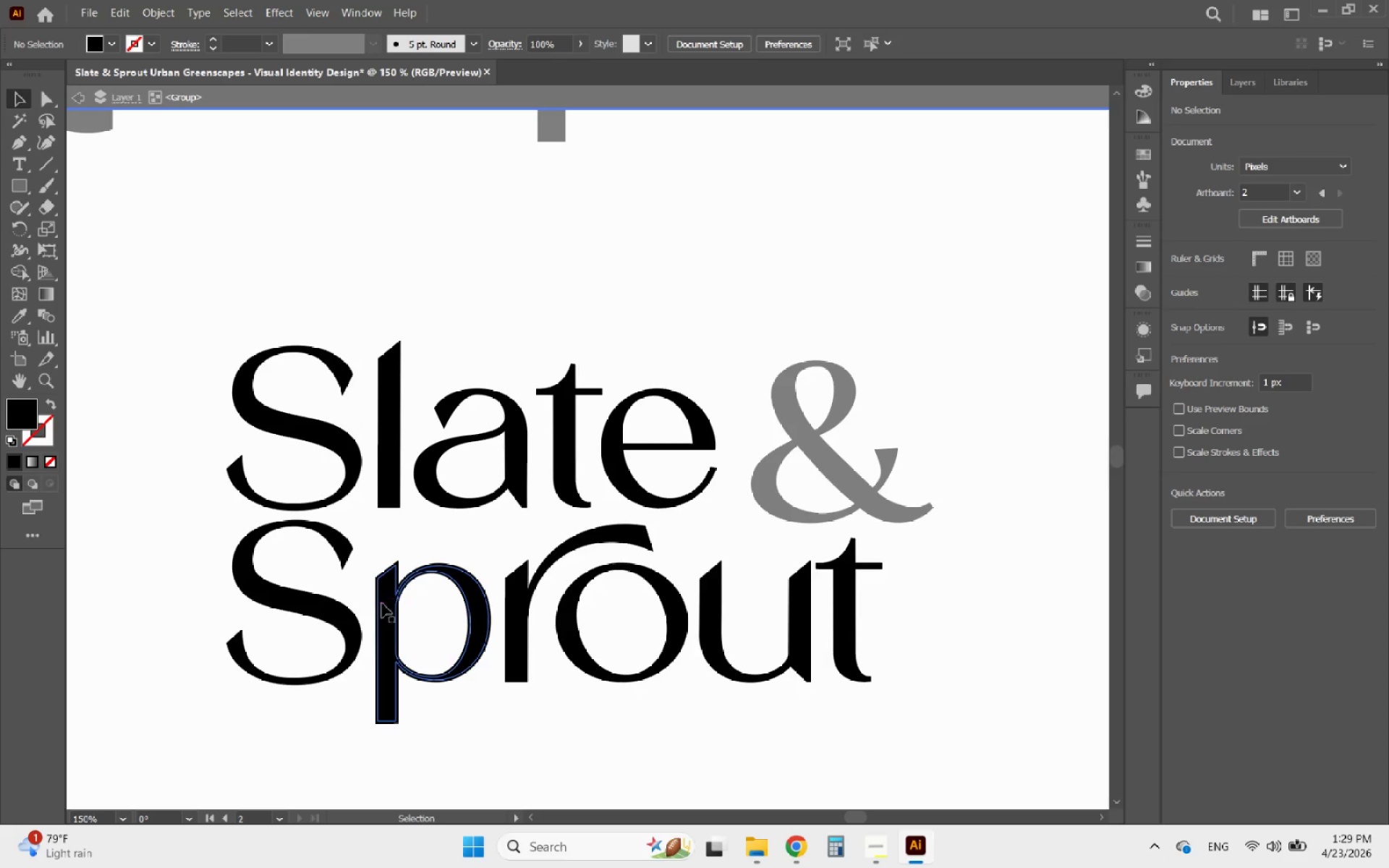 
left_click([384, 604])
 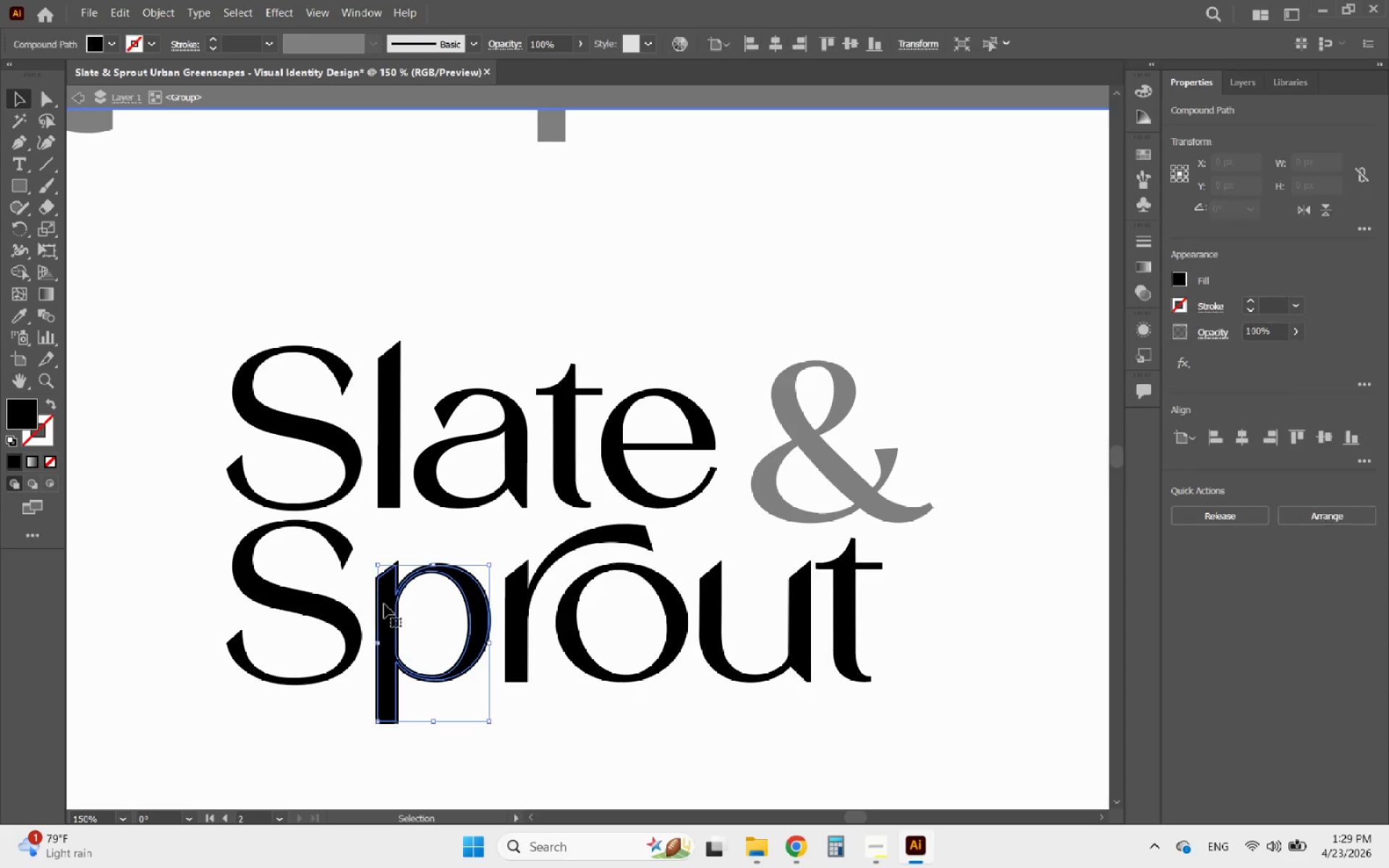 
key(Delete)
 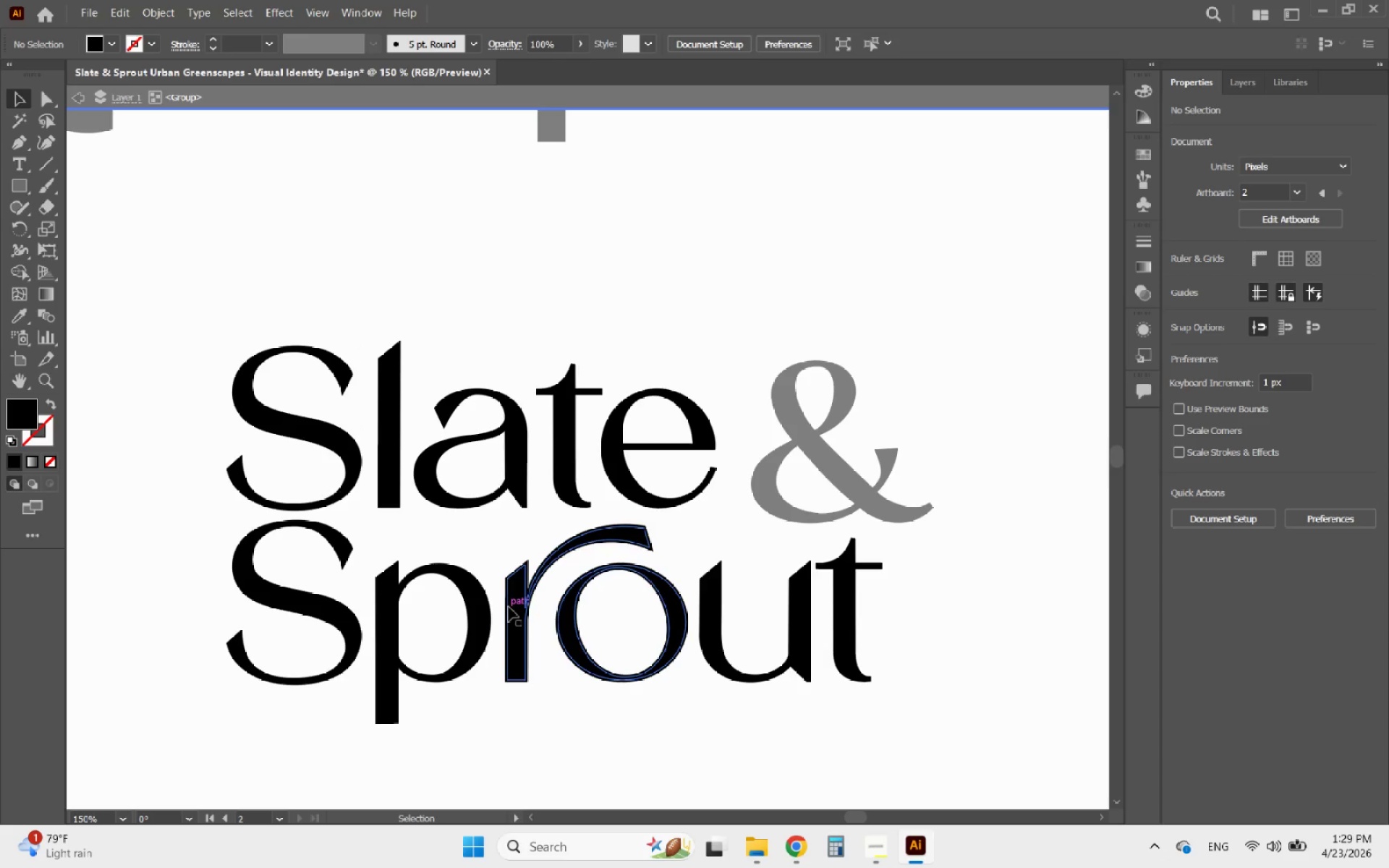 
left_click([516, 611])
 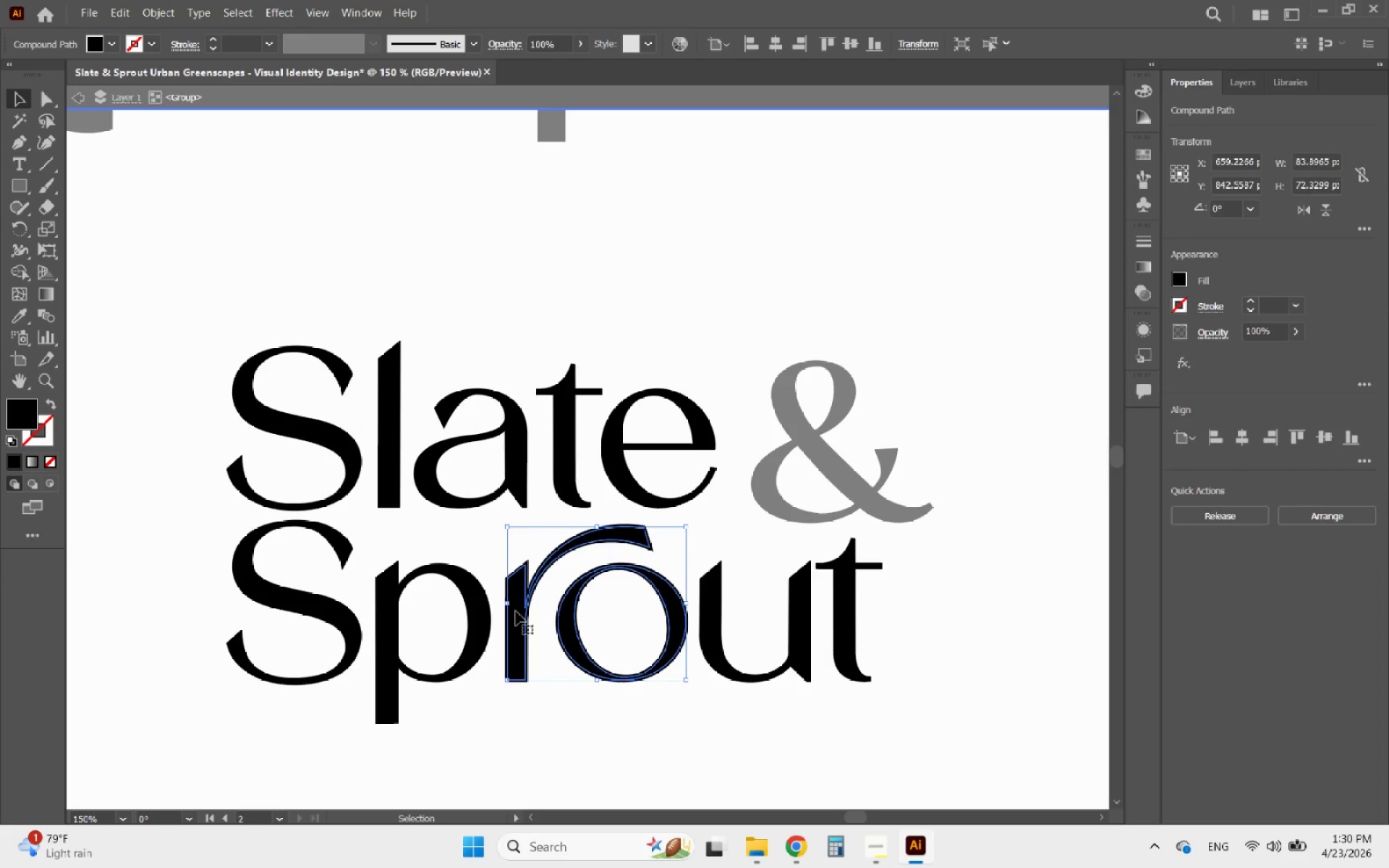 
key(Delete)
 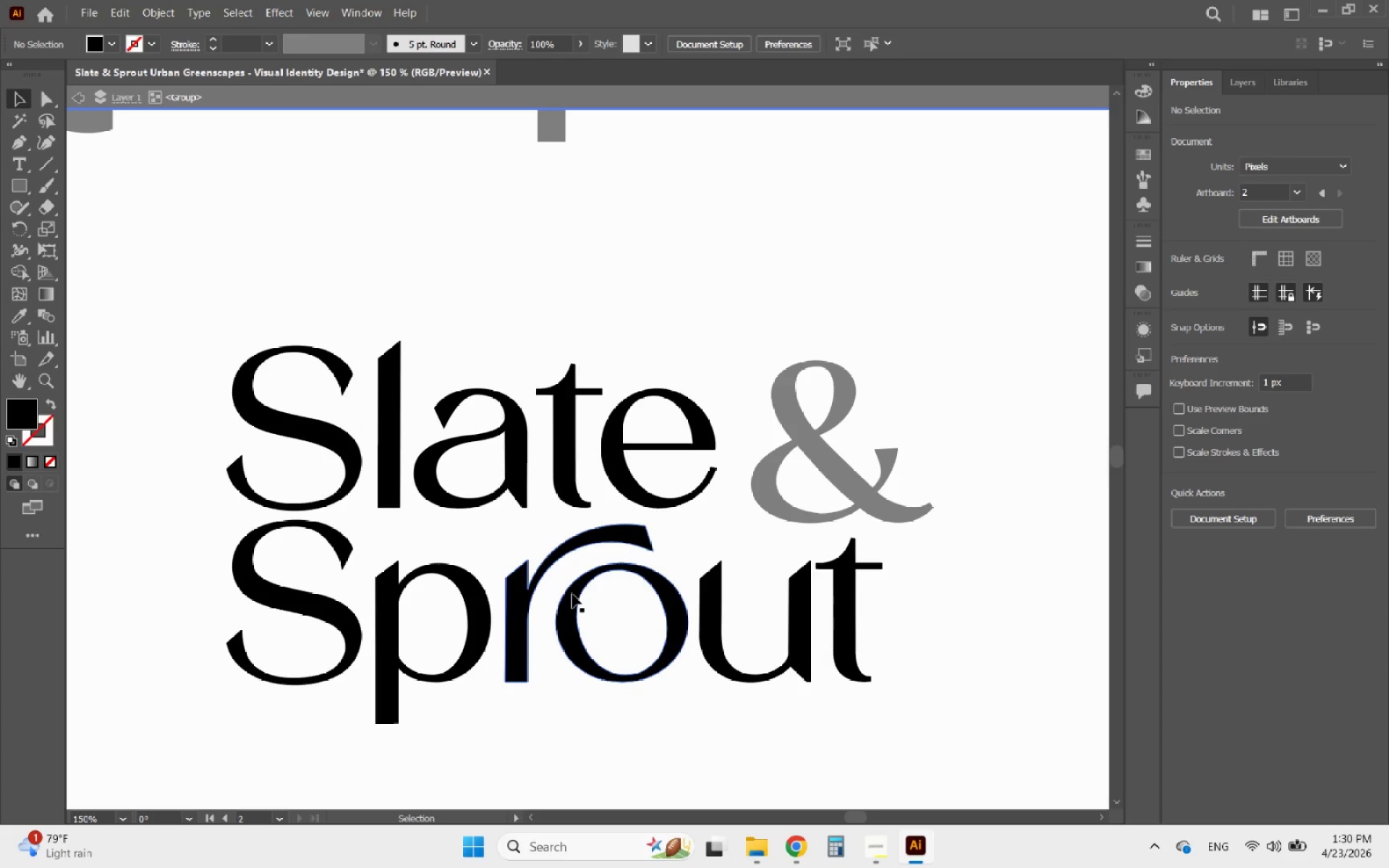 
left_click([572, 594])
 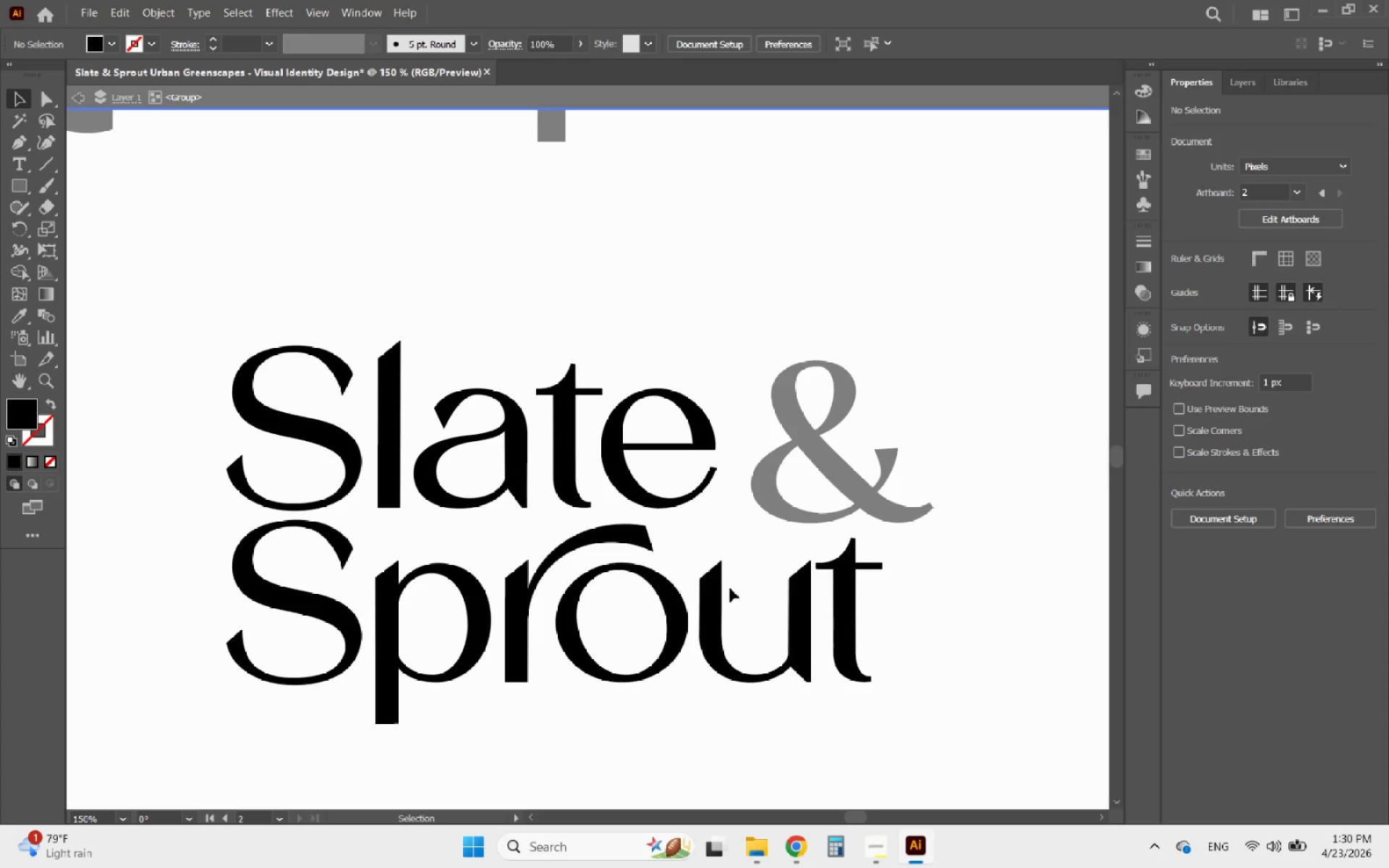 
left_click([715, 597])
 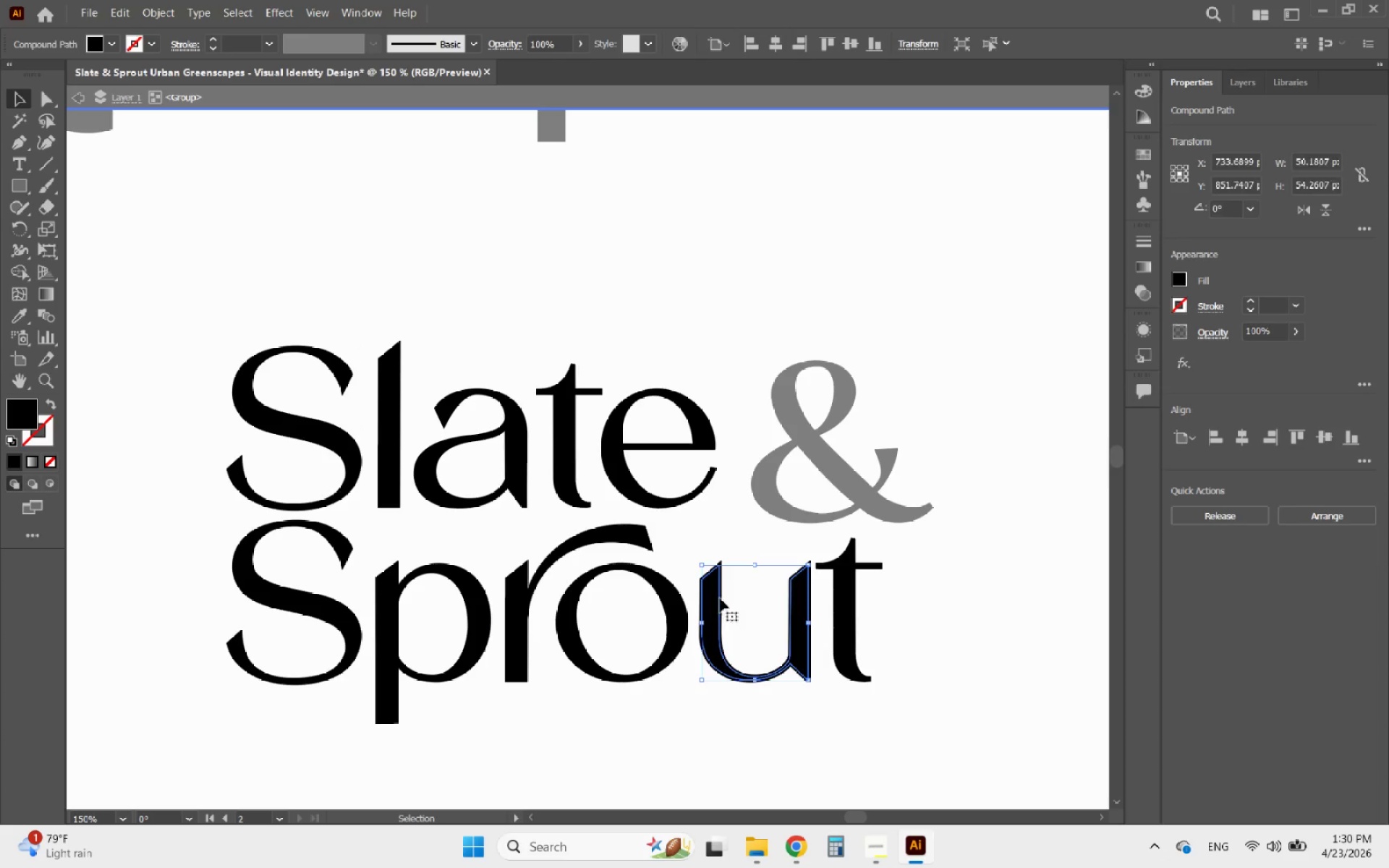 
key(Delete)
 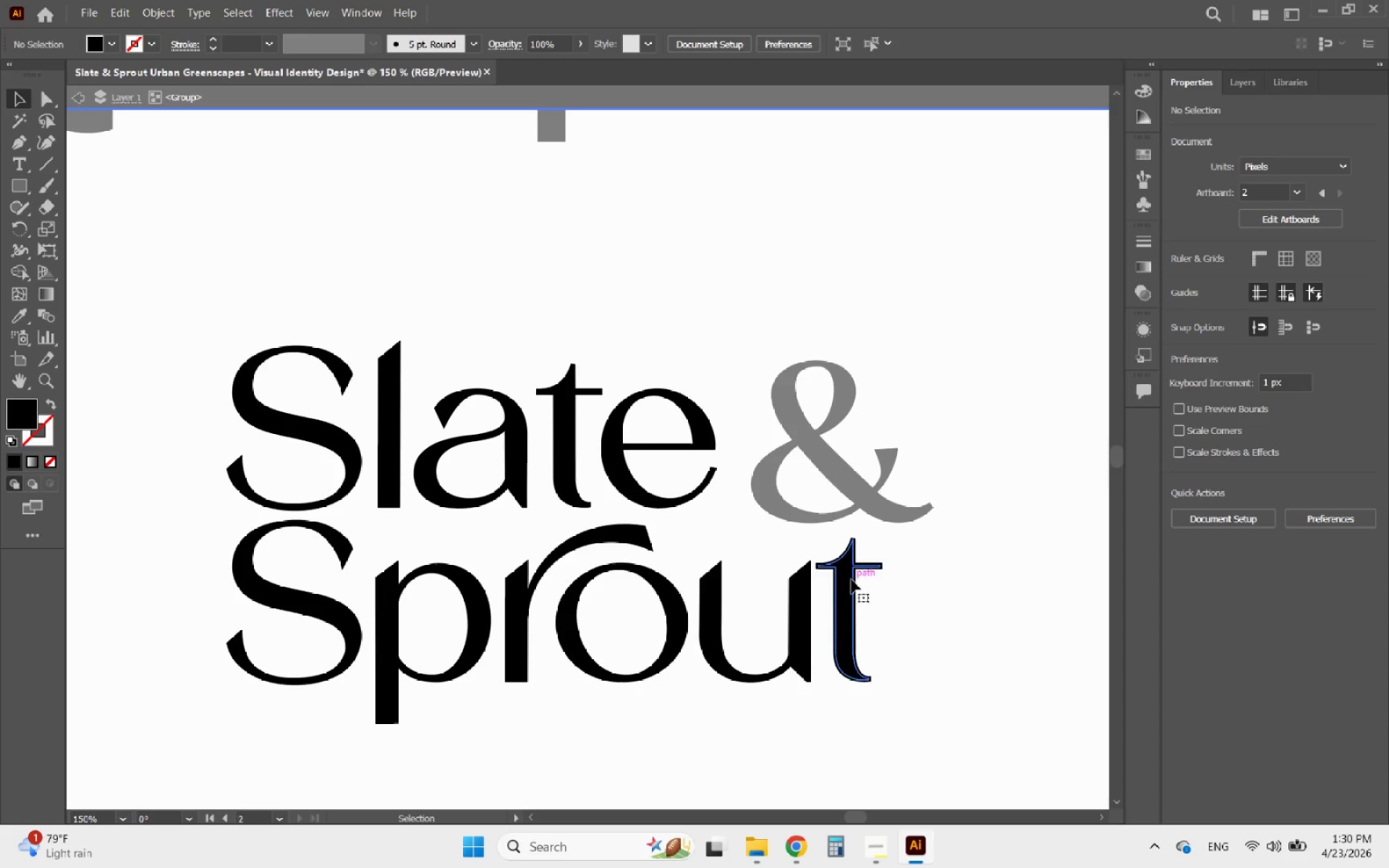 
key(Delete)
 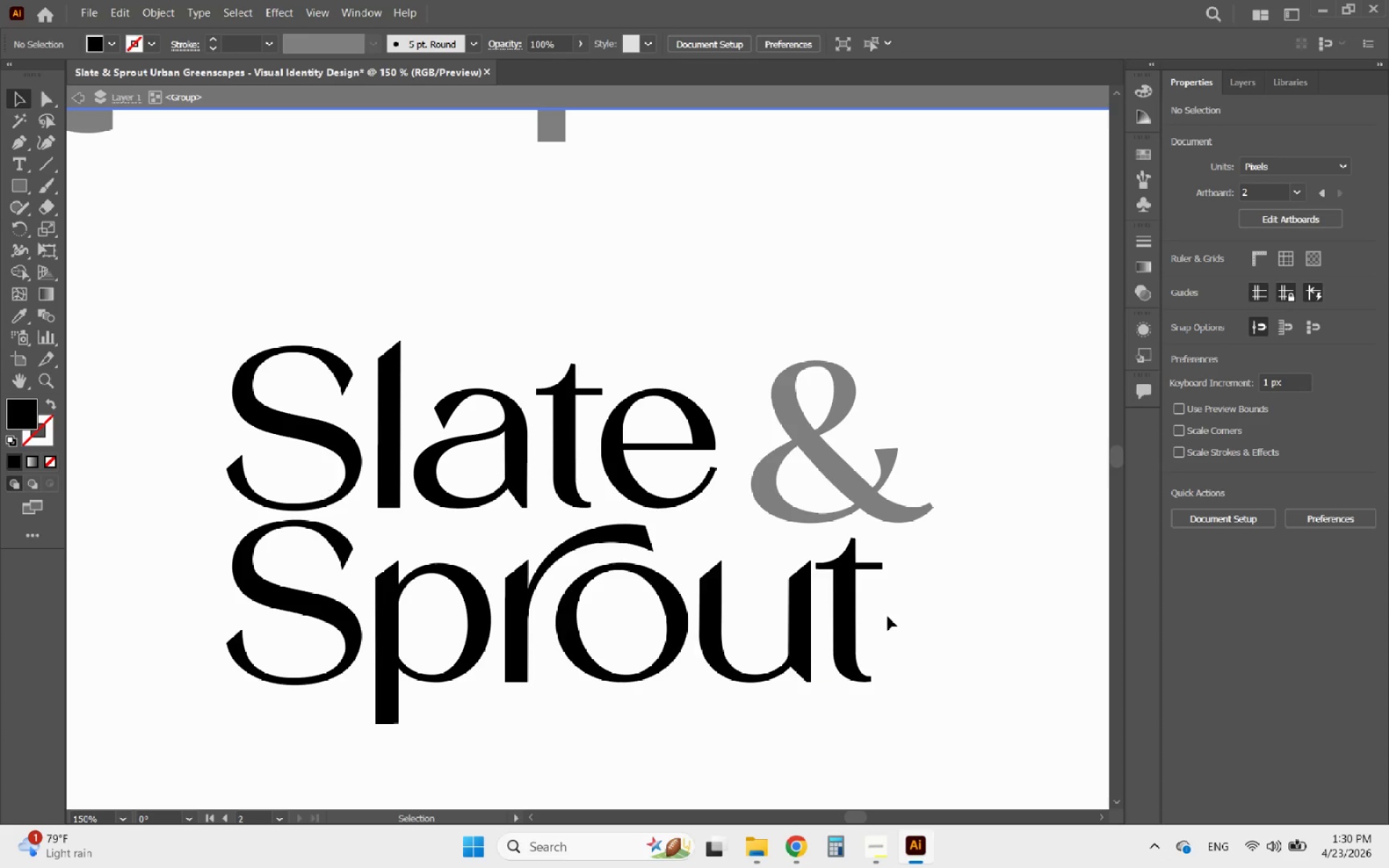 
left_click([903, 618])
 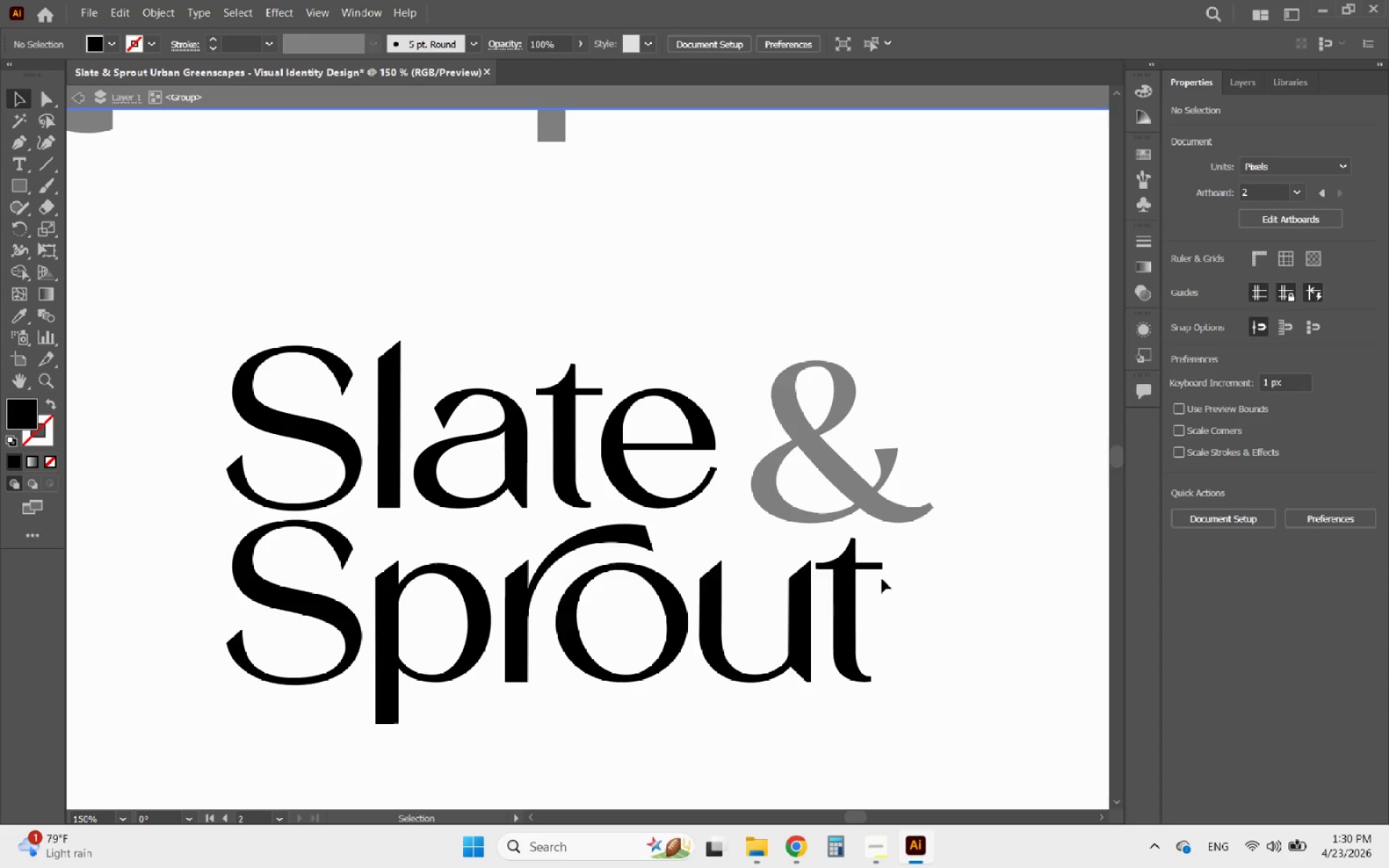 
double_click([882, 579])
 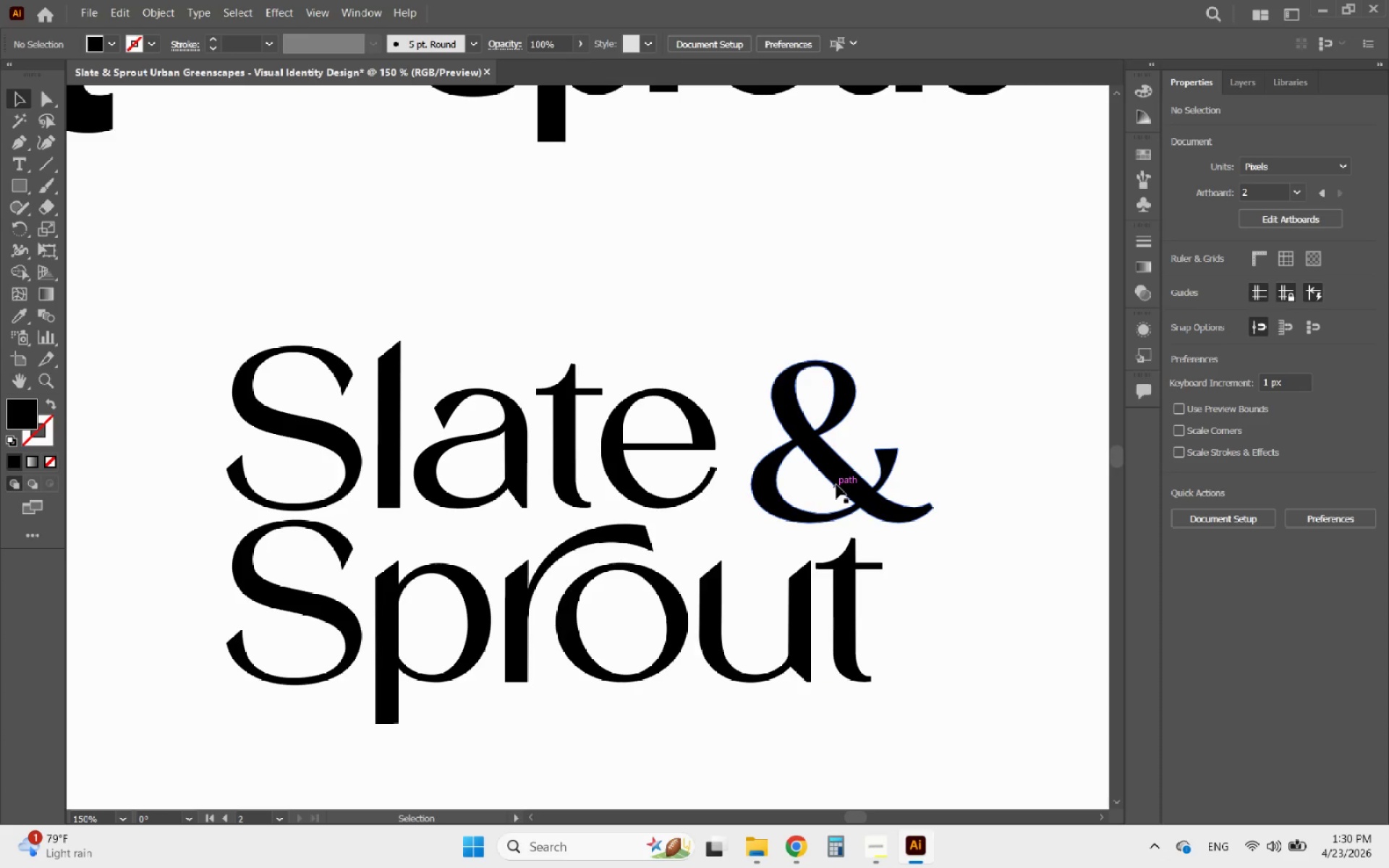 
left_click_drag(start_coordinate=[836, 485], to_coordinate=[836, 474])
 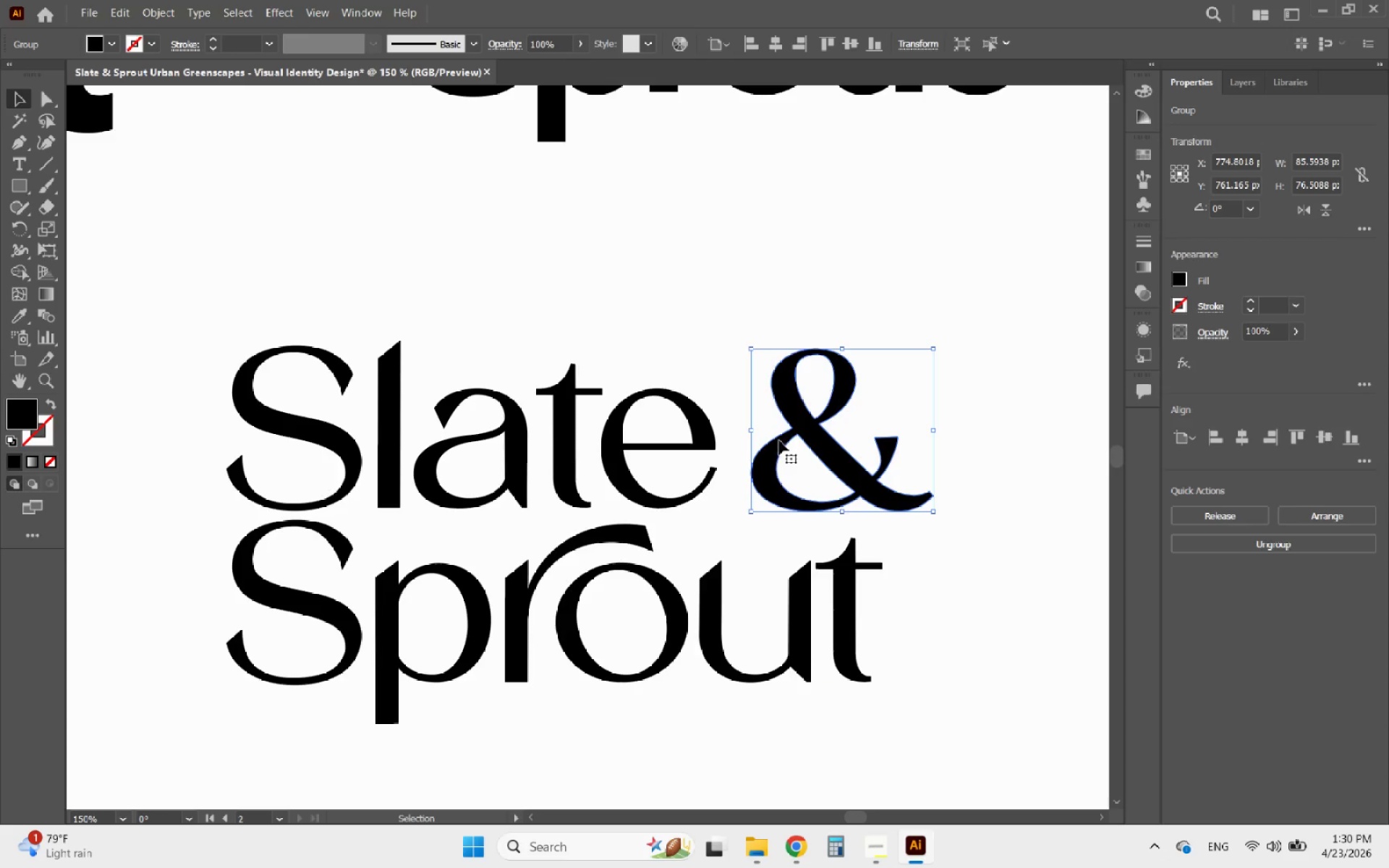 
hold_key(key=ShiftLeft, duration=2.39)
 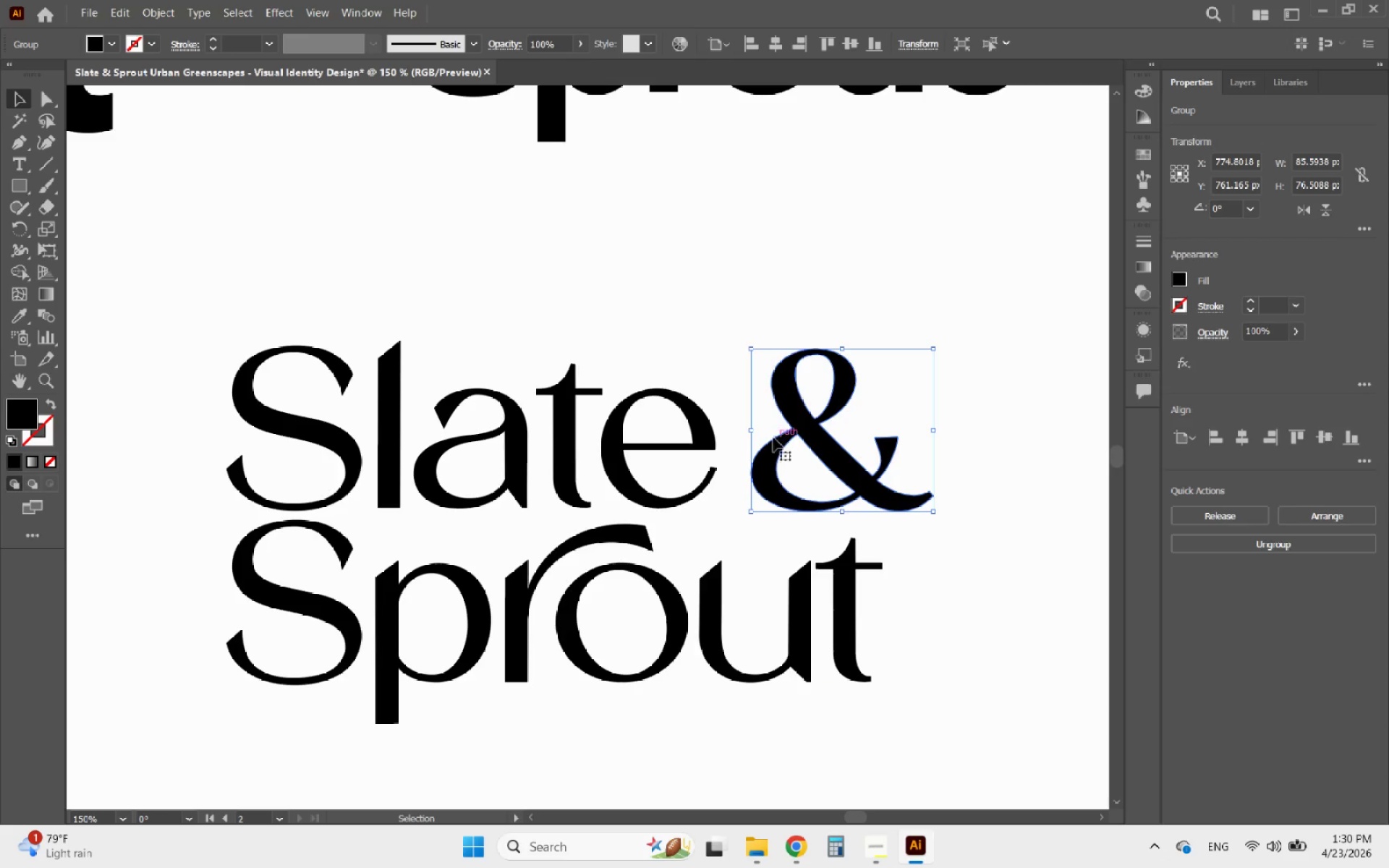 
hold_key(key=ShiftLeft, duration=3.27)
left_click_drag(start_coordinate=[749, 431], to_coordinate=[762, 429])
 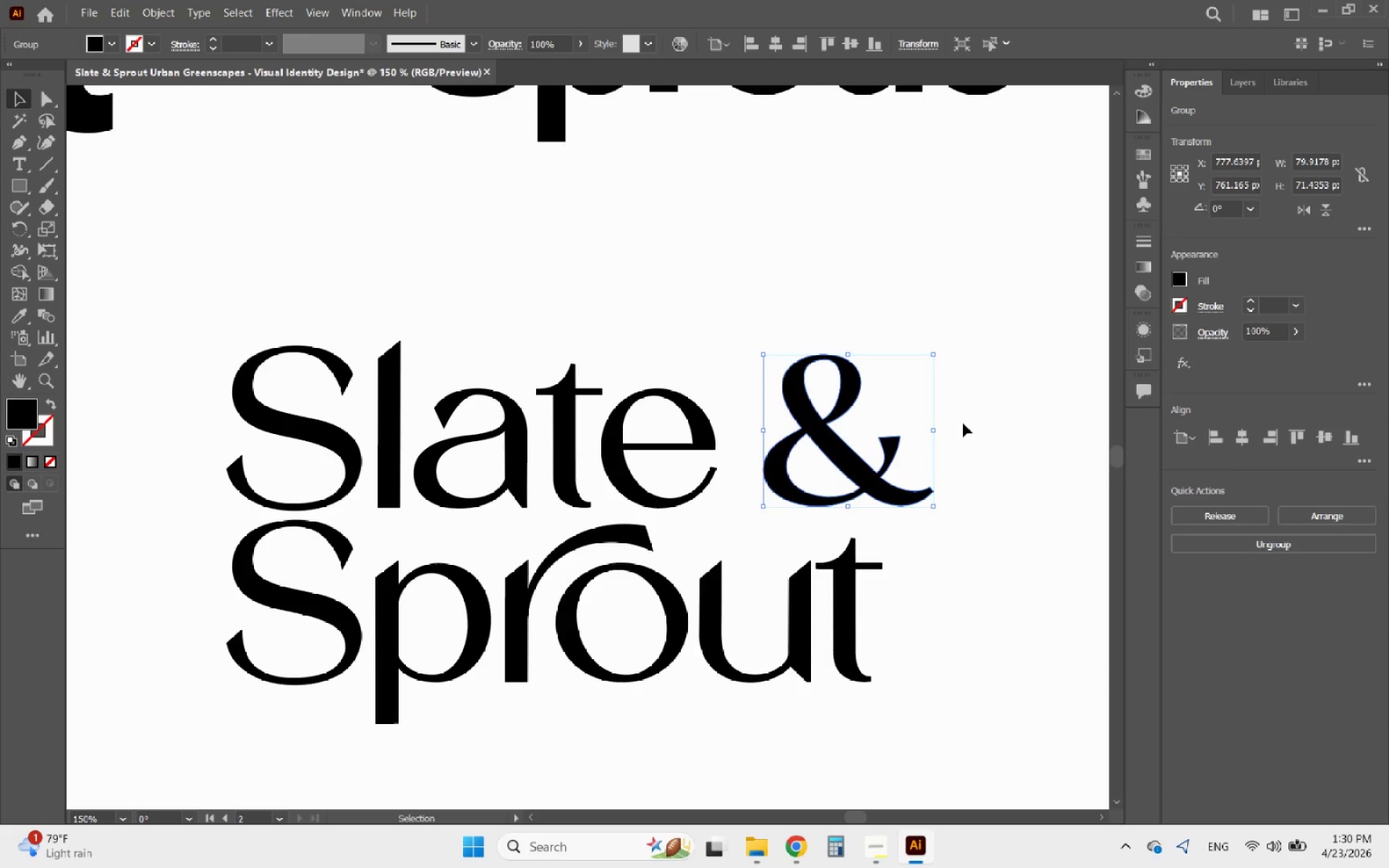 
hold_key(key=ShiftLeft, duration=2.5)
left_click_drag(start_coordinate=[934, 431], to_coordinate=[929, 433])
 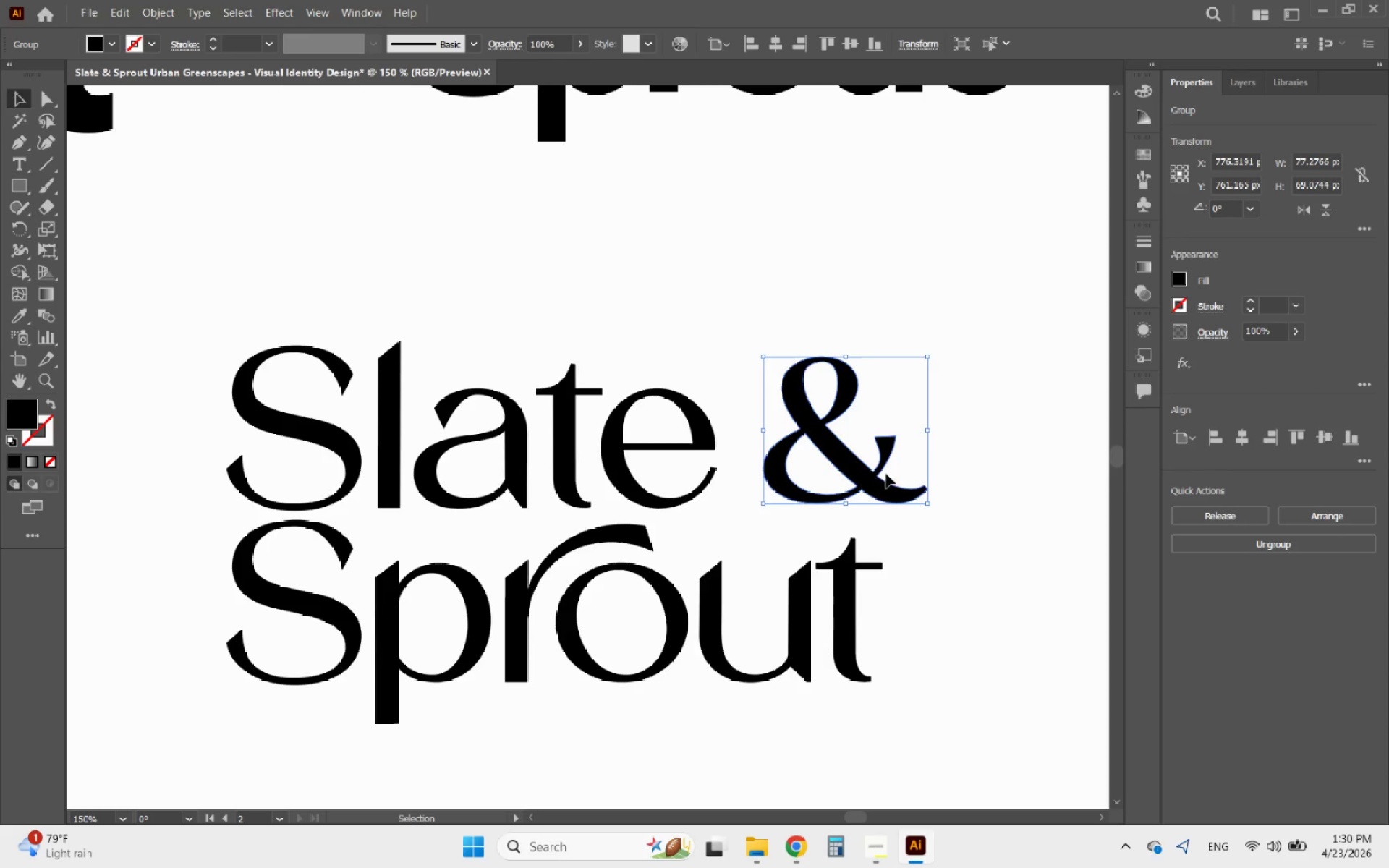 
left_click_drag(start_coordinate=[878, 479], to_coordinate=[877, 484])
 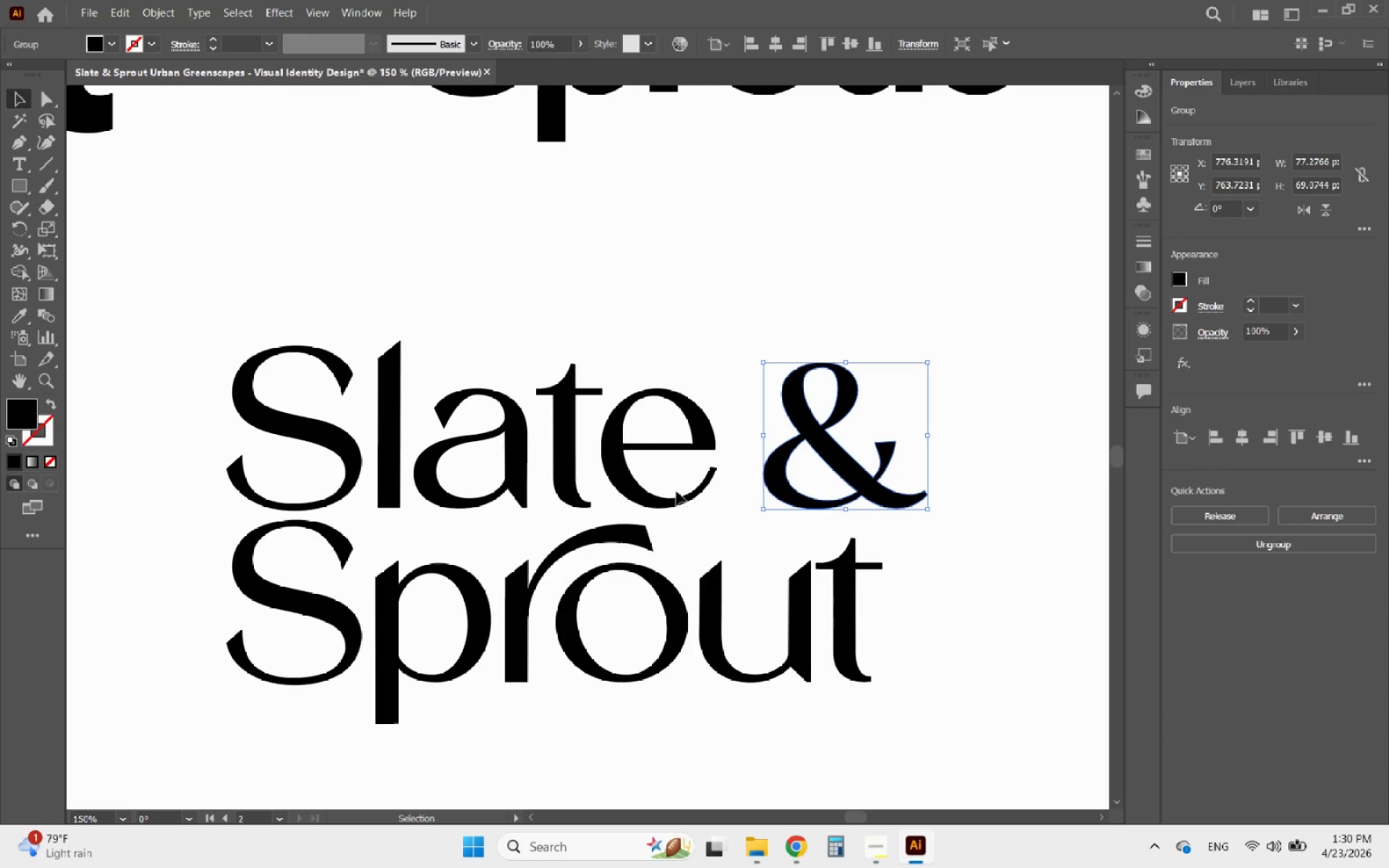 
hold_key(key=ShiftLeft, duration=0.53)
left_click([657, 491])
 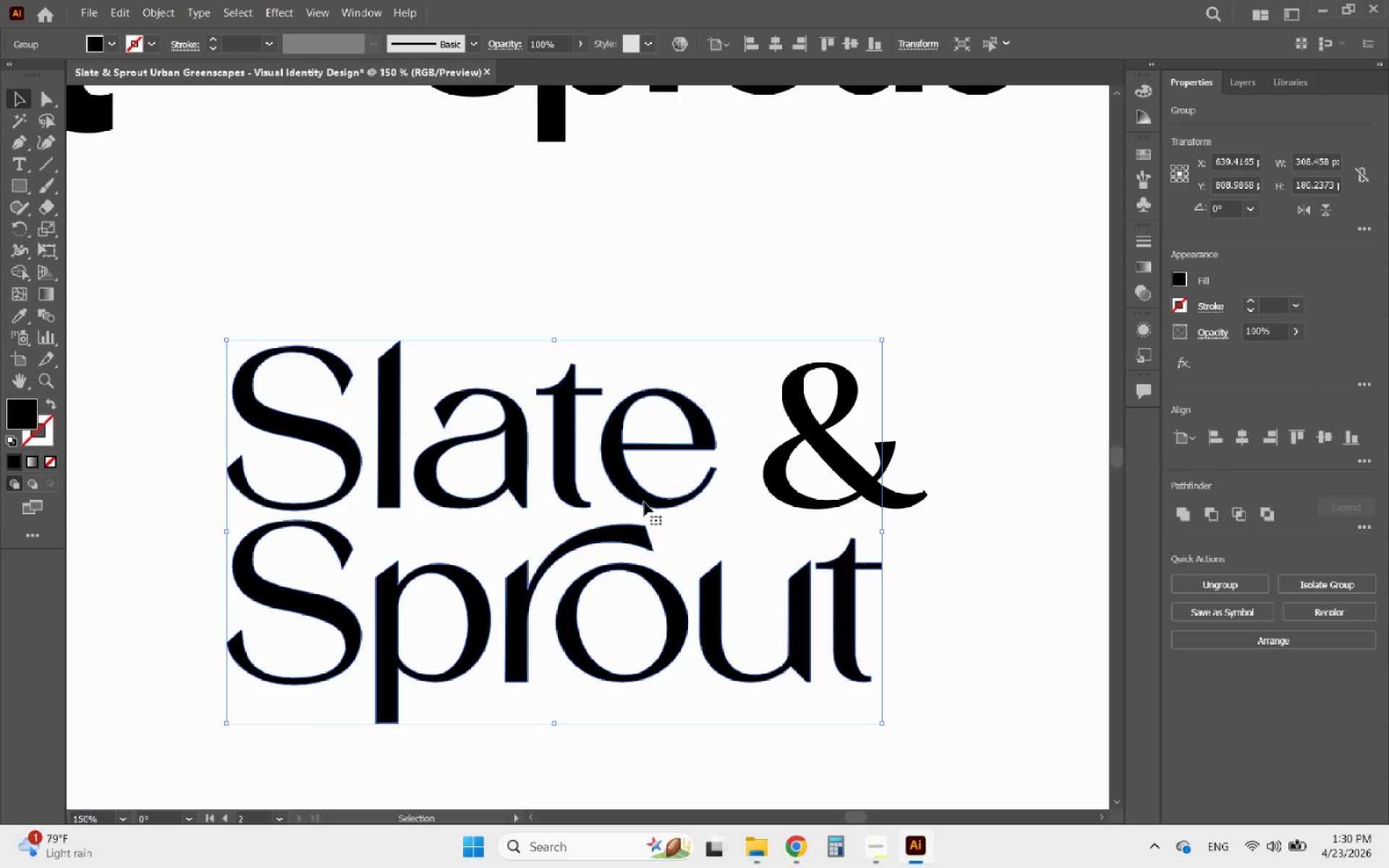 
double_click([644, 502])
 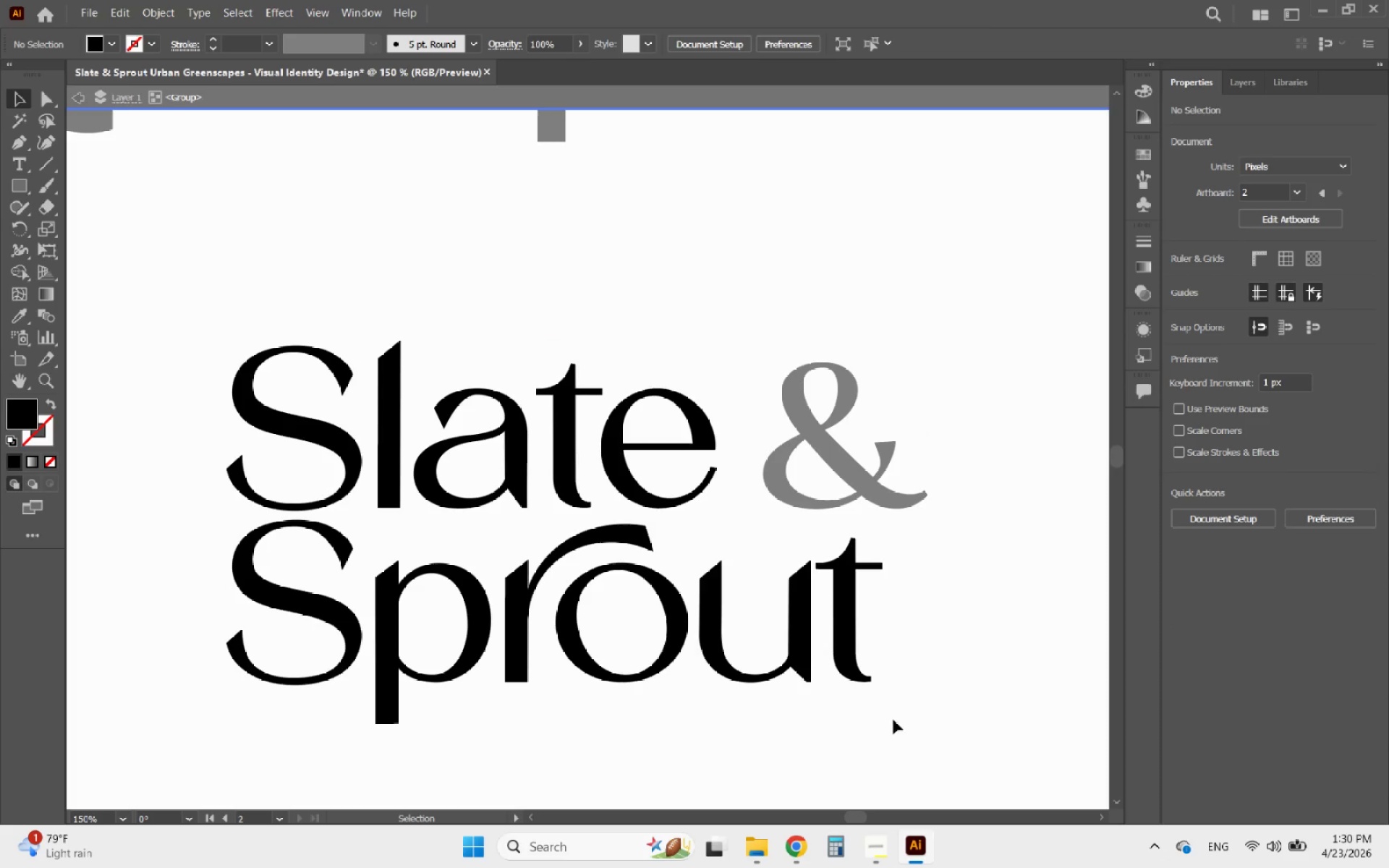 
left_click_drag(start_coordinate=[899, 720], to_coordinate=[320, 606])
 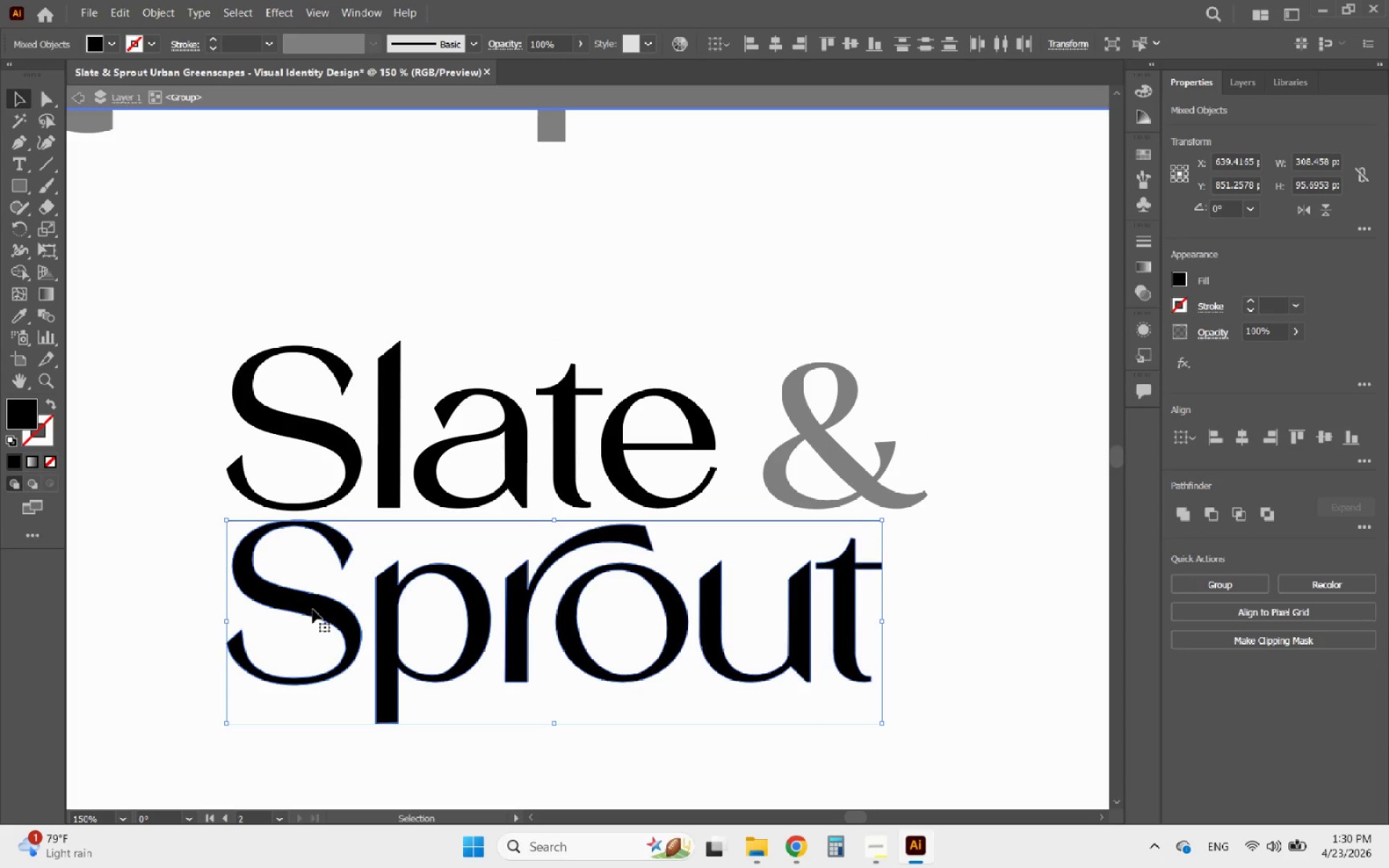 
key(ArrowDown)
 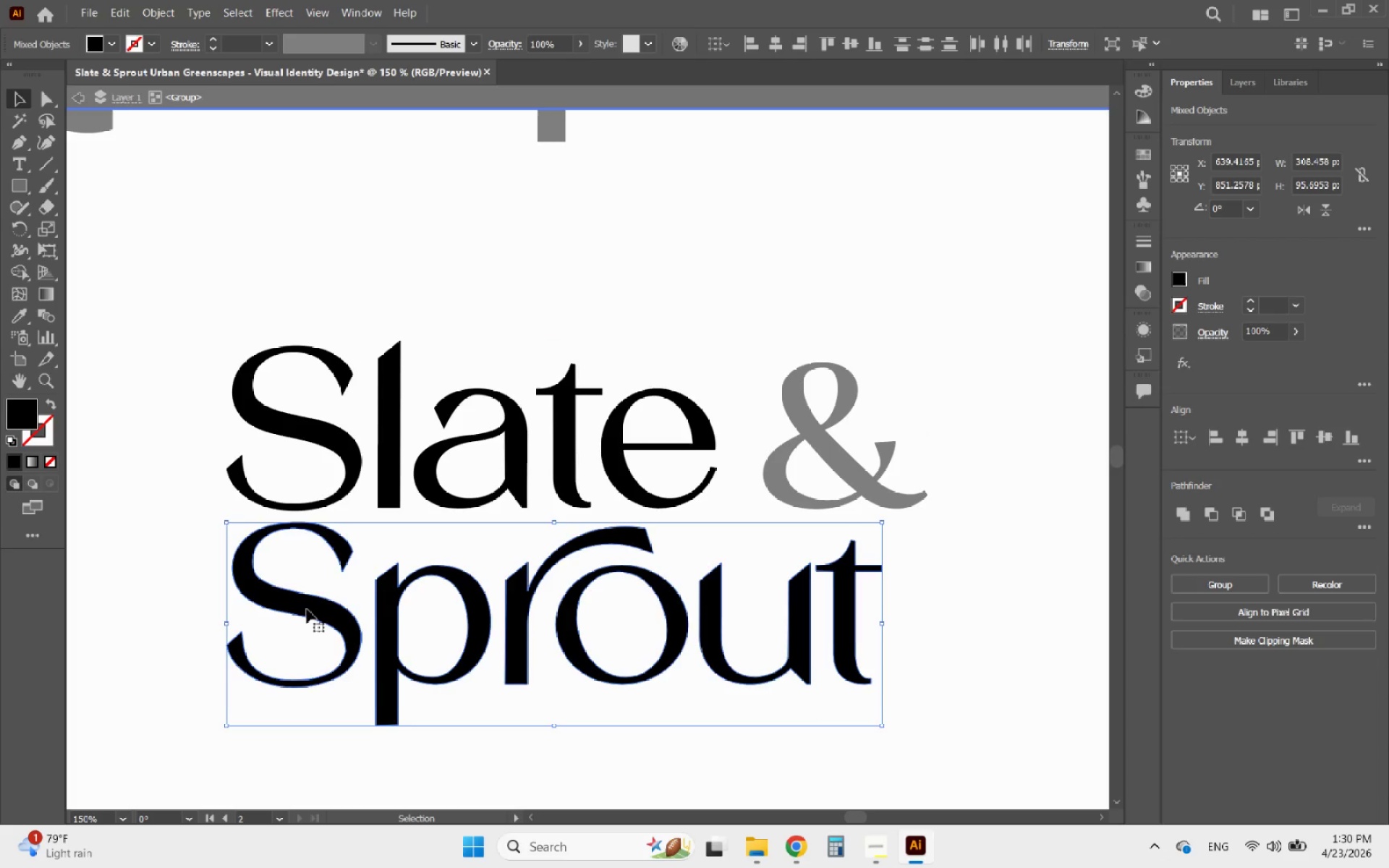 
key(ArrowDown)
 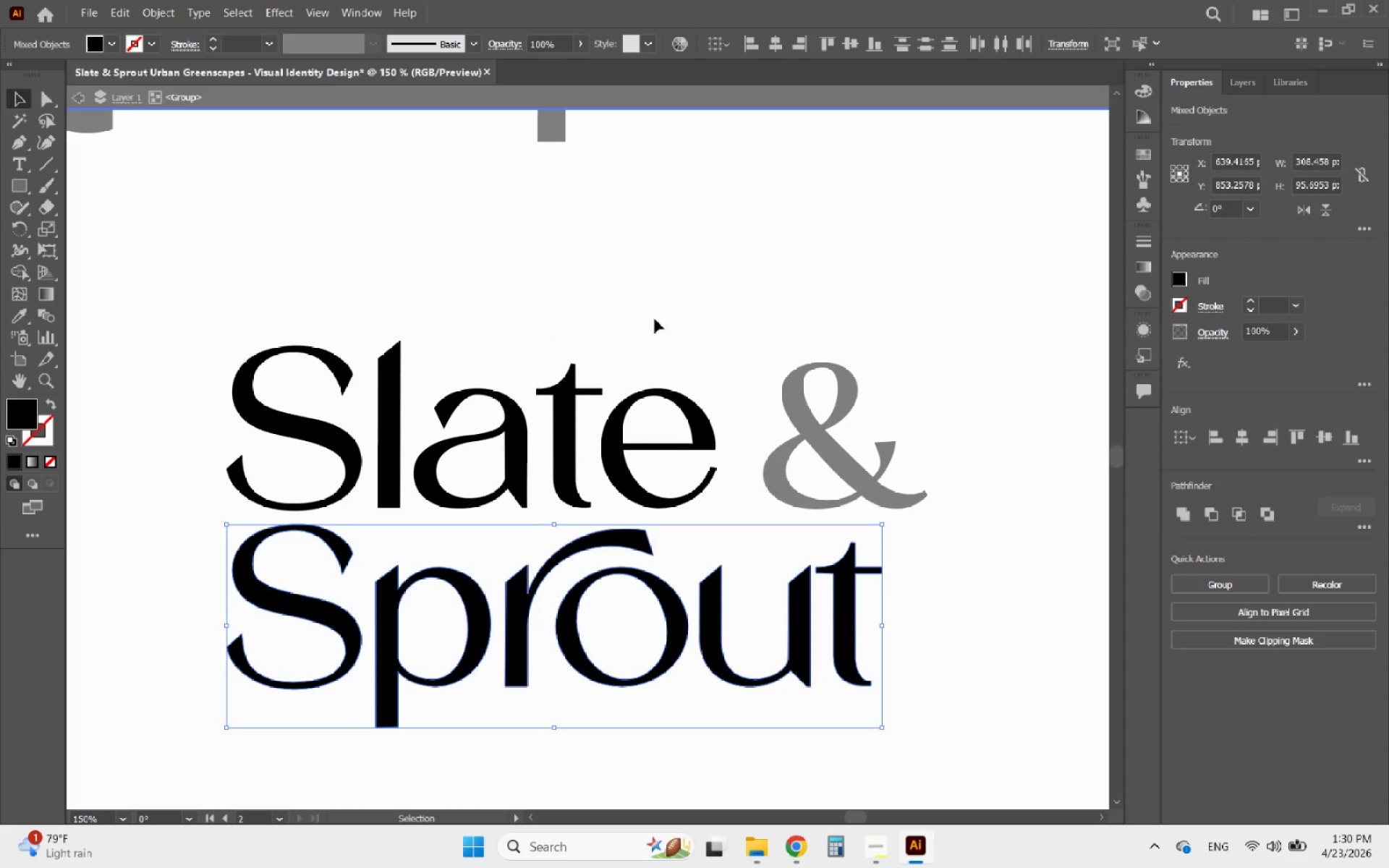 
key(ArrowDown)
 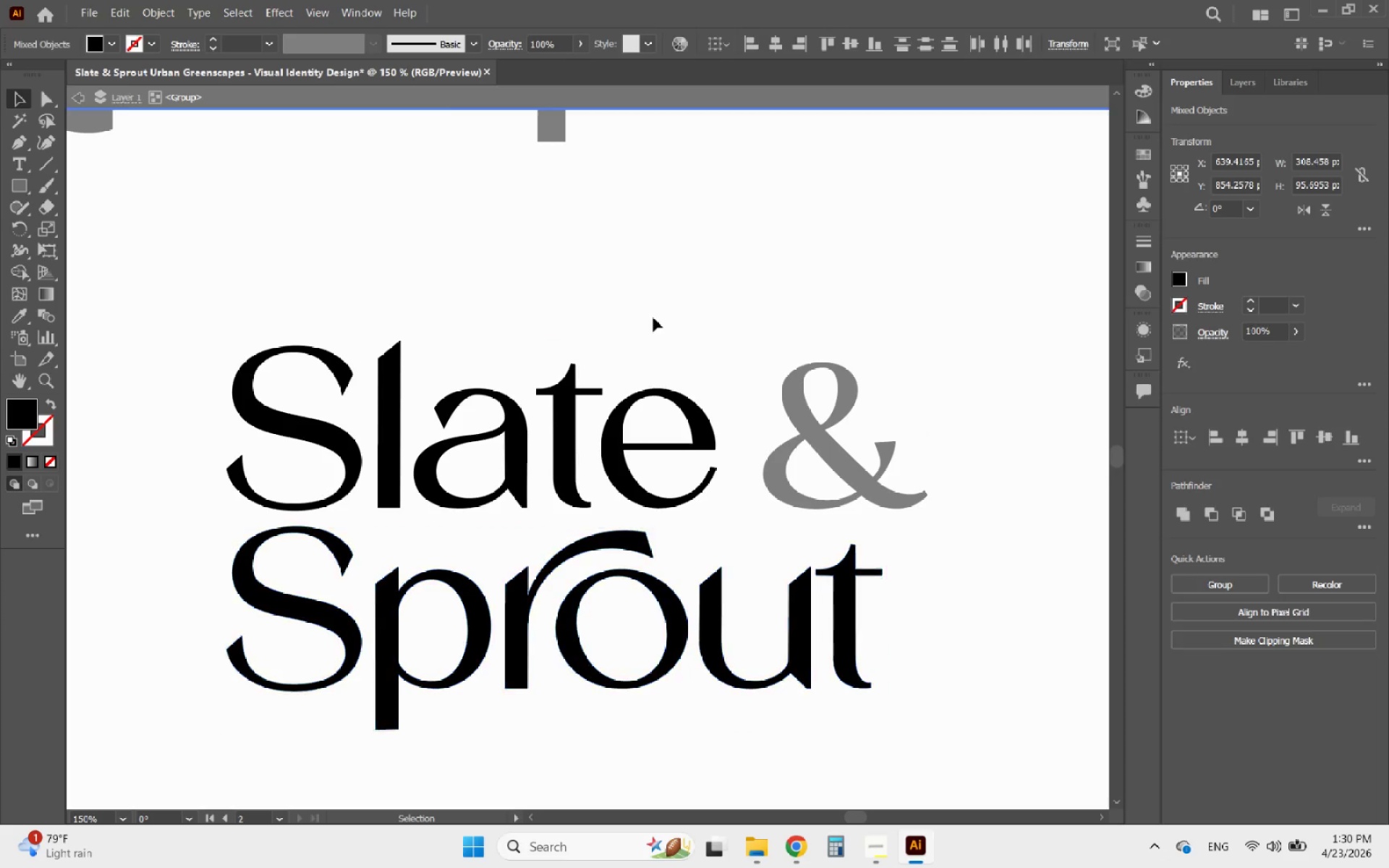 
double_click([653, 318])
 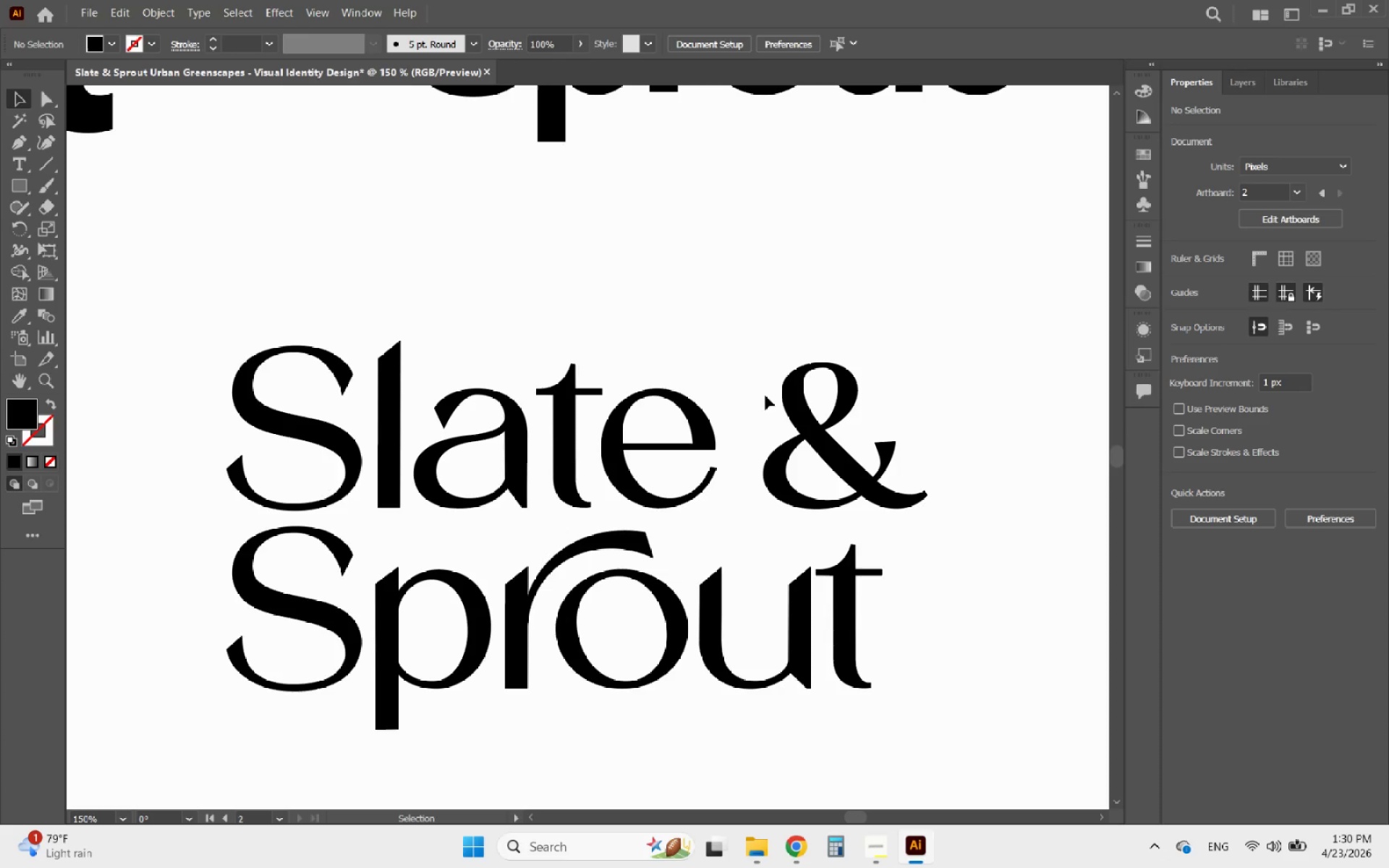 
hold_key(key=AltLeft, duration=0.53)
scroll: coordinate [764, 397], scroll_direction: down, amount: 4.0
 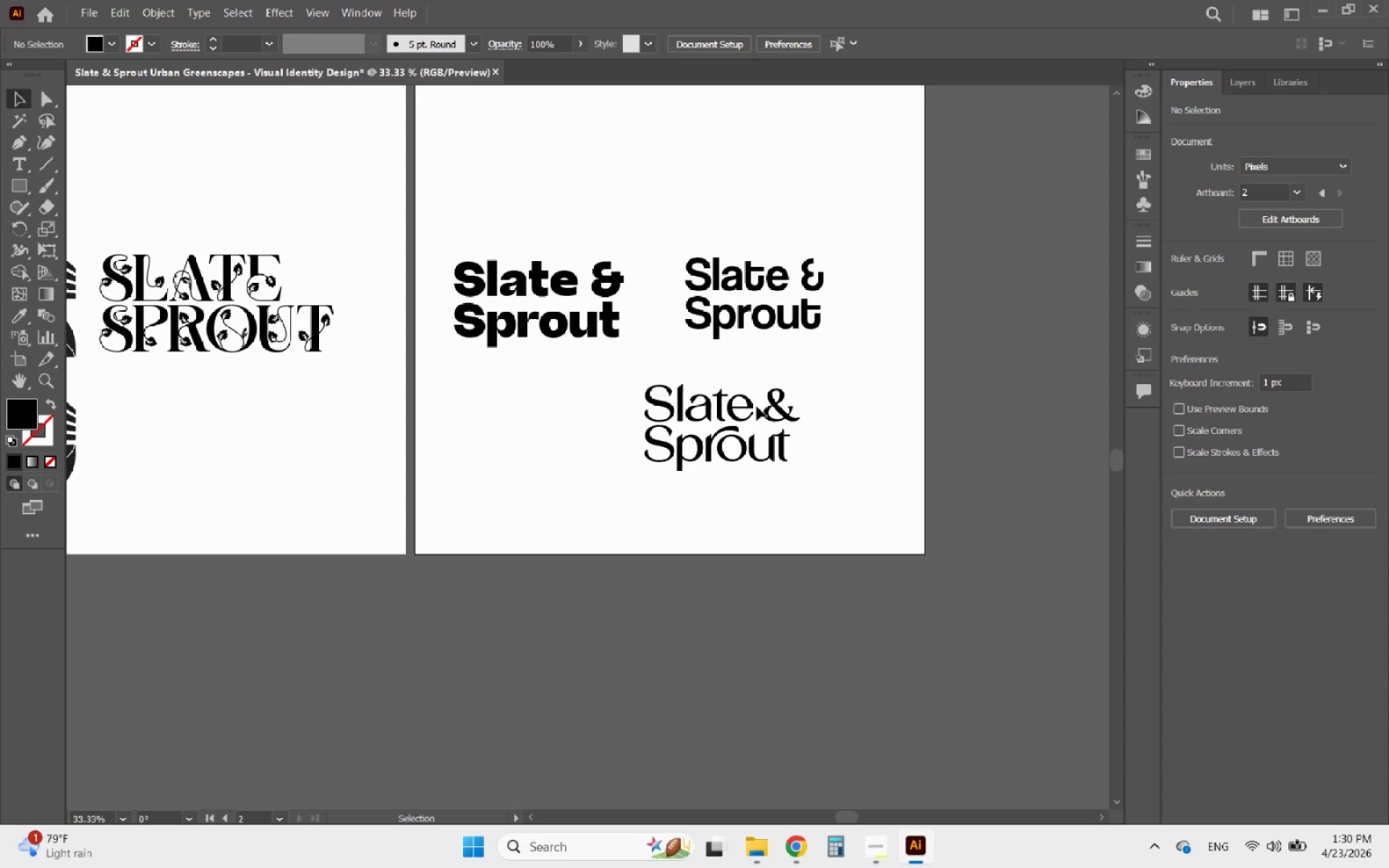 
hold_key(key=AltLeft, duration=0.62)
scroll: coordinate [769, 537], scroll_direction: down, amount: 2.0
 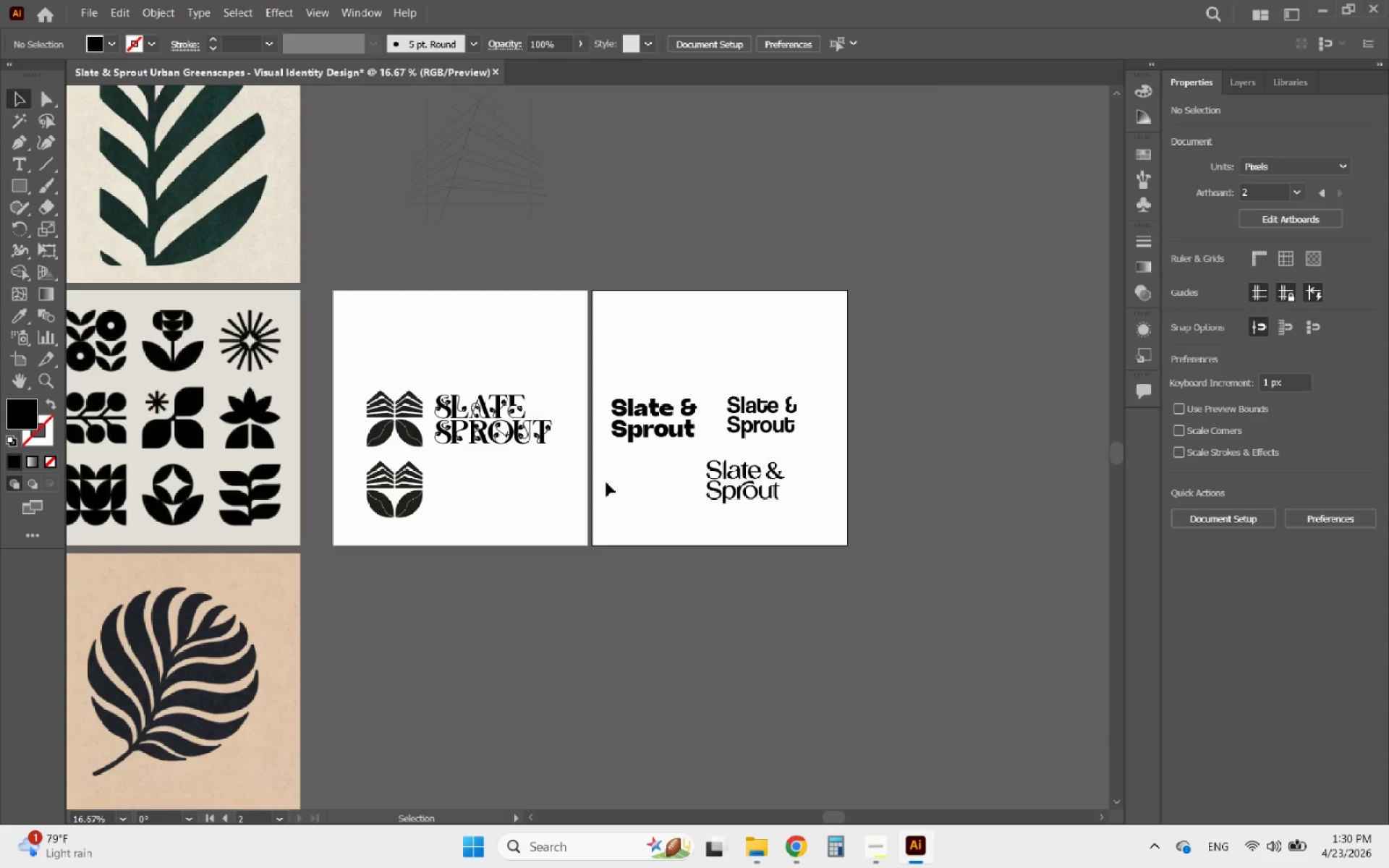 
hold_key(key=AltLeft, duration=0.75)
 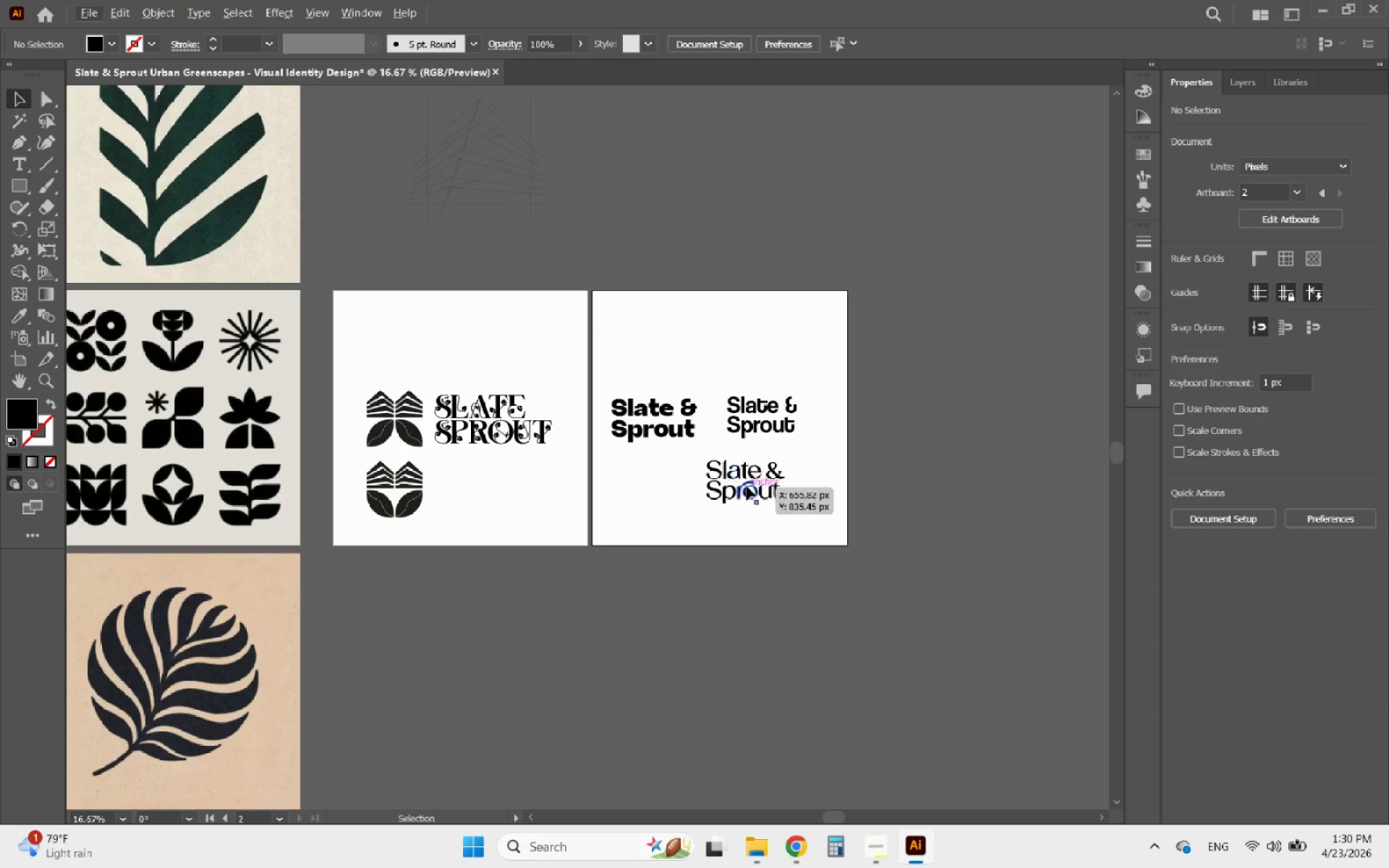 
left_click_drag(start_coordinate=[746, 486], to_coordinate=[485, 504])
 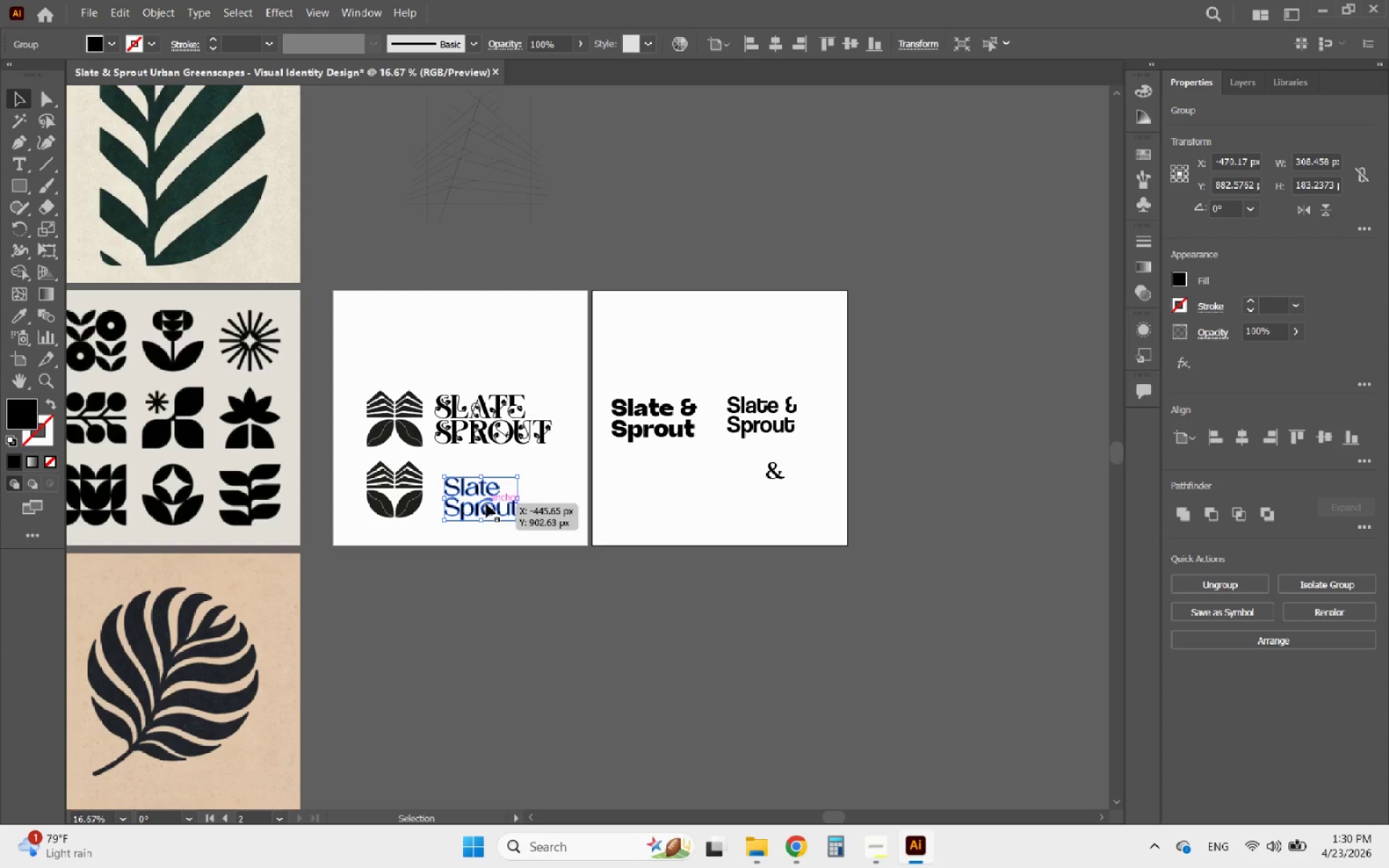 
key(Control+ControlLeft)
 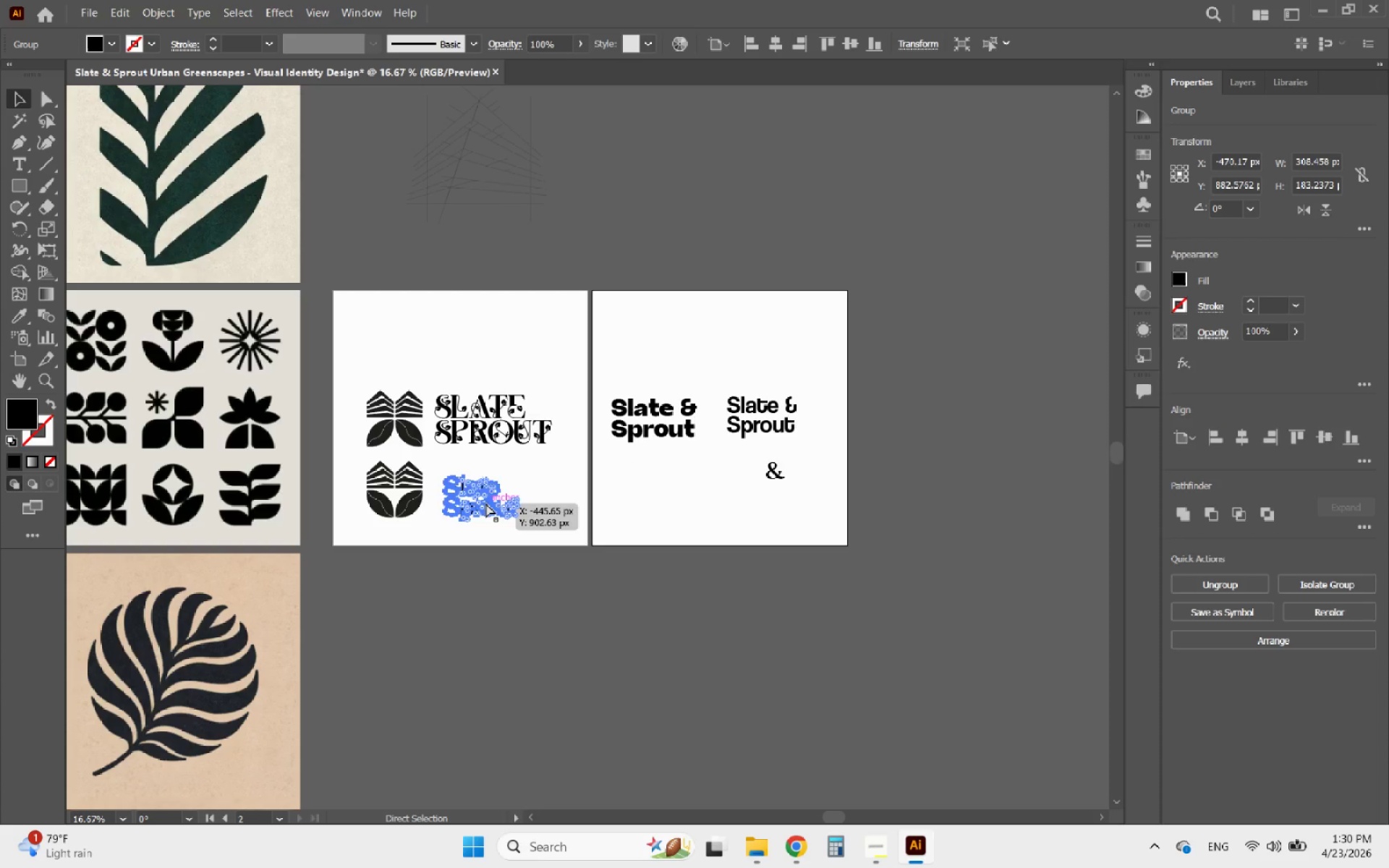 
key(Control+Z)
 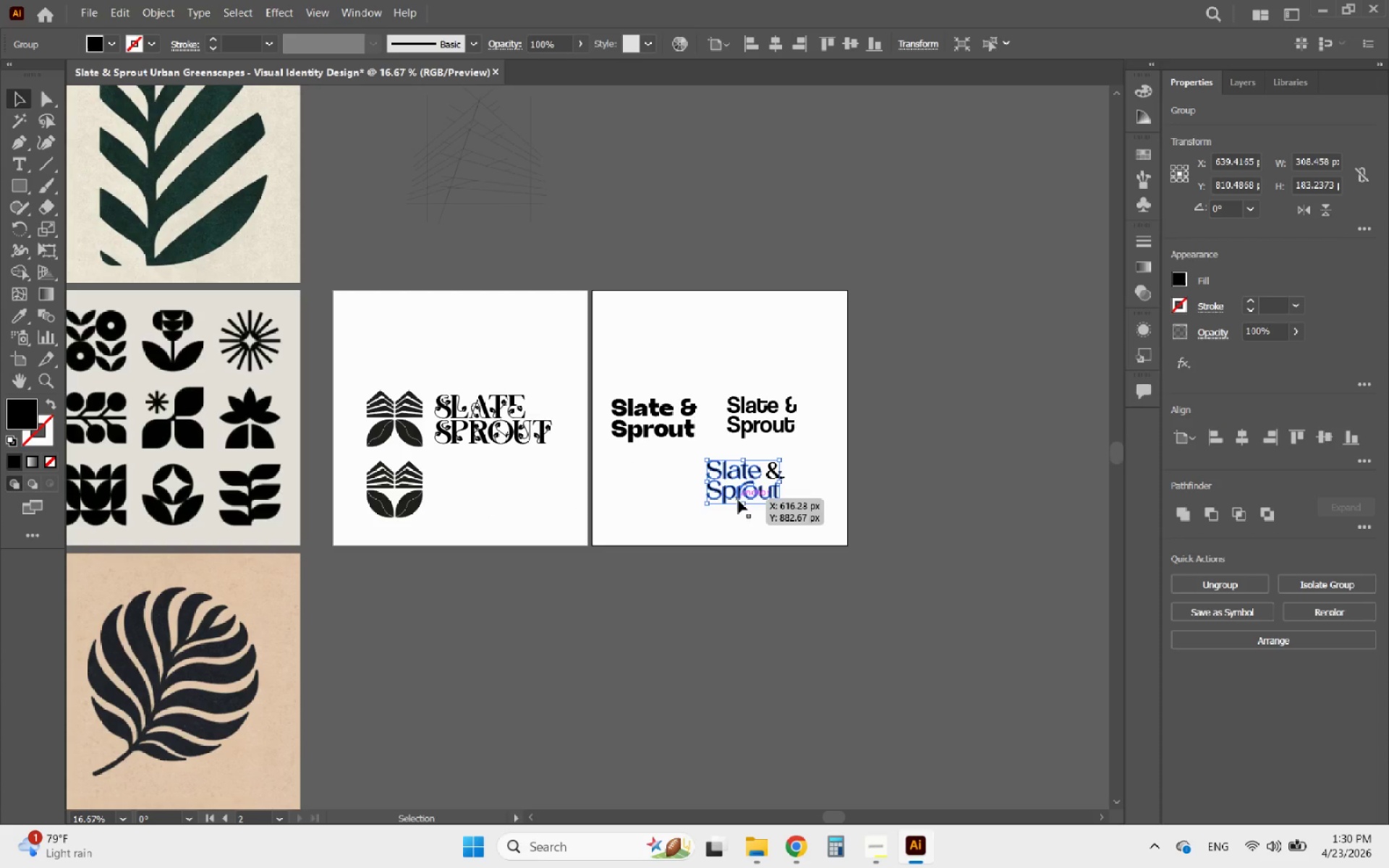 
hold_key(key=AltLeft, duration=0.55)
scroll: coordinate [773, 504], scroll_direction: up, amount: 3.0
 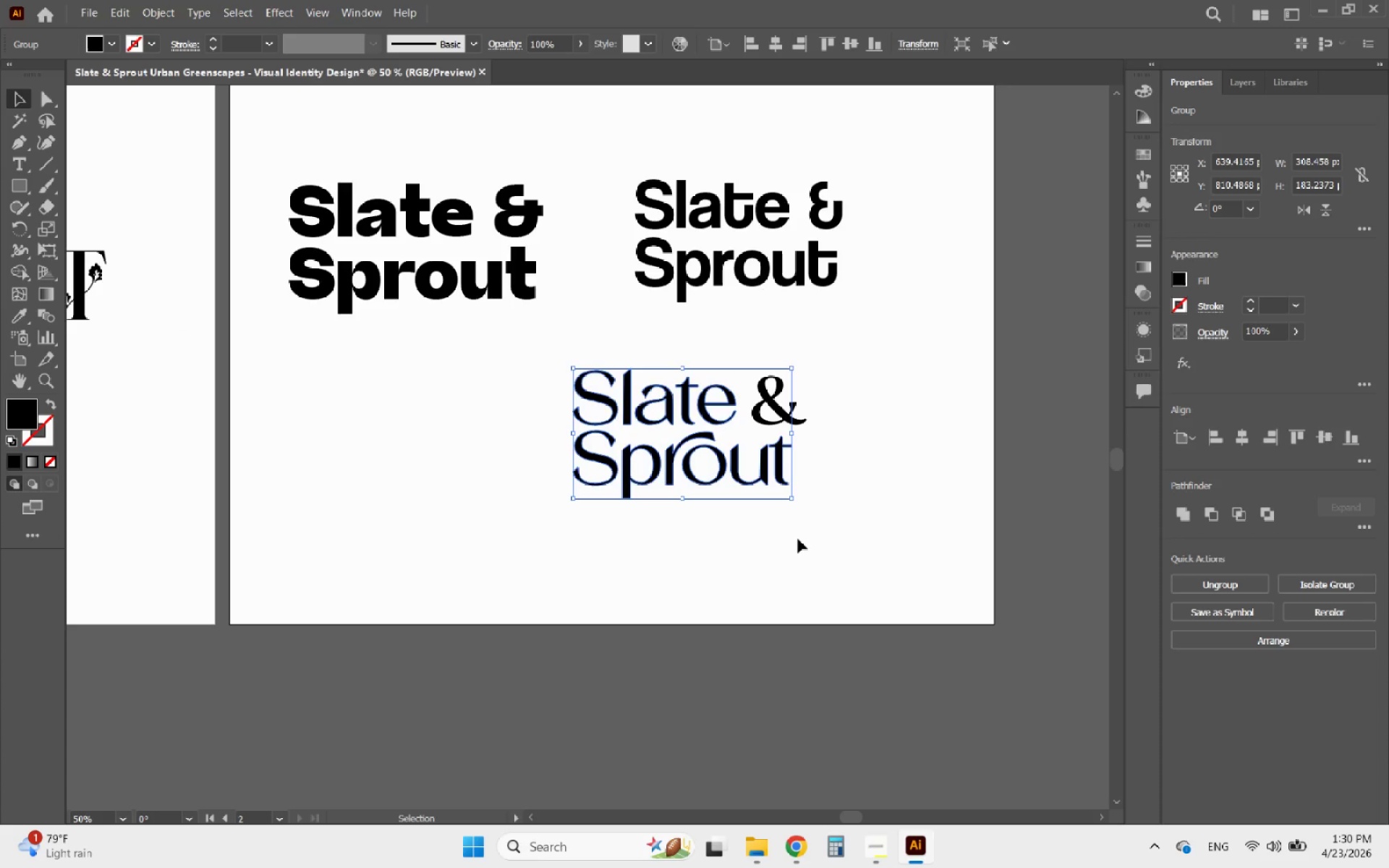 
left_click_drag(start_coordinate=[798, 540], to_coordinate=[494, 357])
 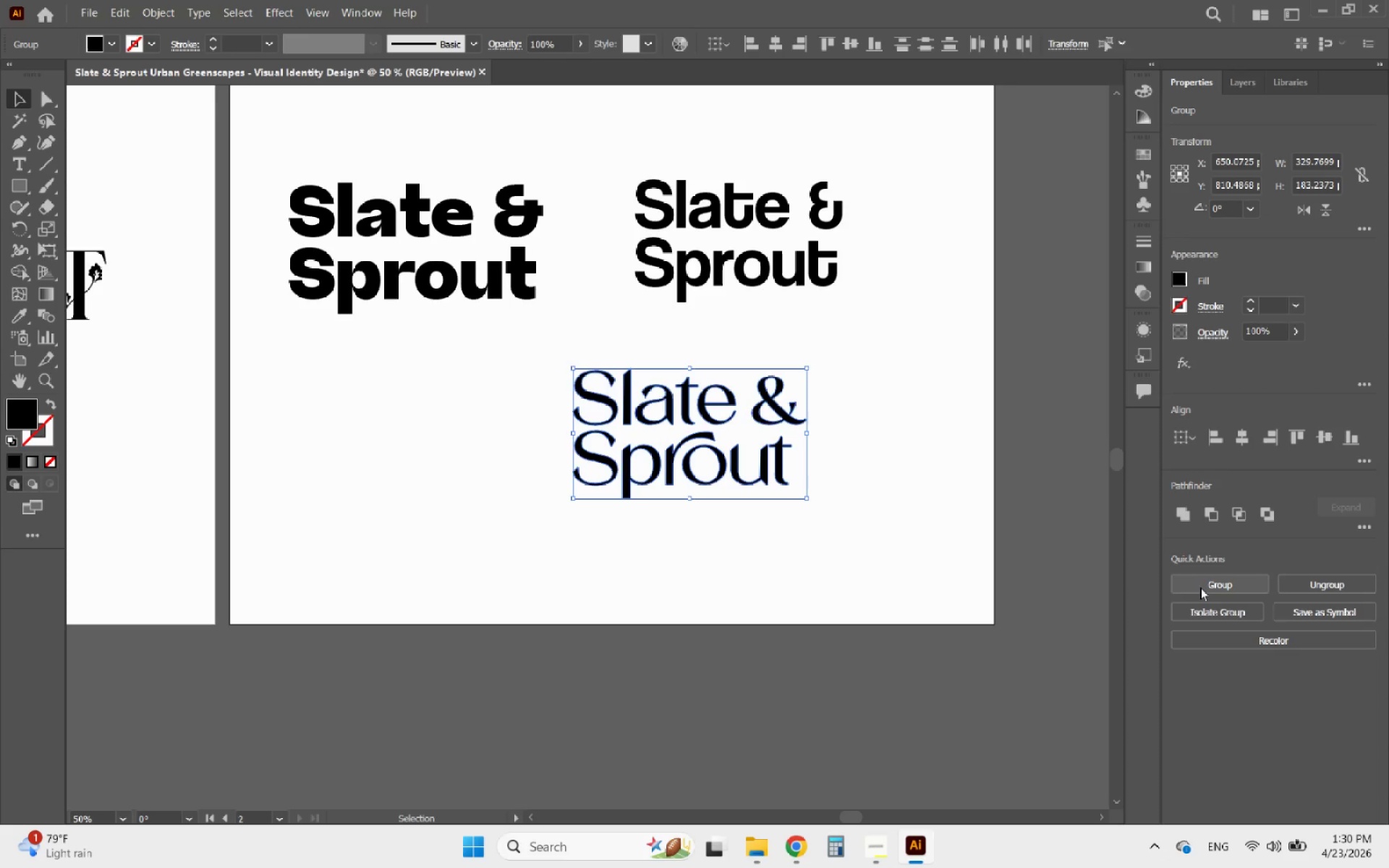 
hold_key(key=AltLeft, duration=0.45)
scroll: coordinate [755, 409], scroll_direction: up, amount: 3.0
 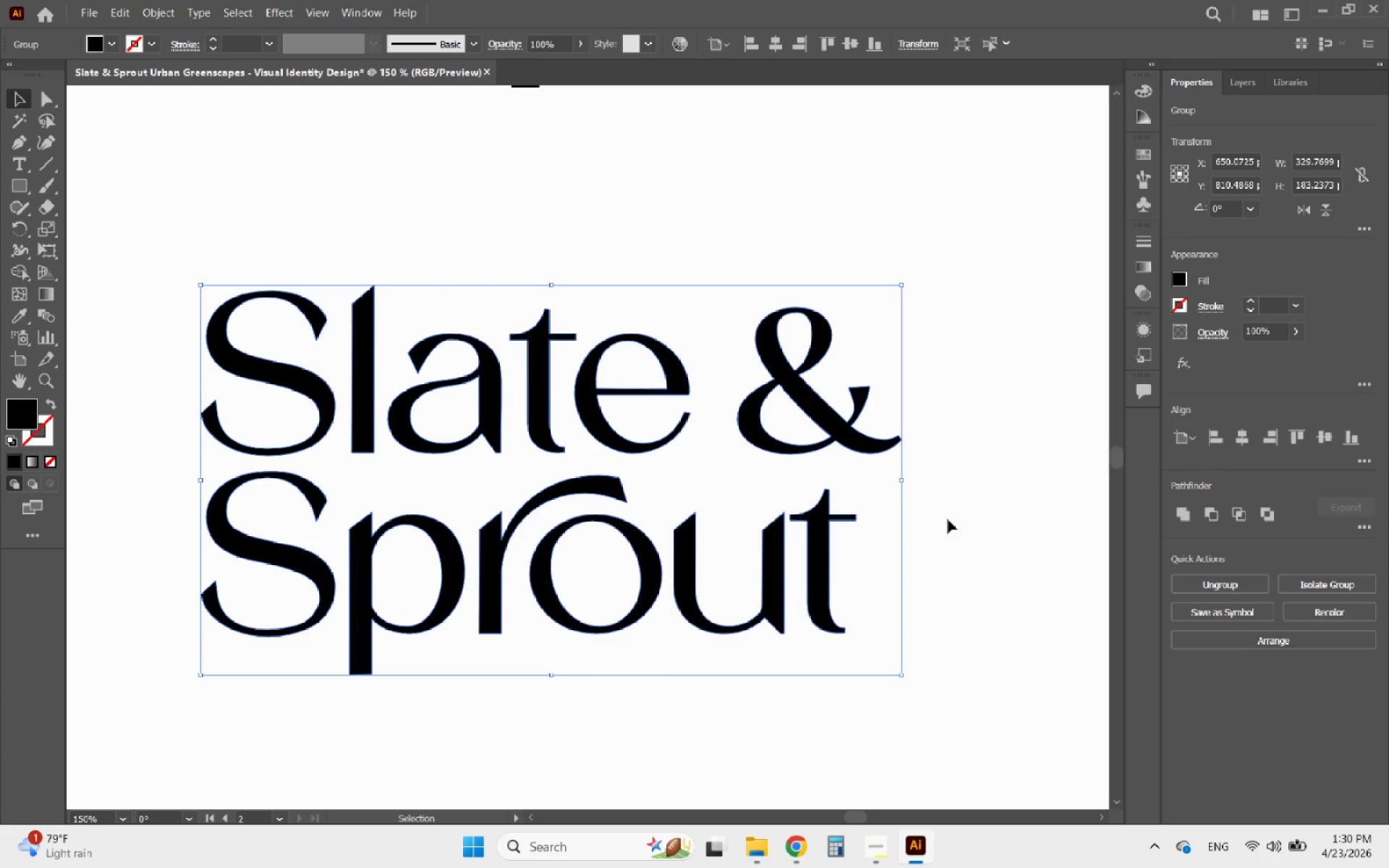 
left_click([948, 520])
 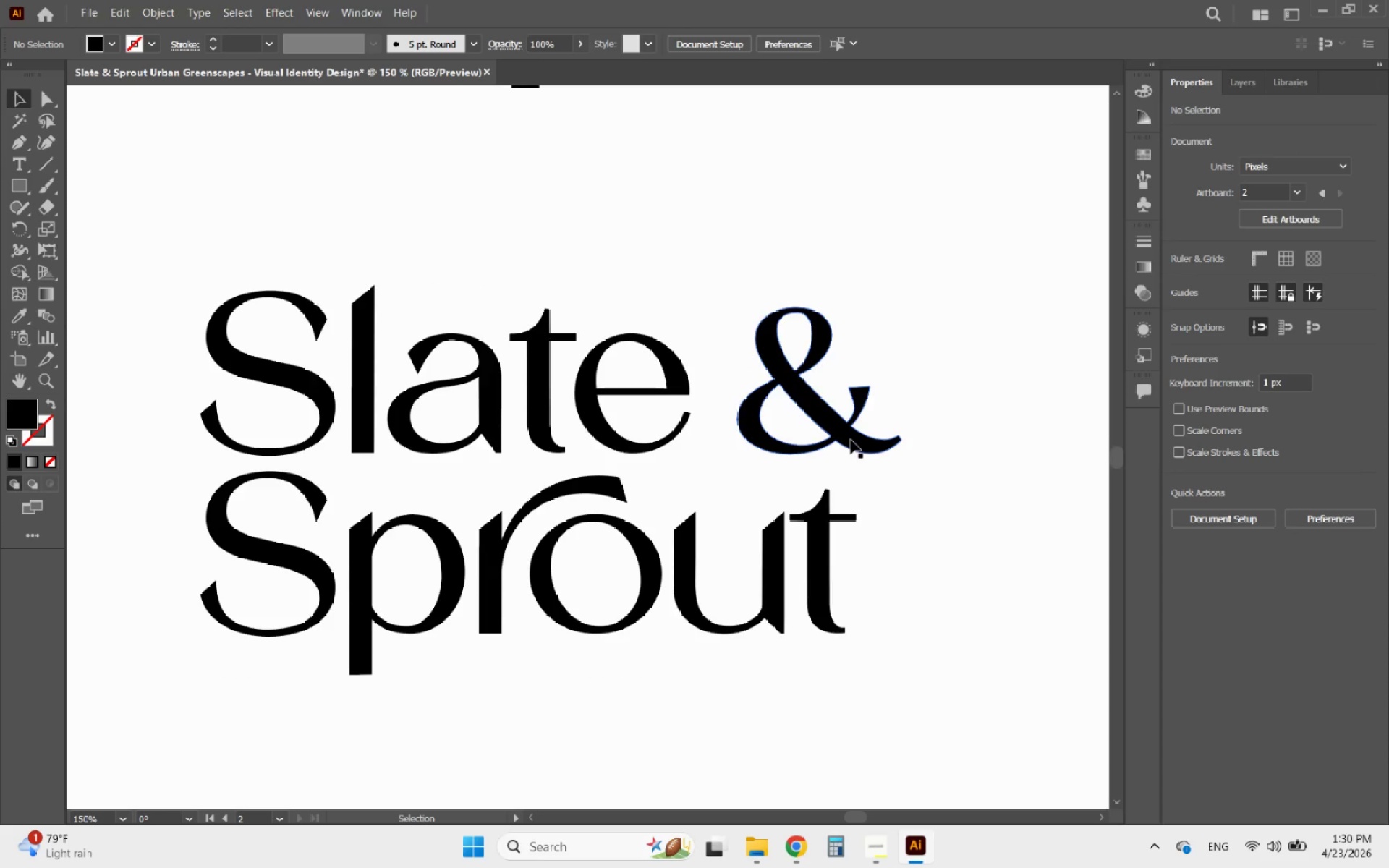 
double_click([850, 440])
 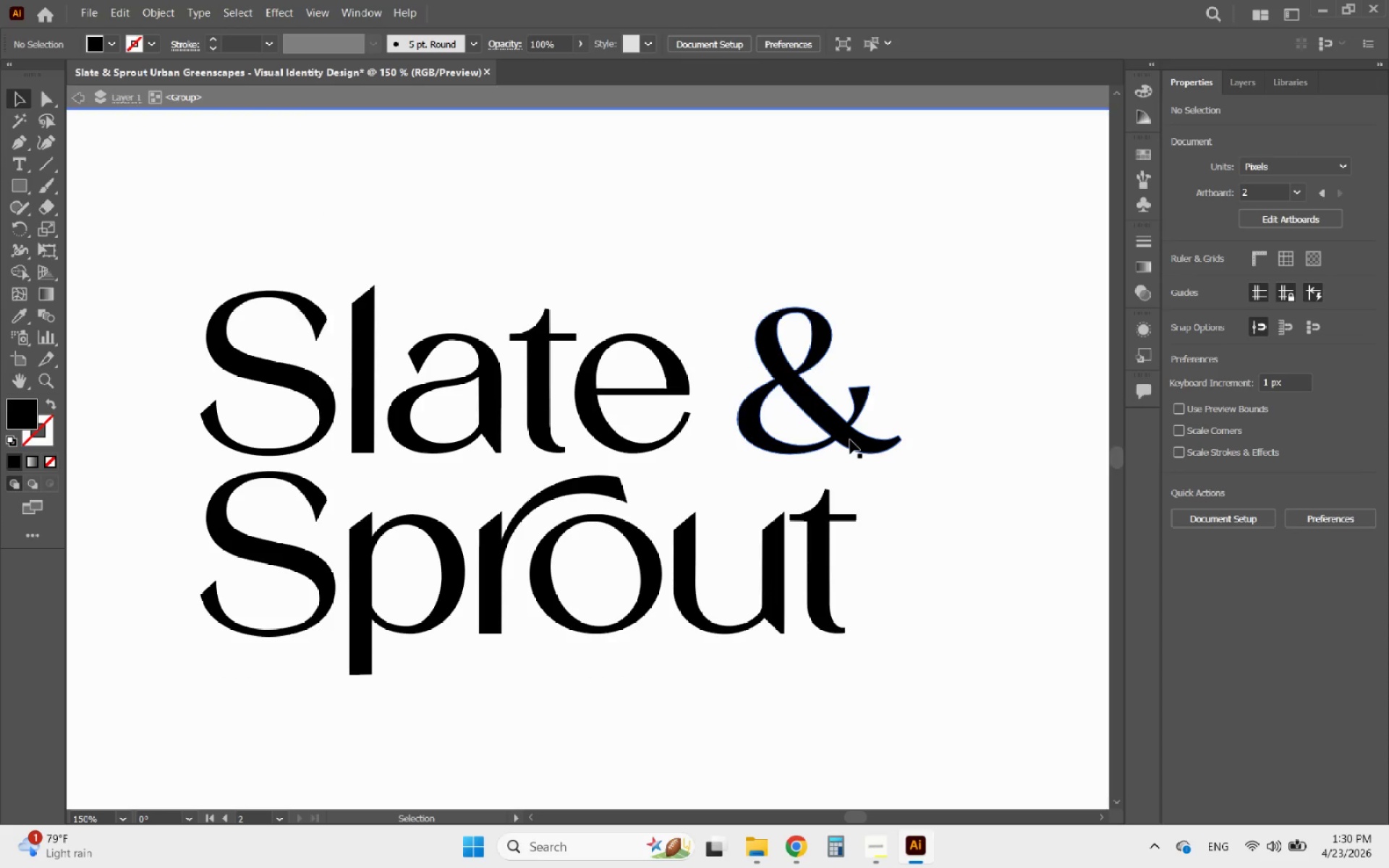 
left_click([850, 440])
 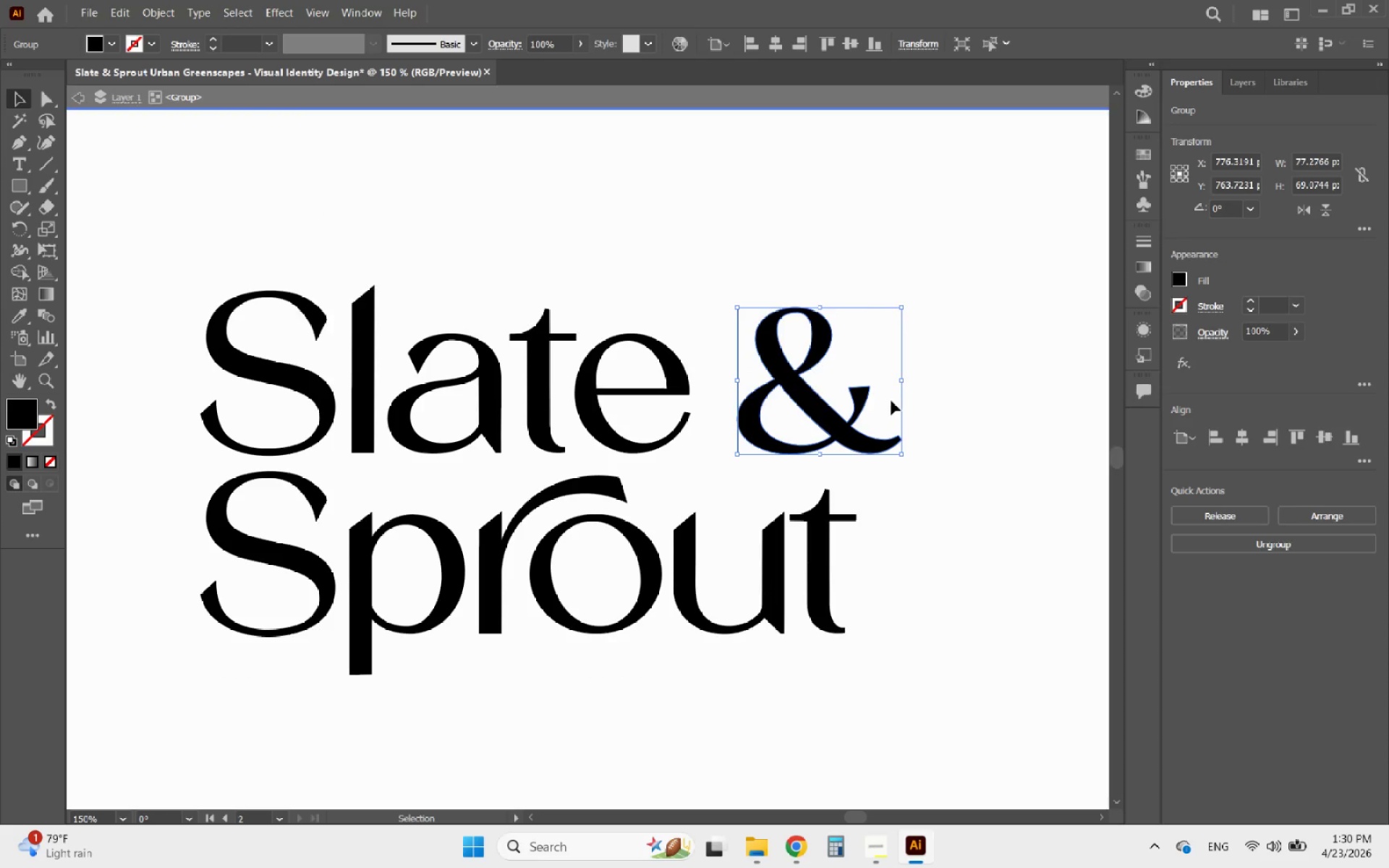 
hold_key(key=ShiftLeft, duration=2.97)
left_click_drag(start_coordinate=[900, 380], to_coordinate=[880, 377])
 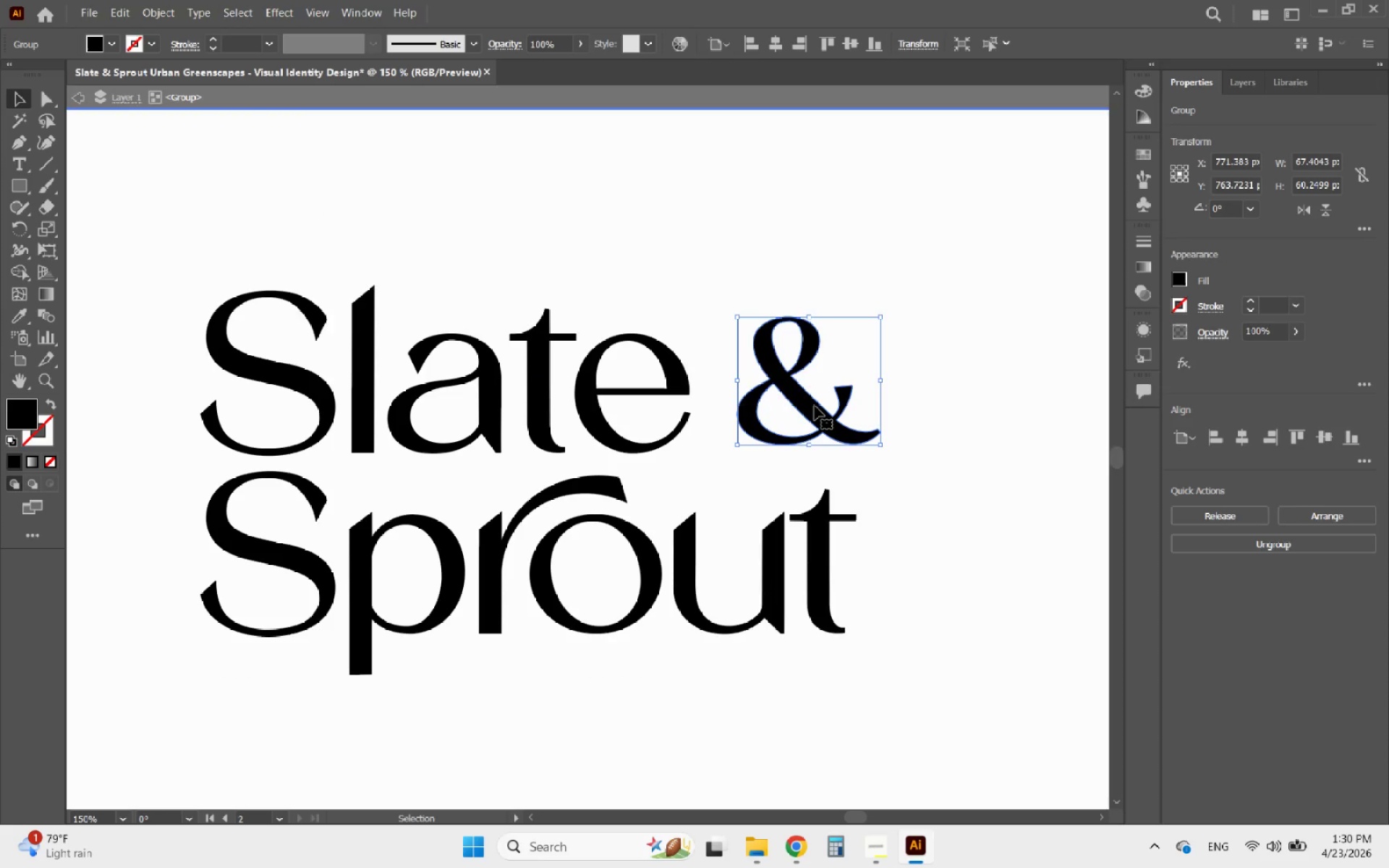 
left_click_drag(start_coordinate=[815, 406], to_coordinate=[807, 407])
 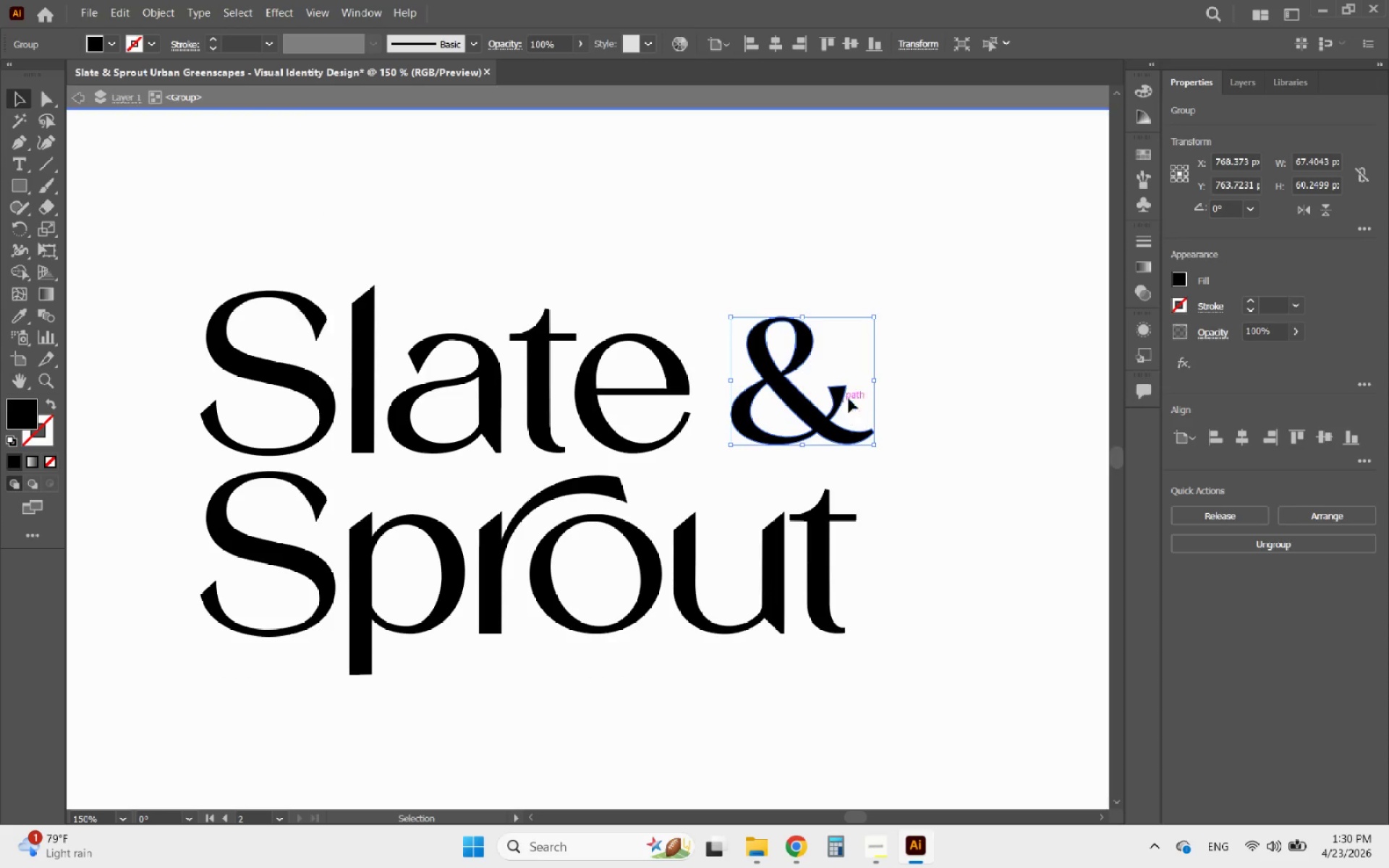 
hold_key(key=ShiftLeft, duration=1.66)
 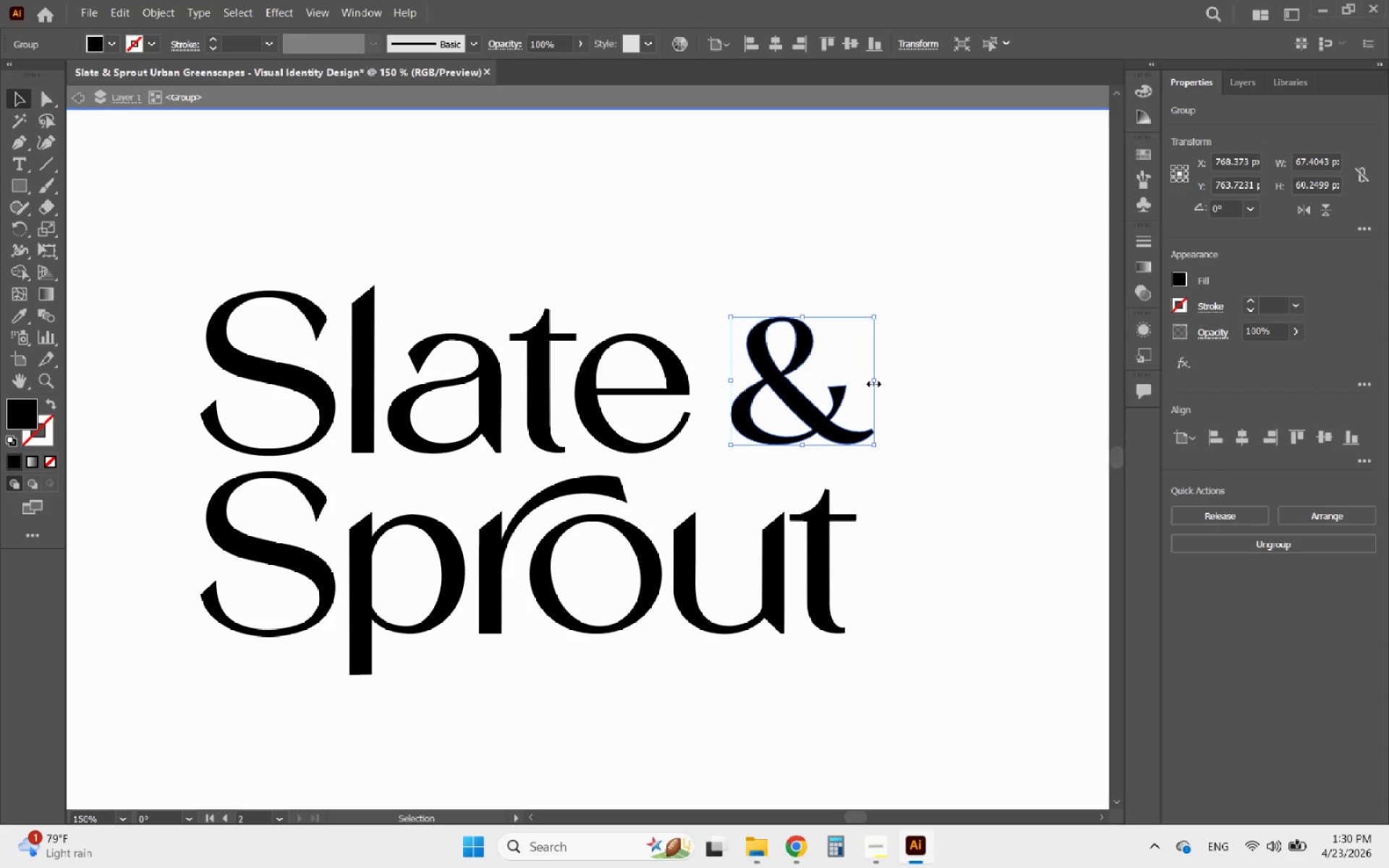 
left_click_drag(start_coordinate=[872, 382], to_coordinate=[856, 383])
 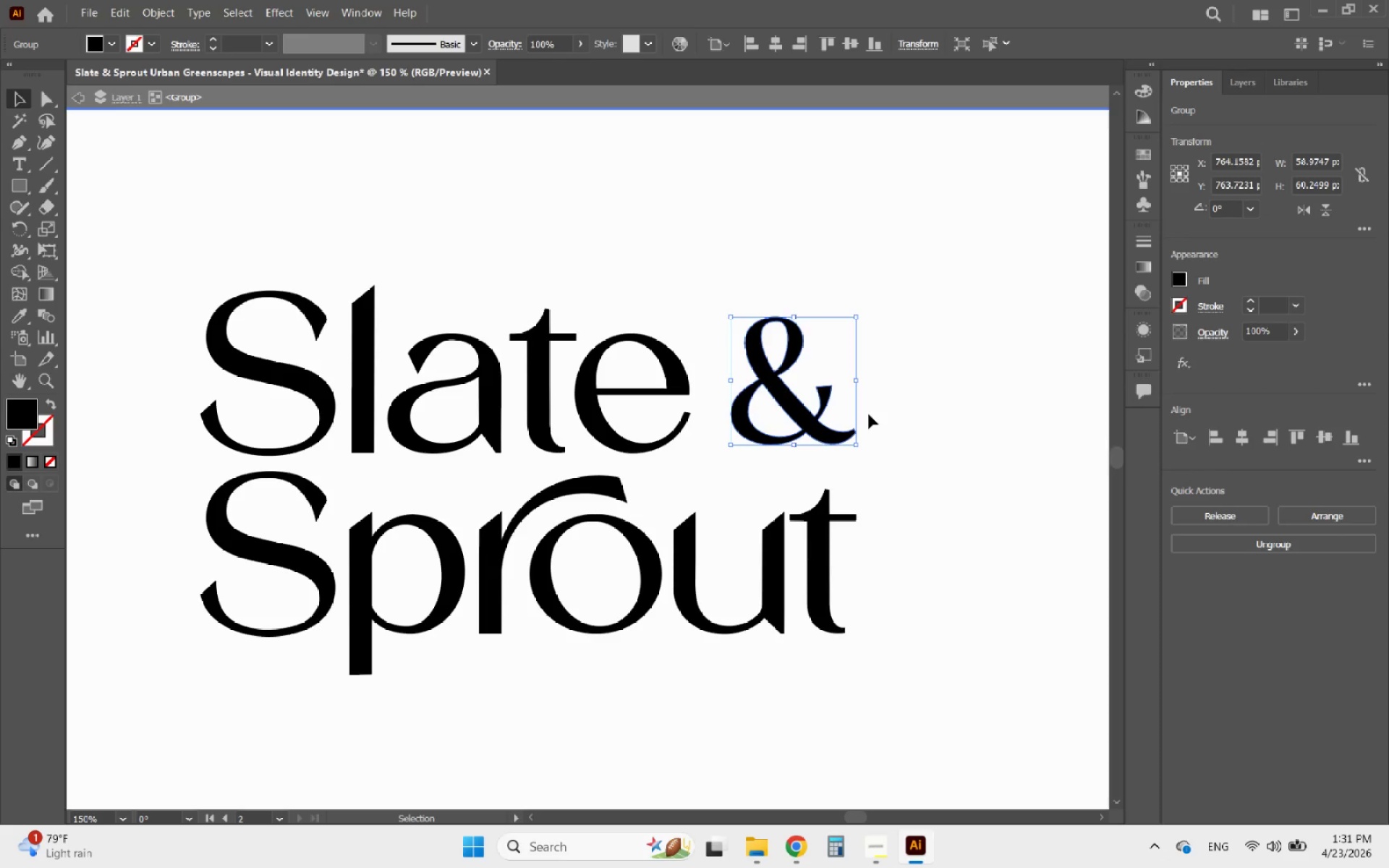 
double_click([876, 419])
 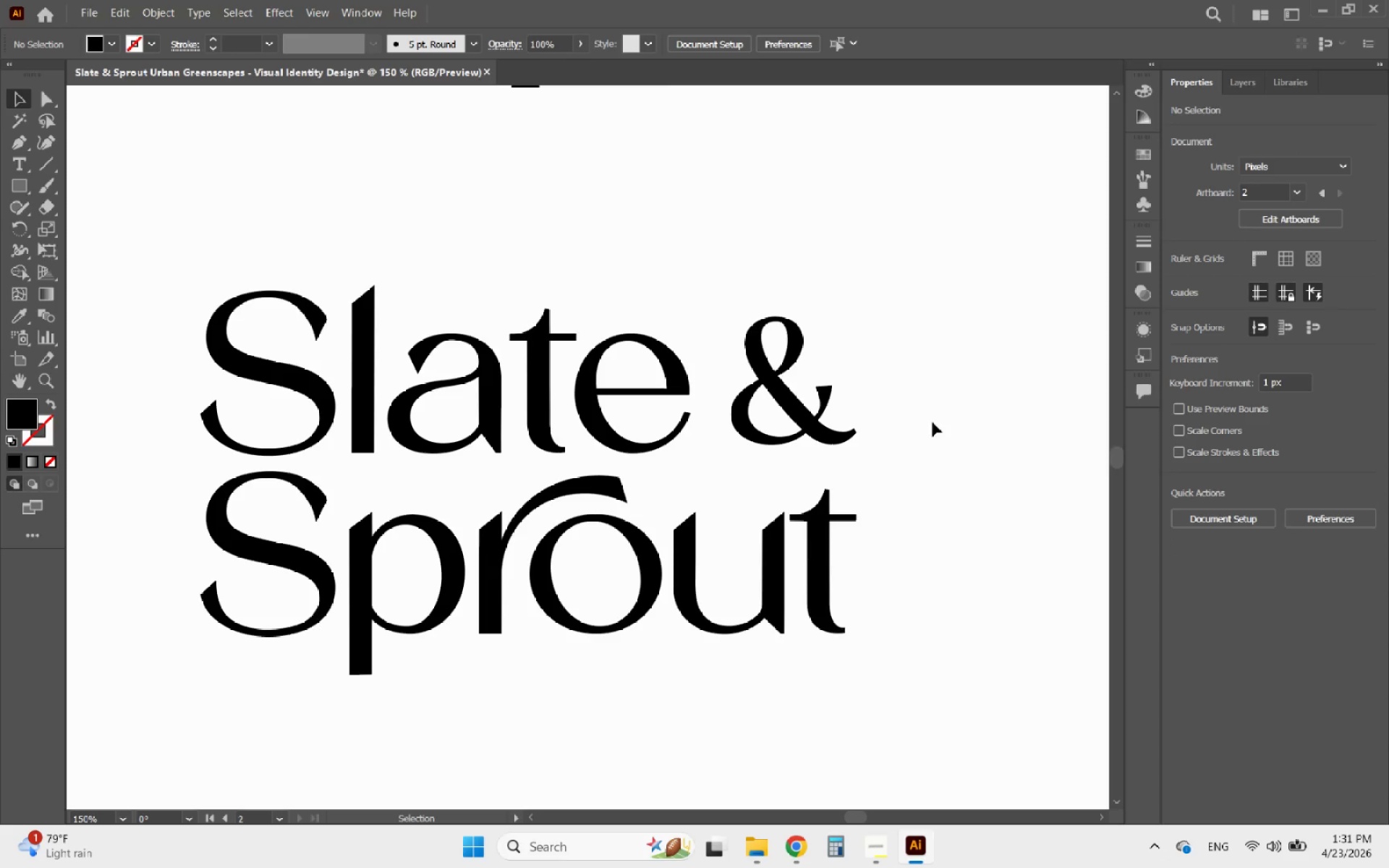 
hold_key(key=AltLeft, duration=0.73)
scroll: coordinate [776, 432], scroll_direction: down, amount: 1.0
 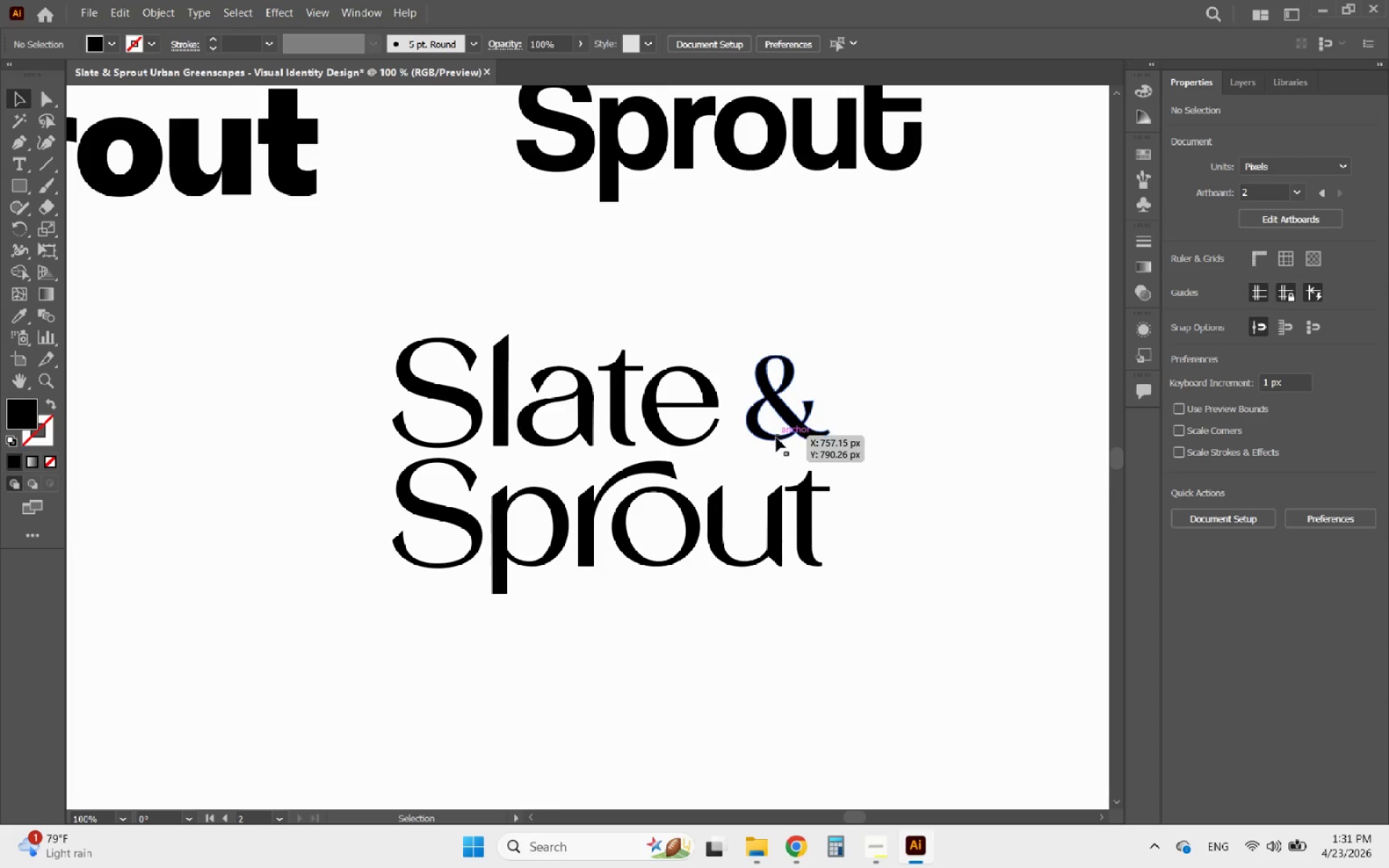 
hold_key(key=AltLeft, duration=0.52)
scroll: coordinate [776, 438], scroll_direction: down, amount: 2.0
 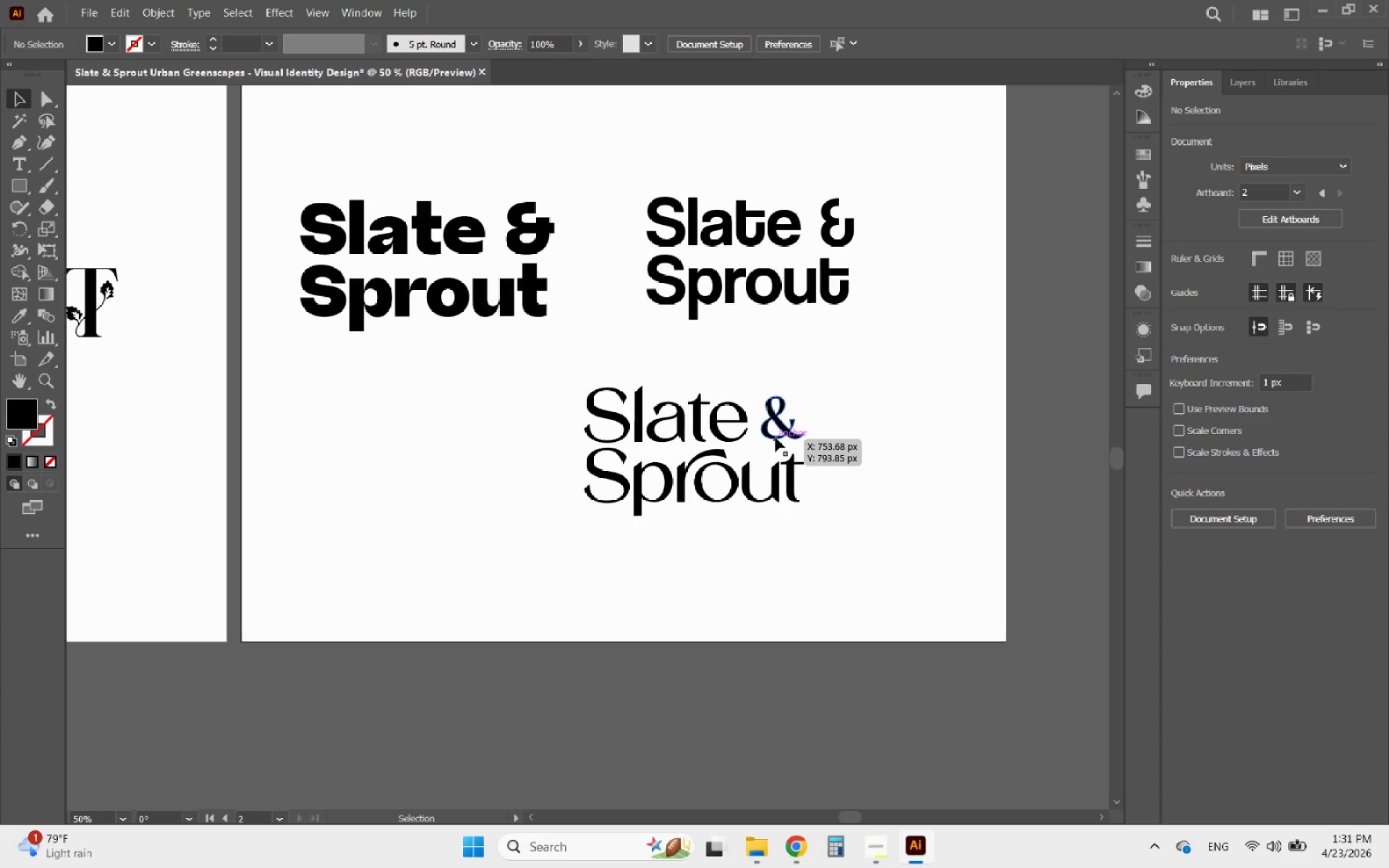 
hold_key(key=AltLeft, duration=0.64)
scroll: coordinate [786, 452], scroll_direction: down, amount: 1.0
 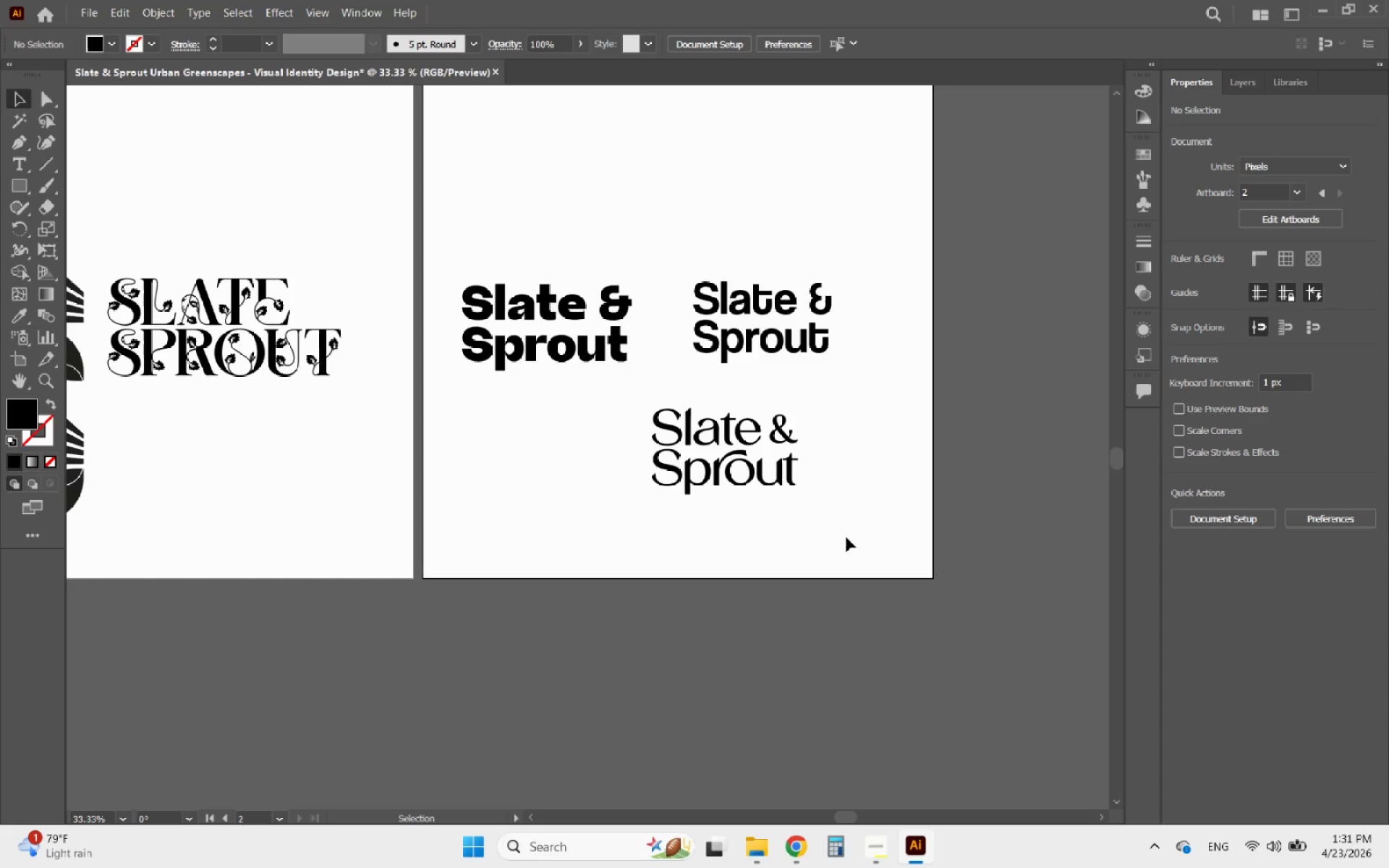 
hold_key(key=AltLeft, duration=1.53)
scroll: coordinate [846, 515], scroll_direction: down, amount: 1.0
 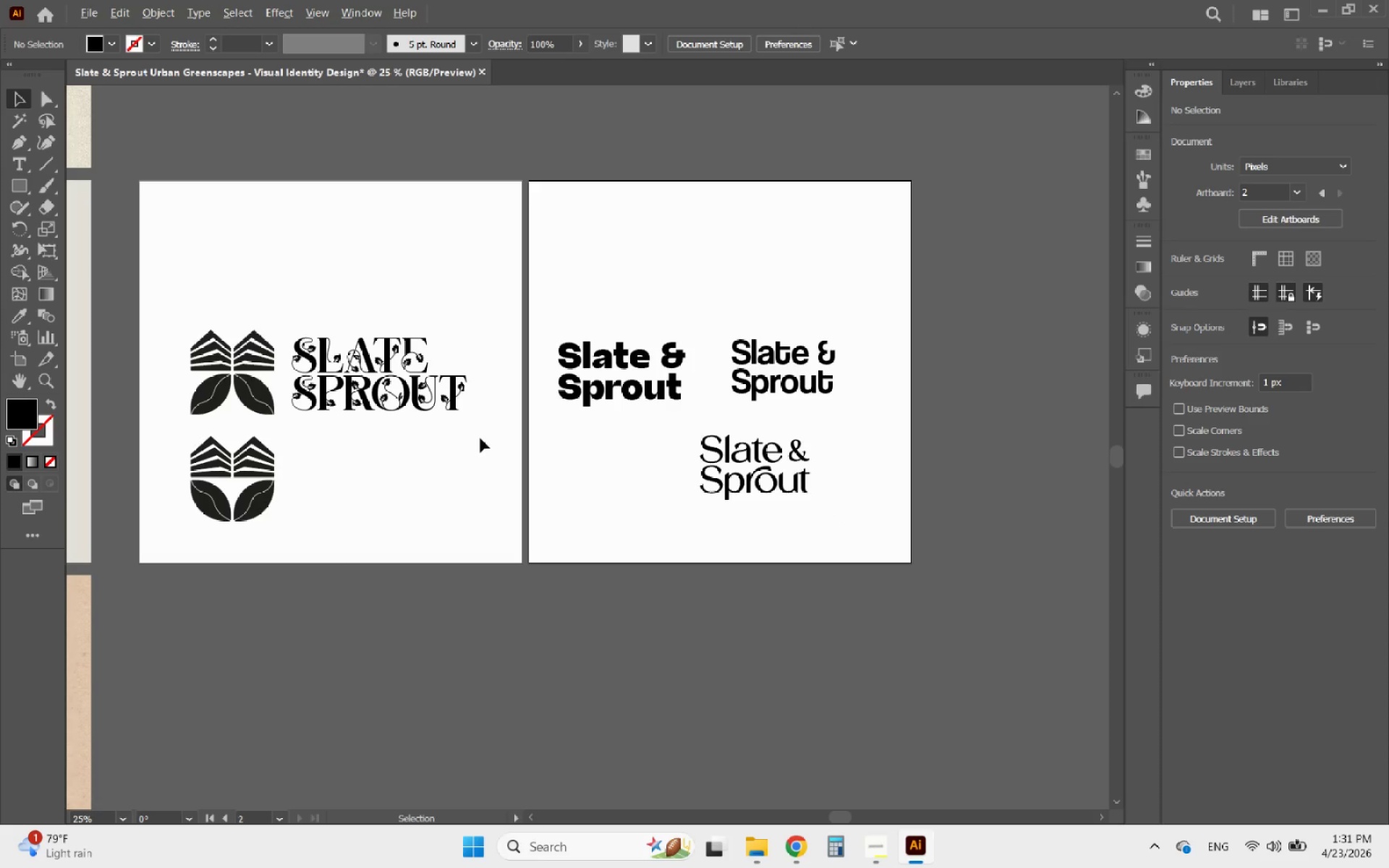 
scroll: coordinate [465, 433], scroll_direction: up, amount: 1.0
 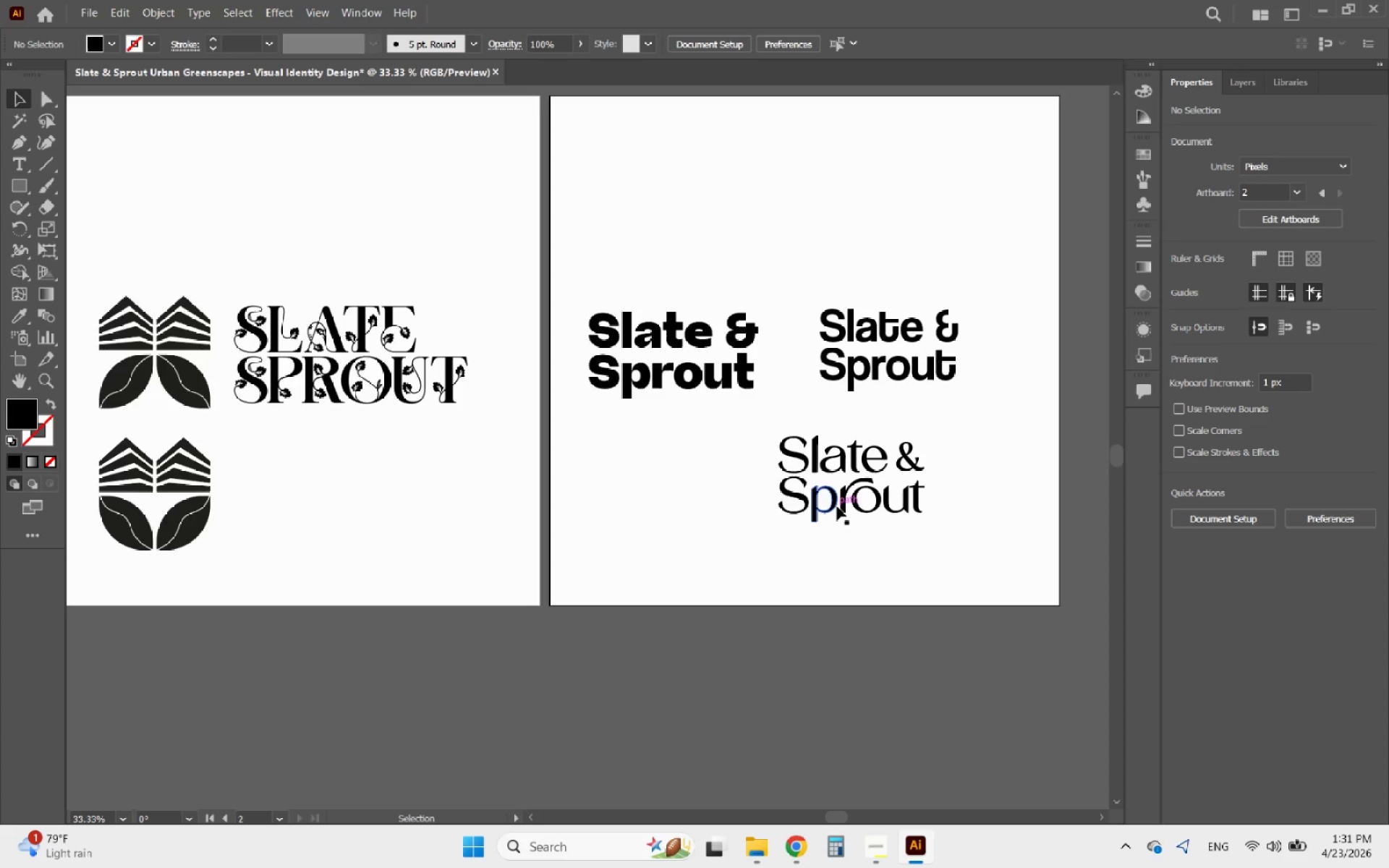 
left_click_drag(start_coordinate=[837, 506], to_coordinate=[291, 526])
 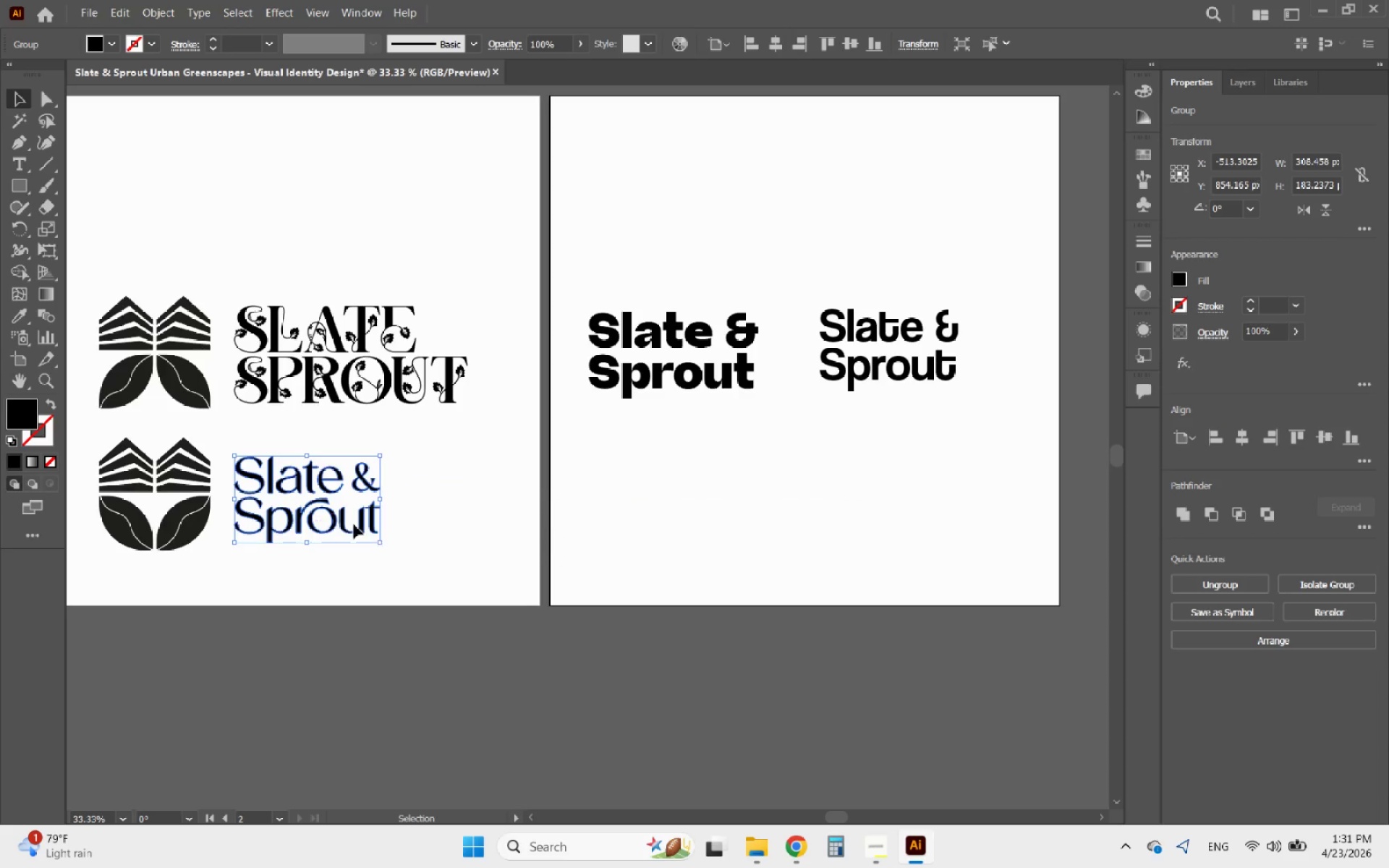 
hold_key(key=AltLeft, duration=4.58)
scroll: coordinate [433, 524], scroll_direction: down, amount: 1.0
 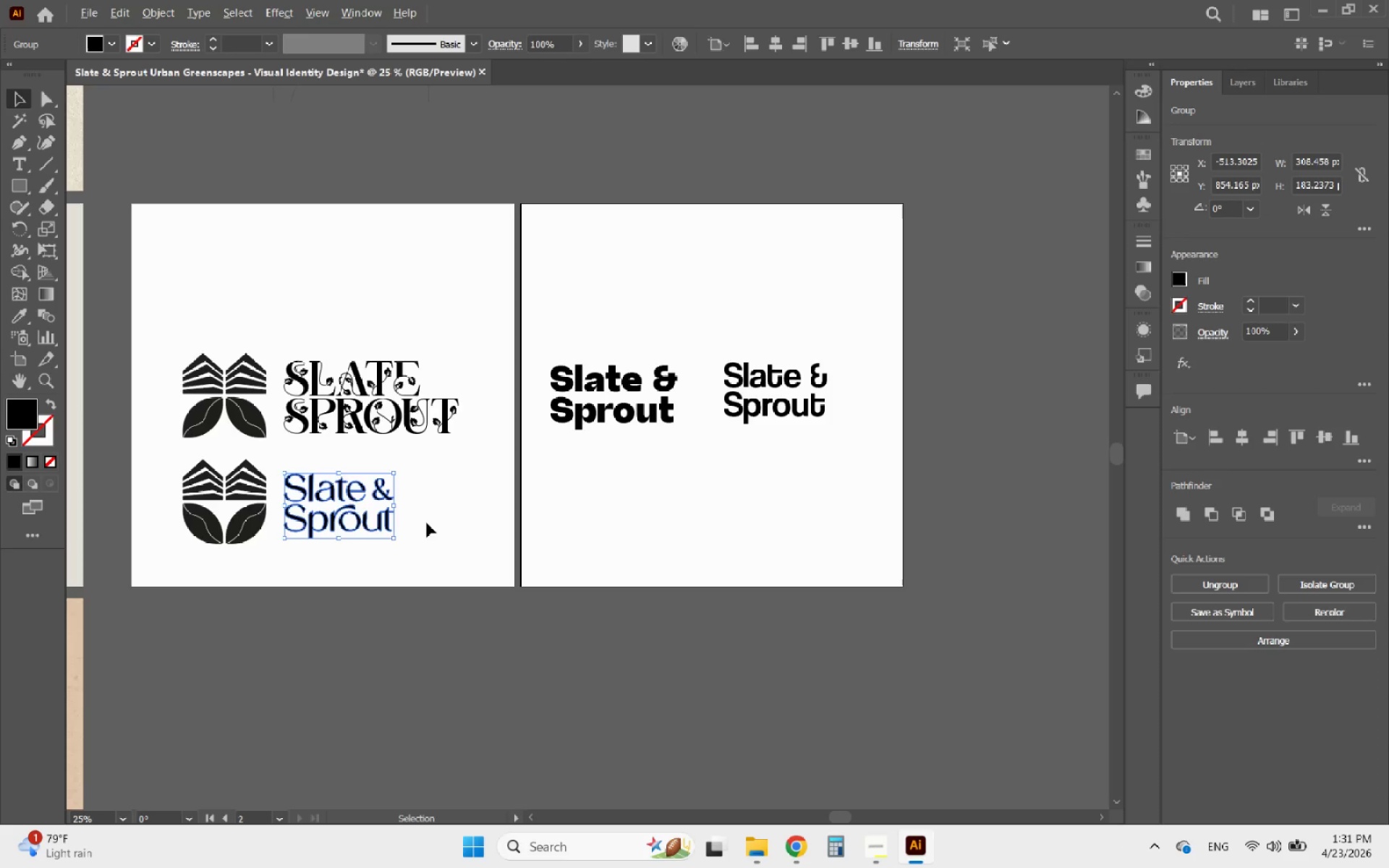 
scroll: coordinate [427, 523], scroll_direction: none, amount: 0.0
 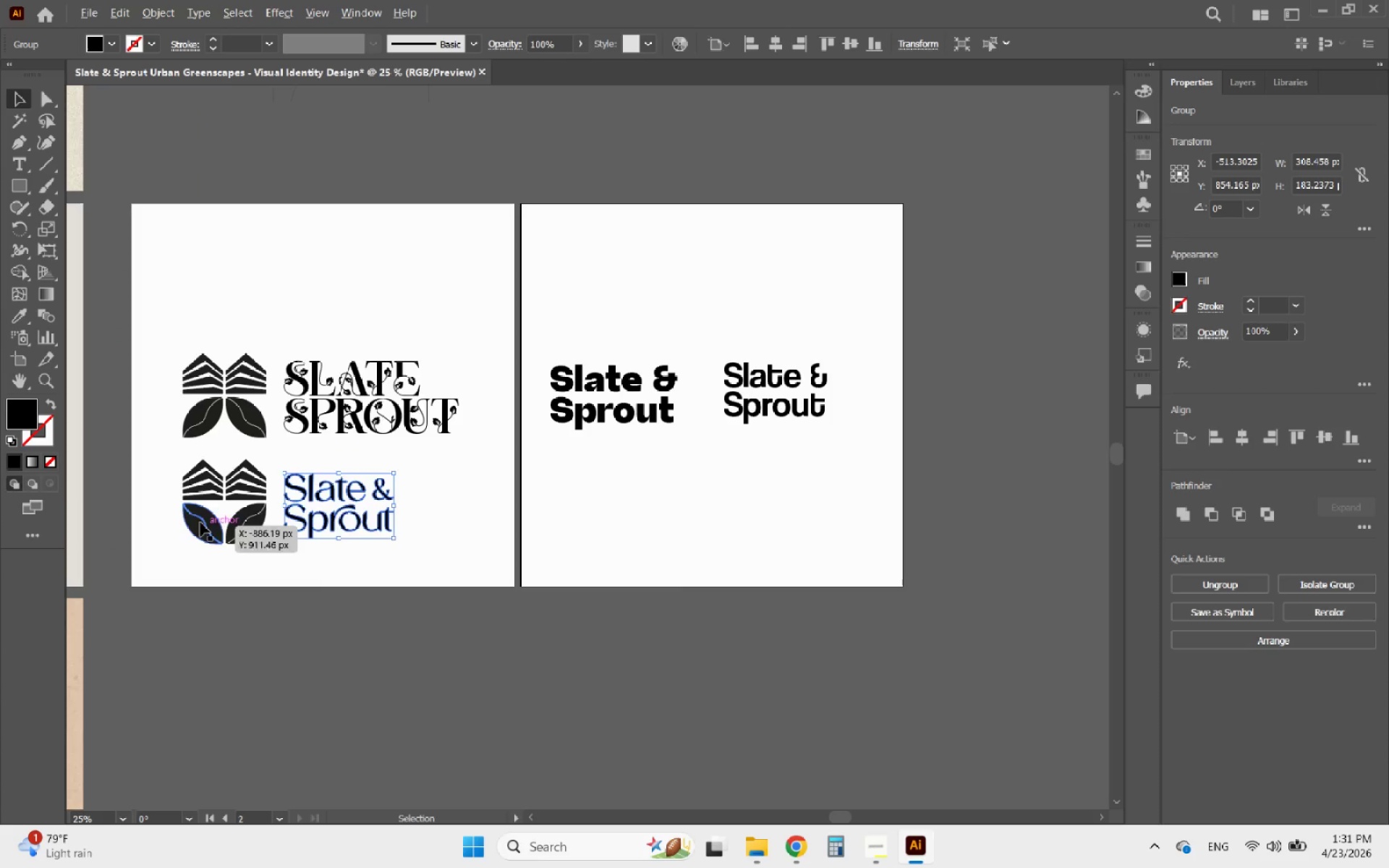 
scroll: coordinate [150, 503], scroll_direction: up, amount: 3.0
 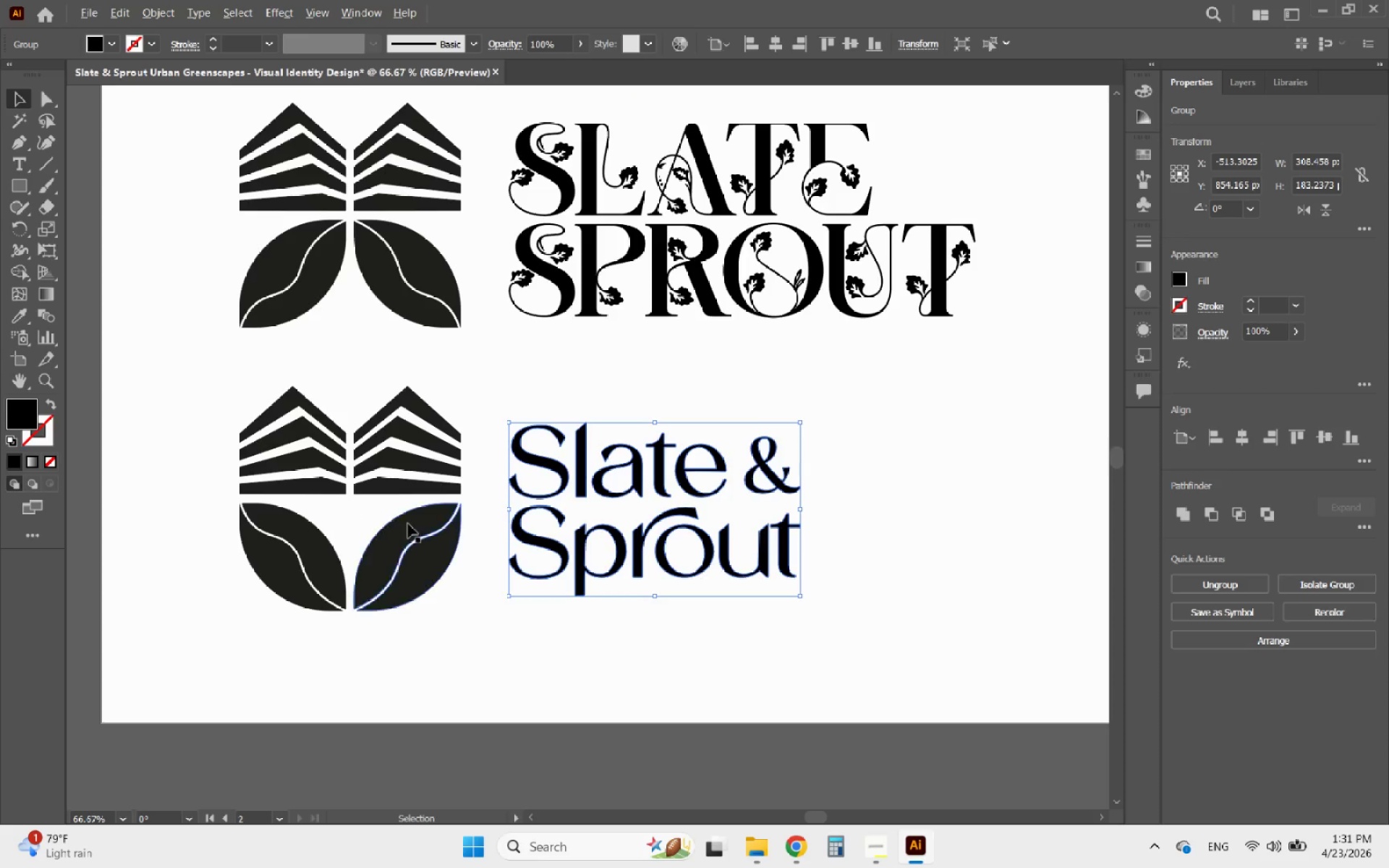 
scroll: coordinate [434, 540], scroll_direction: down, amount: 1.0
 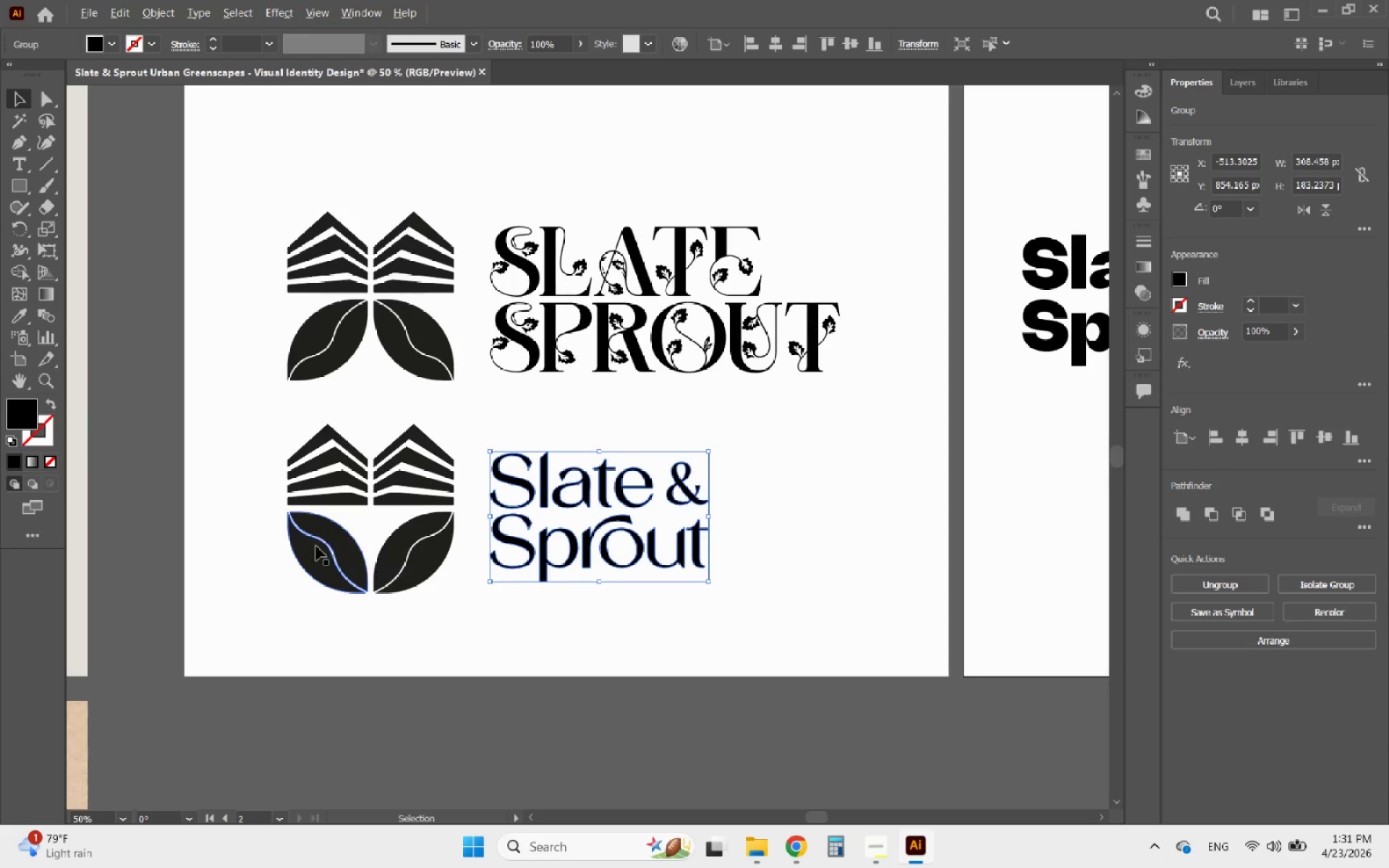 
scroll: coordinate [316, 546], scroll_direction: up, amount: 2.0
 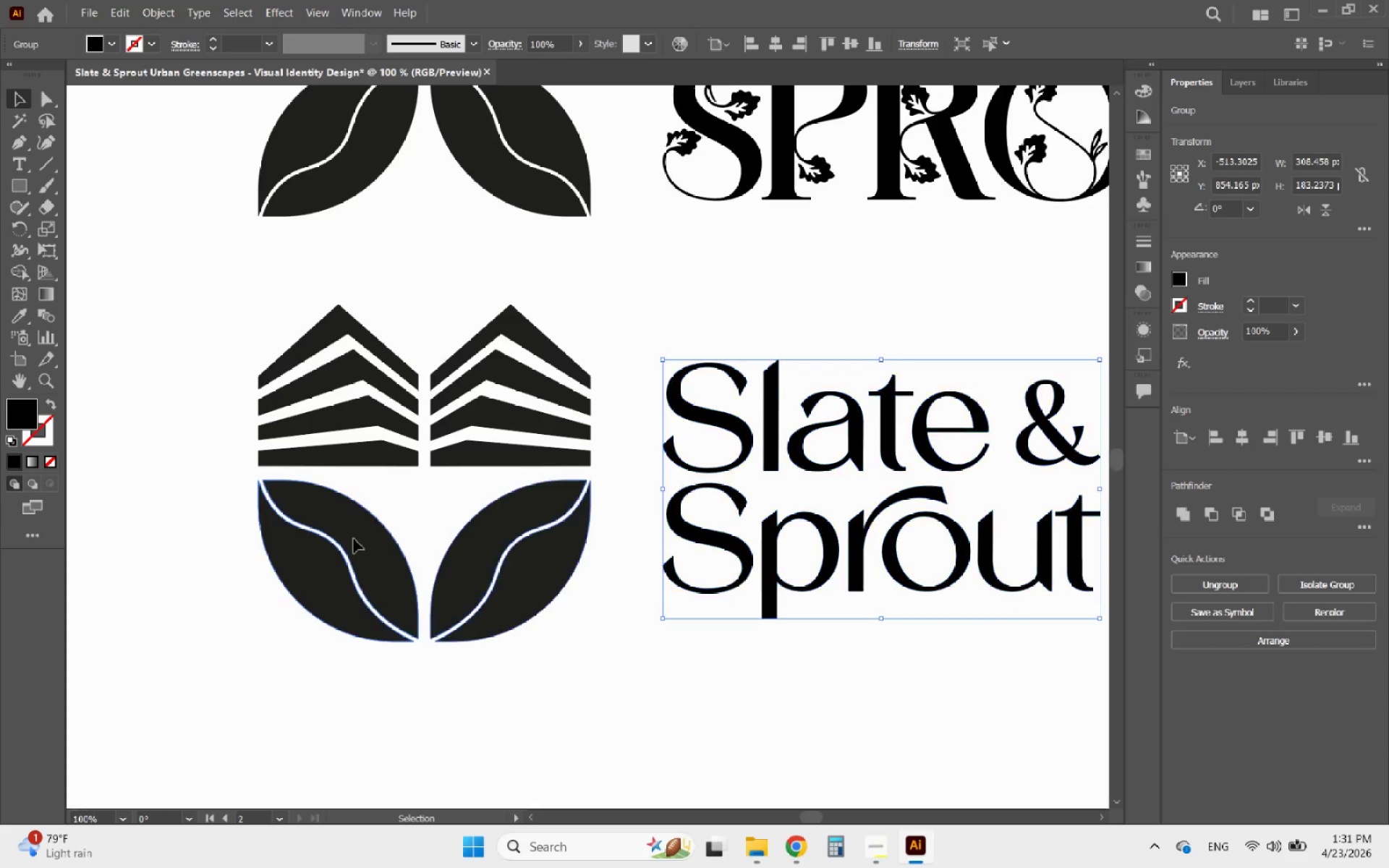 
double_click([354, 539])
 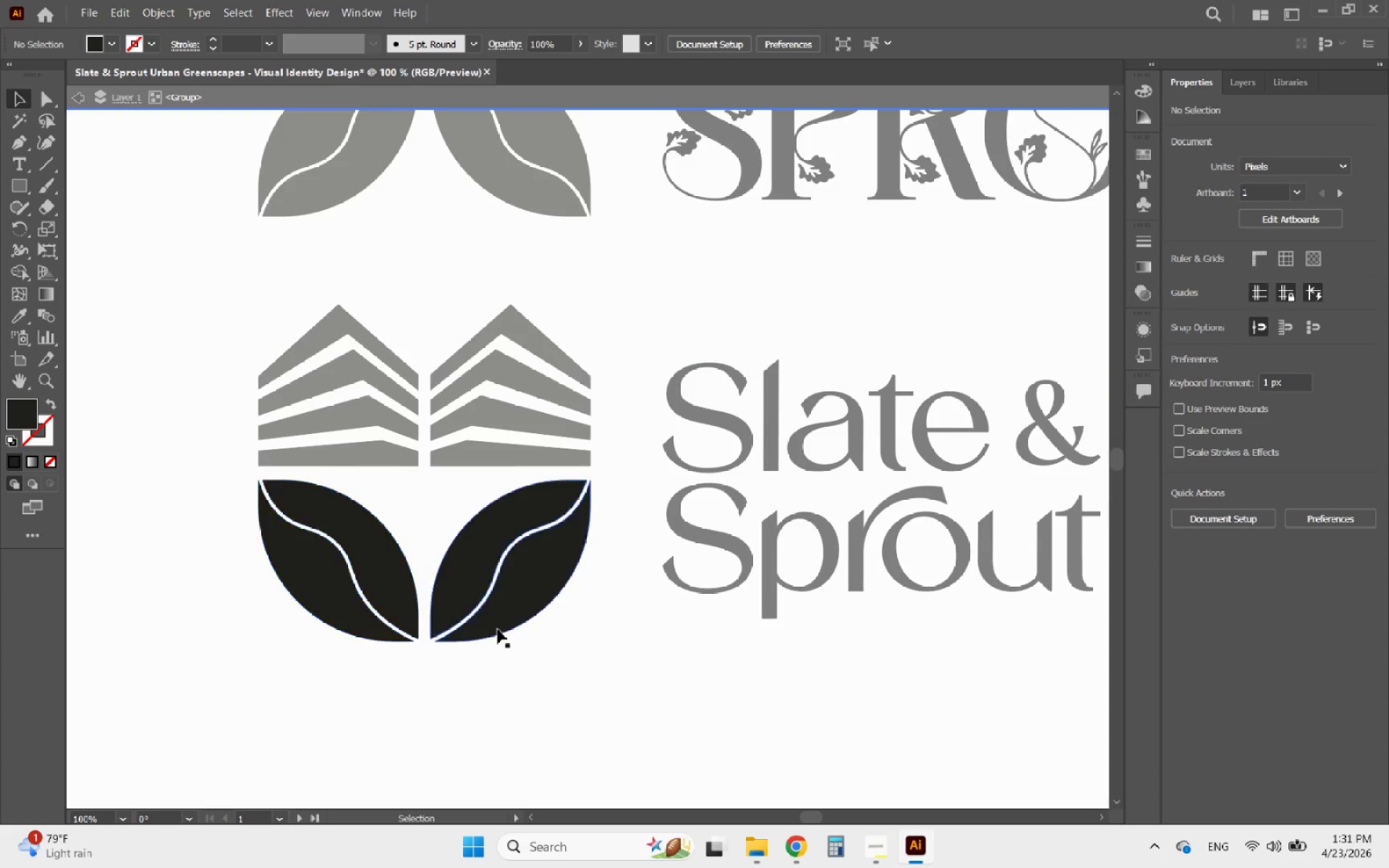 
left_click_drag(start_coordinate=[504, 692], to_coordinate=[354, 569])
 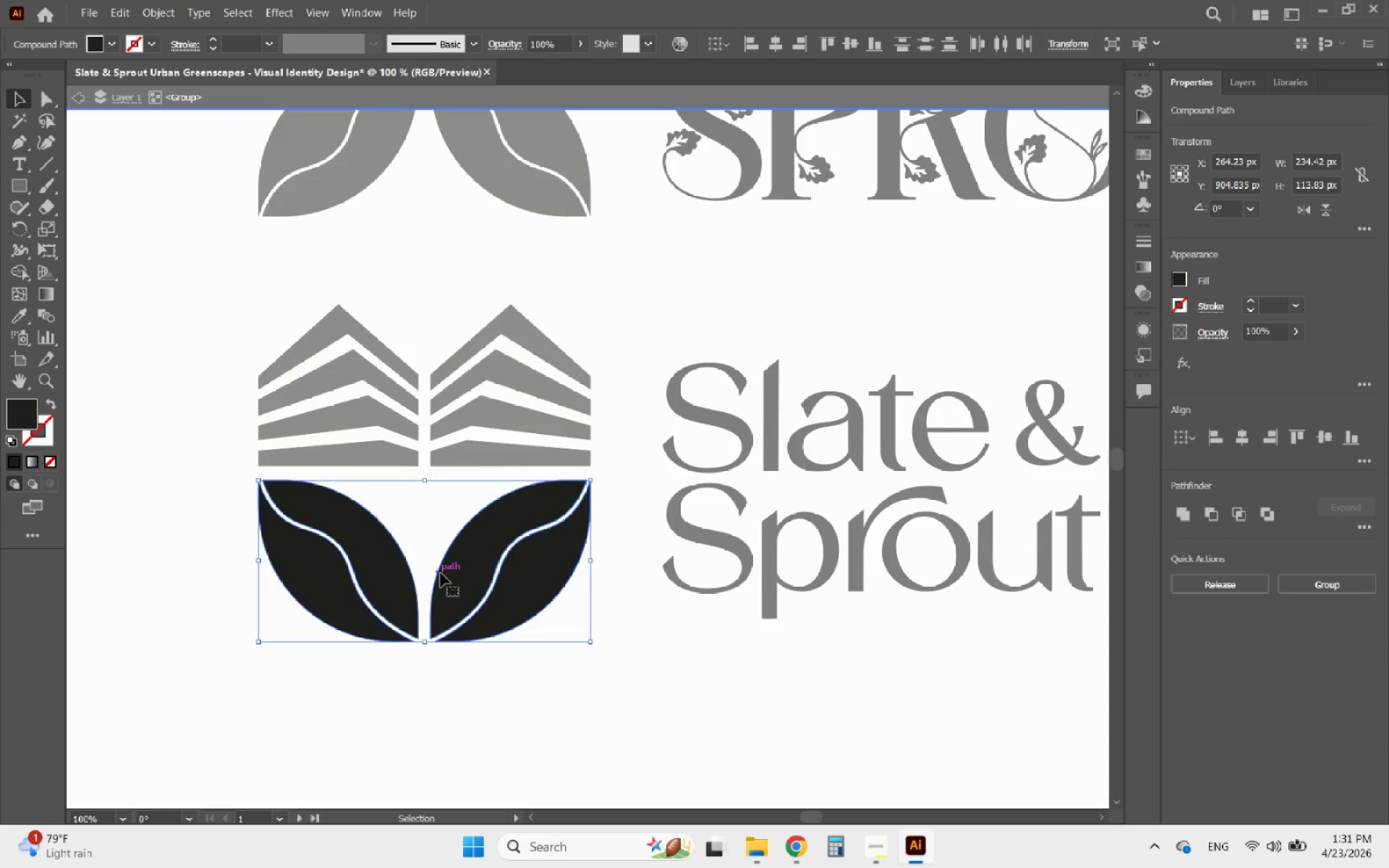 
key(ArrowUp)
 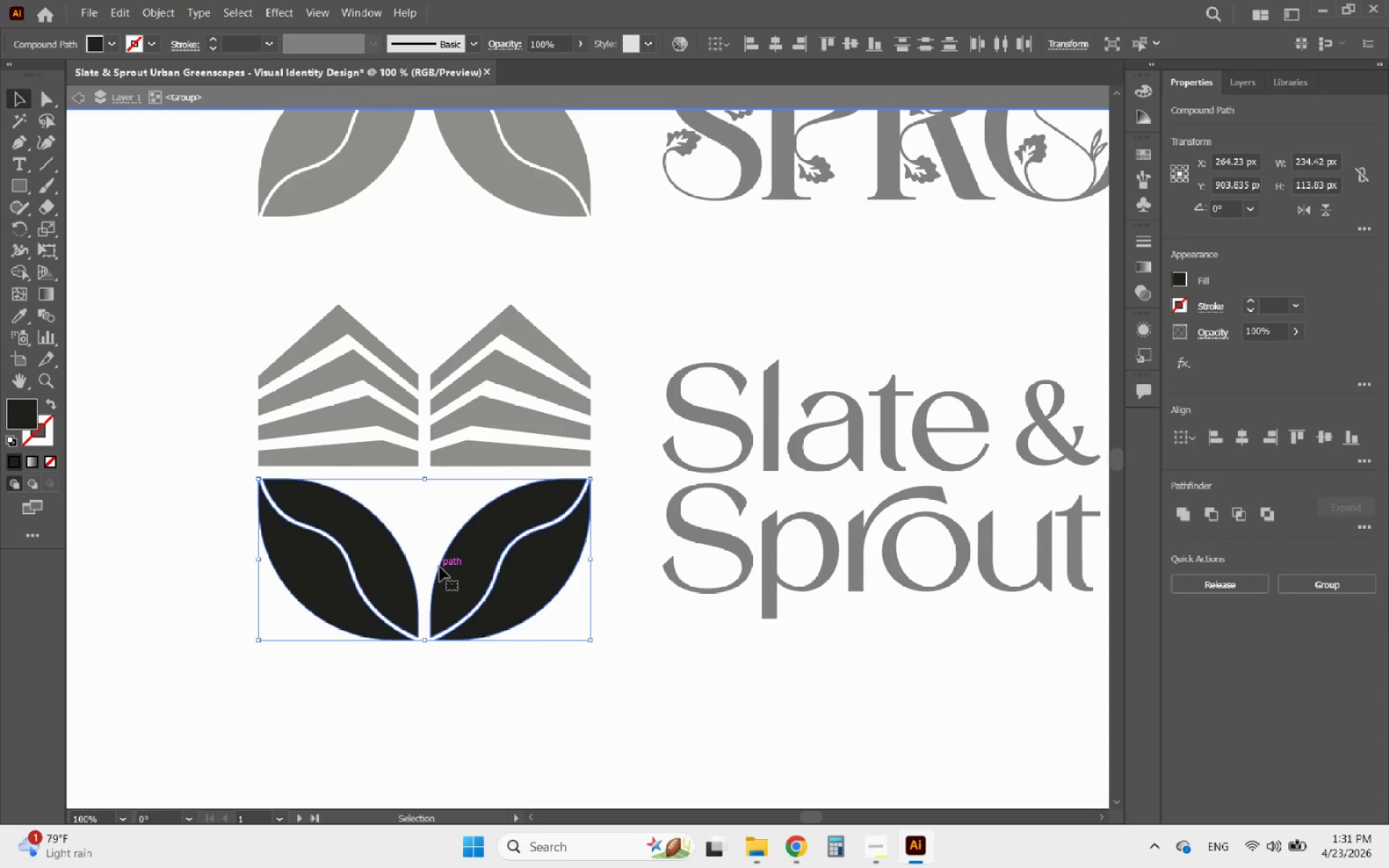 
key(ArrowUp)
 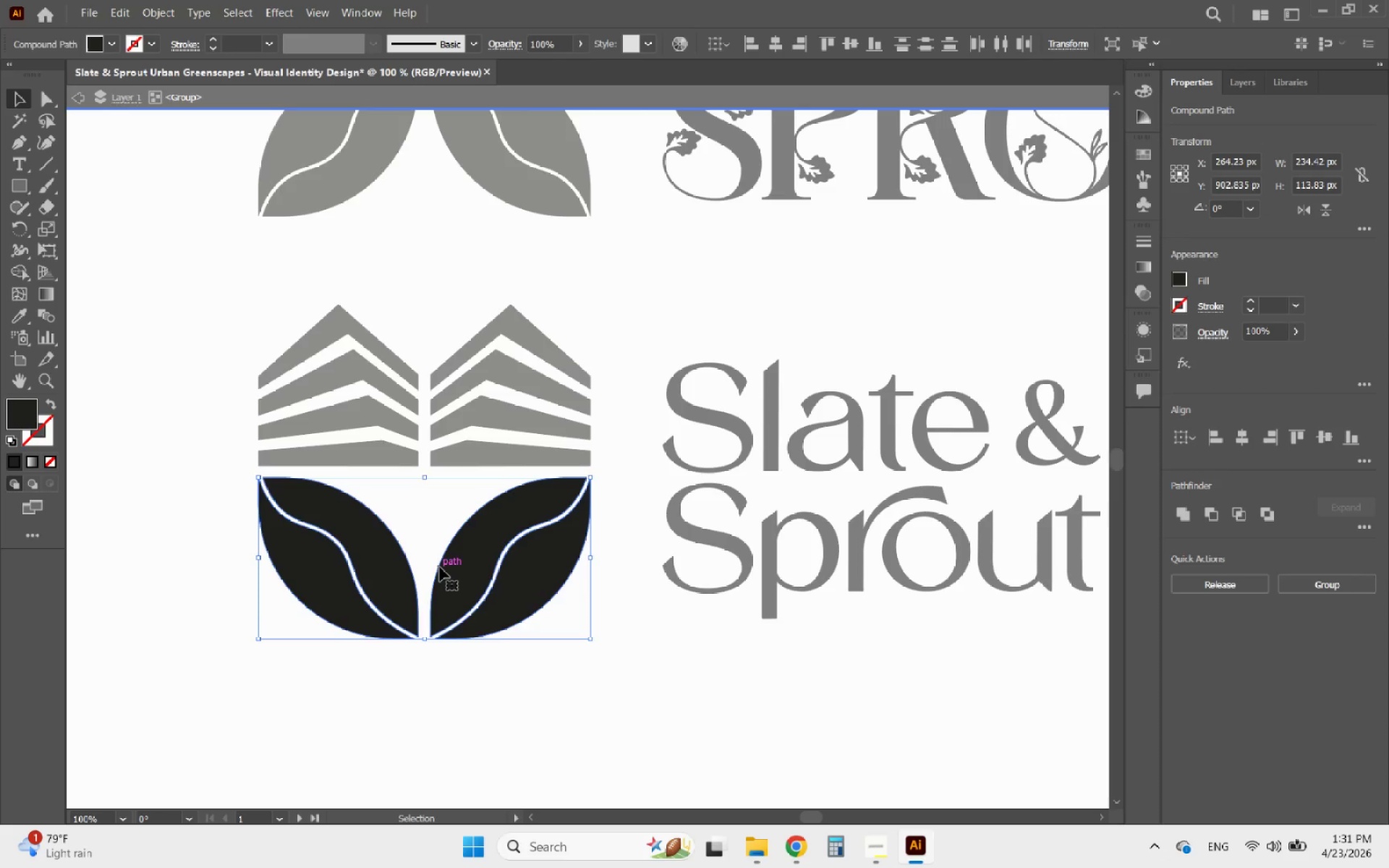 
key(ArrowUp)
 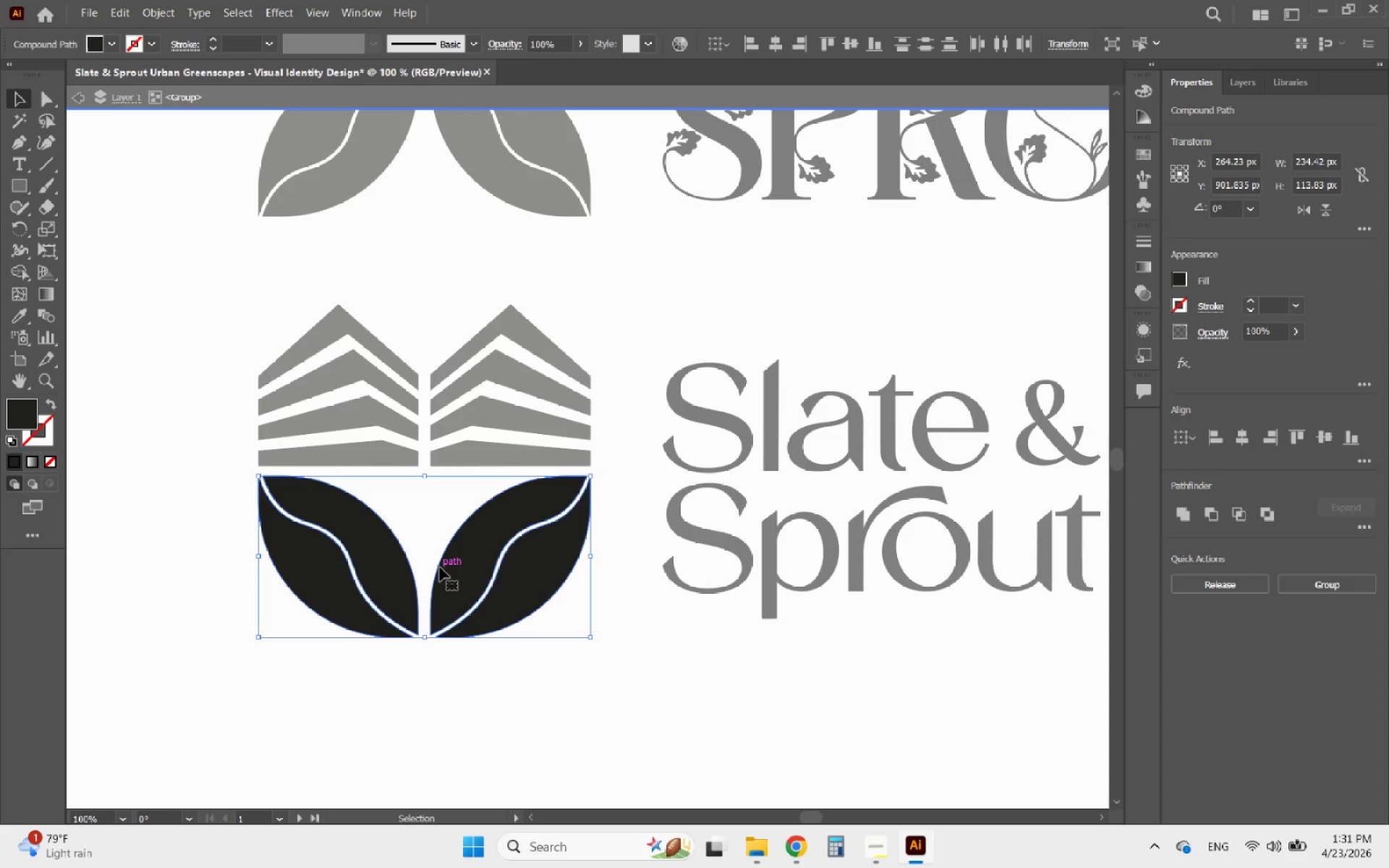 
key(ArrowUp)
 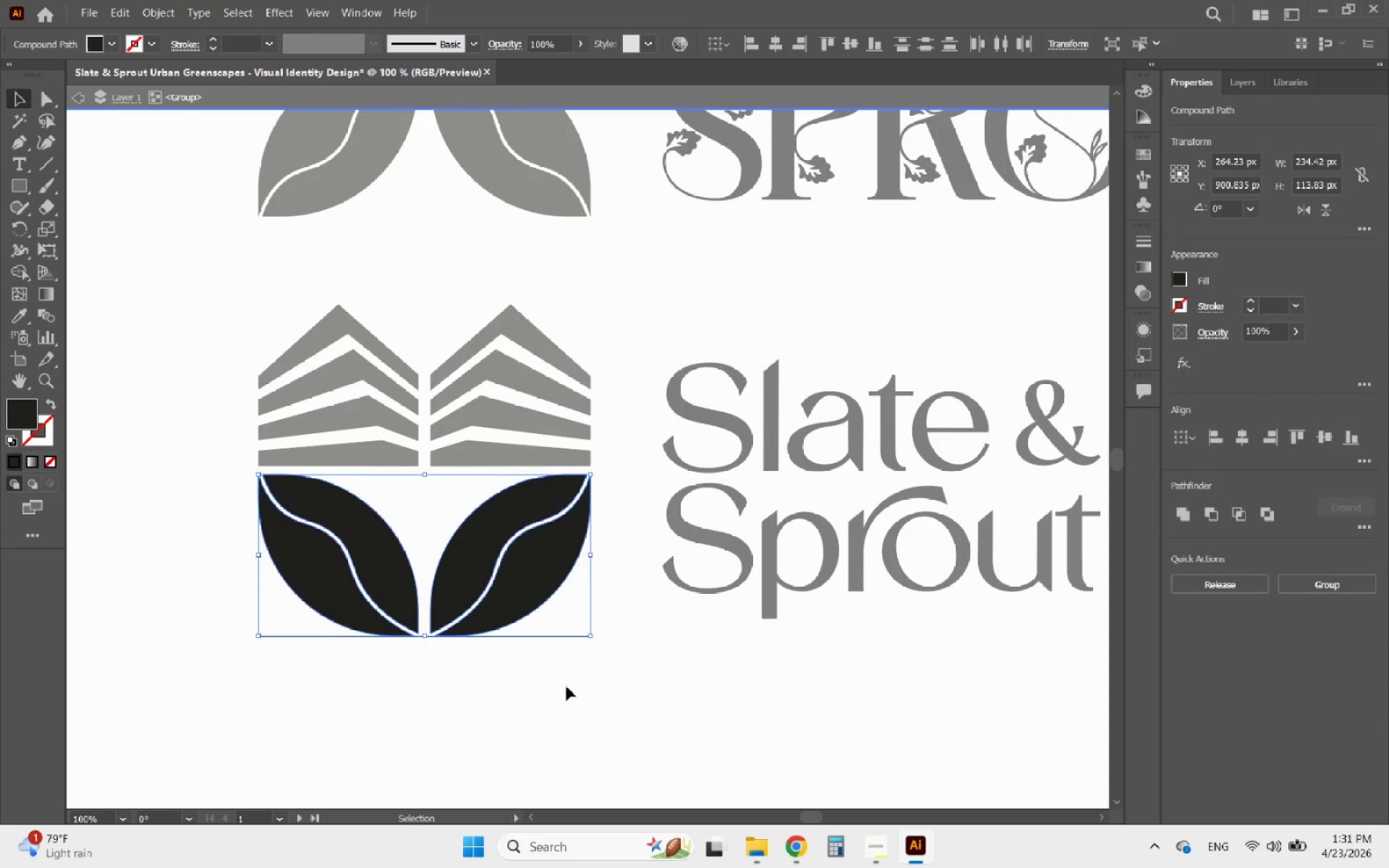 
left_click([566, 686])
 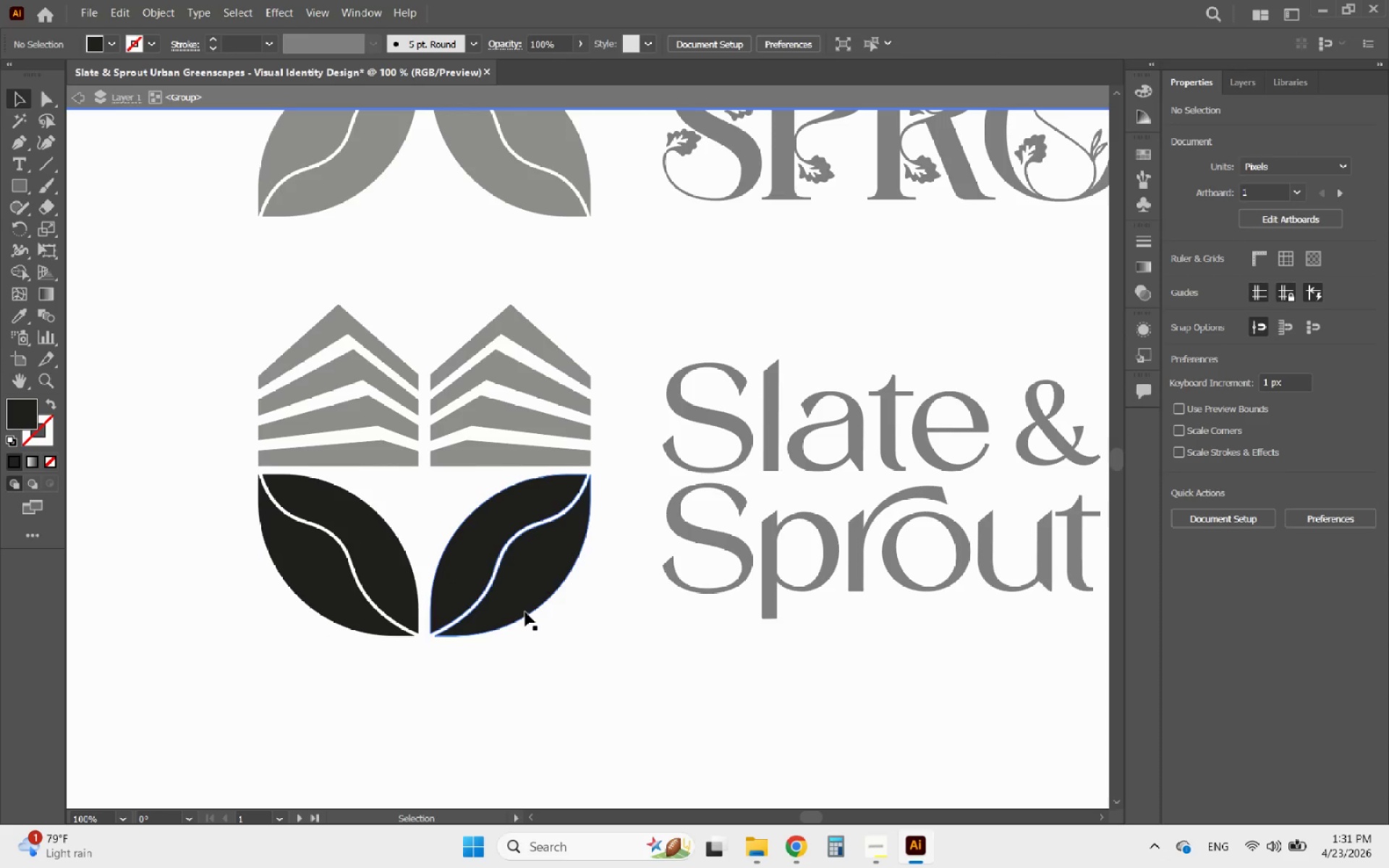 
double_click([569, 653])
 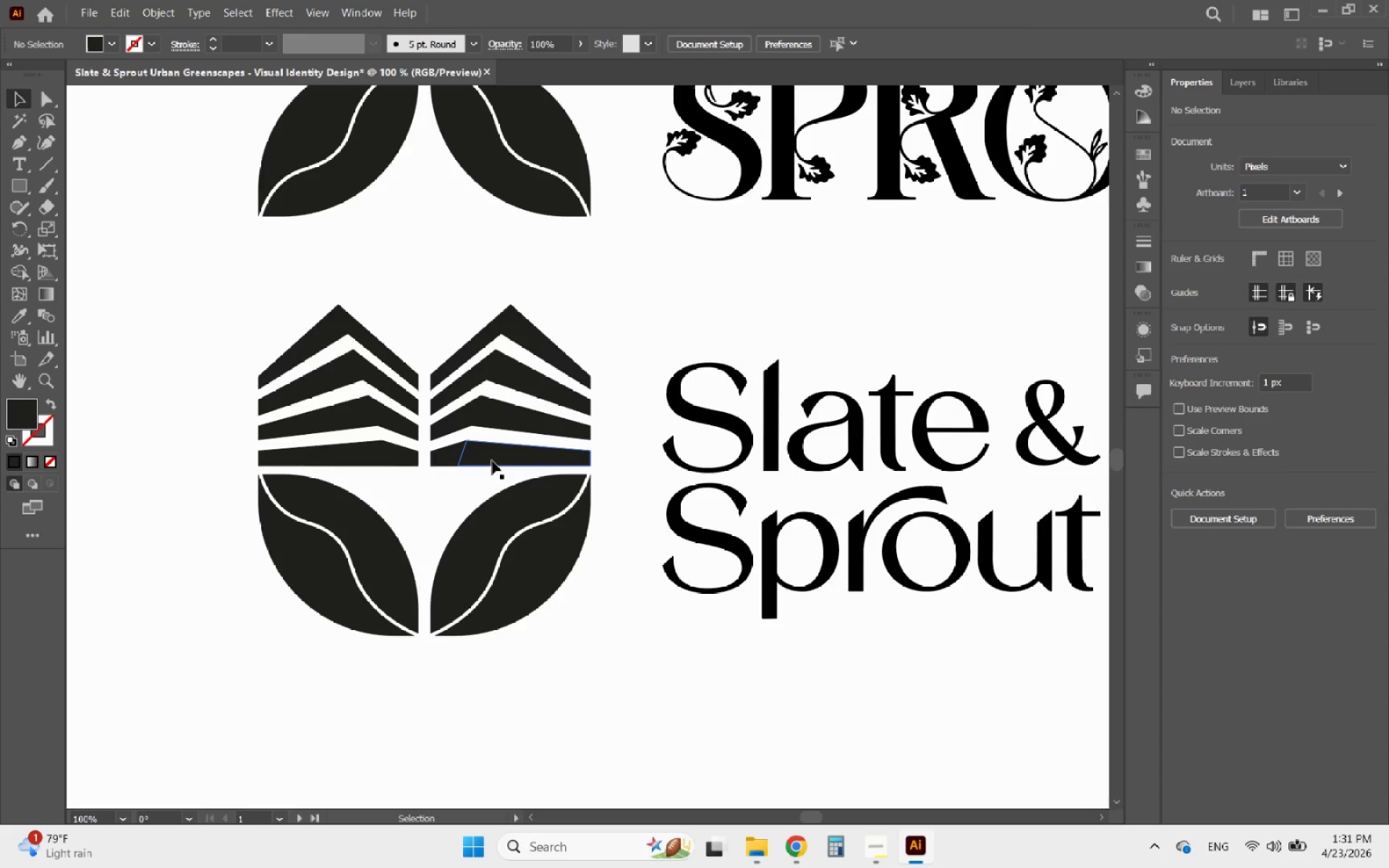 
left_click([492, 461])
 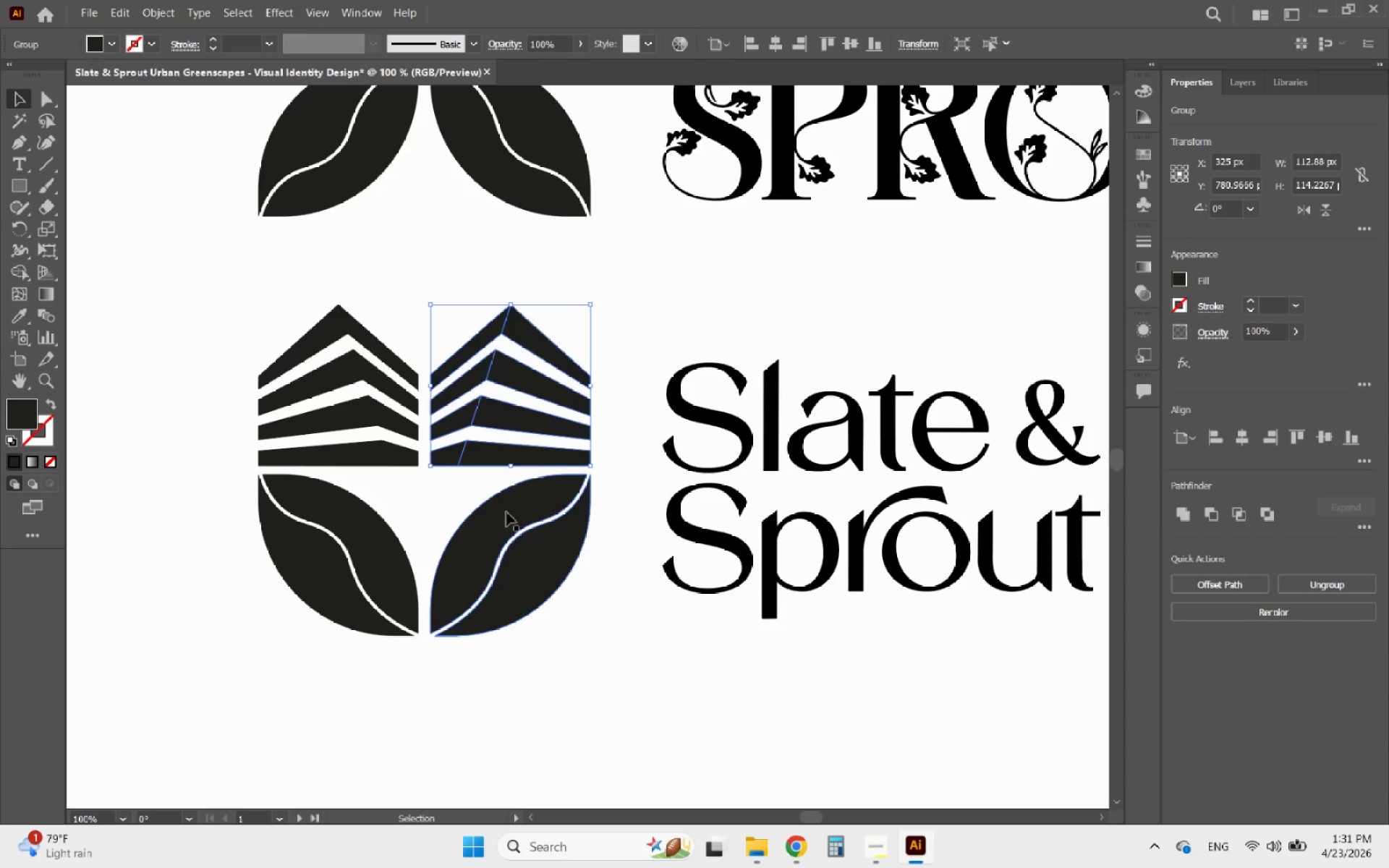 
left_click([507, 515])
 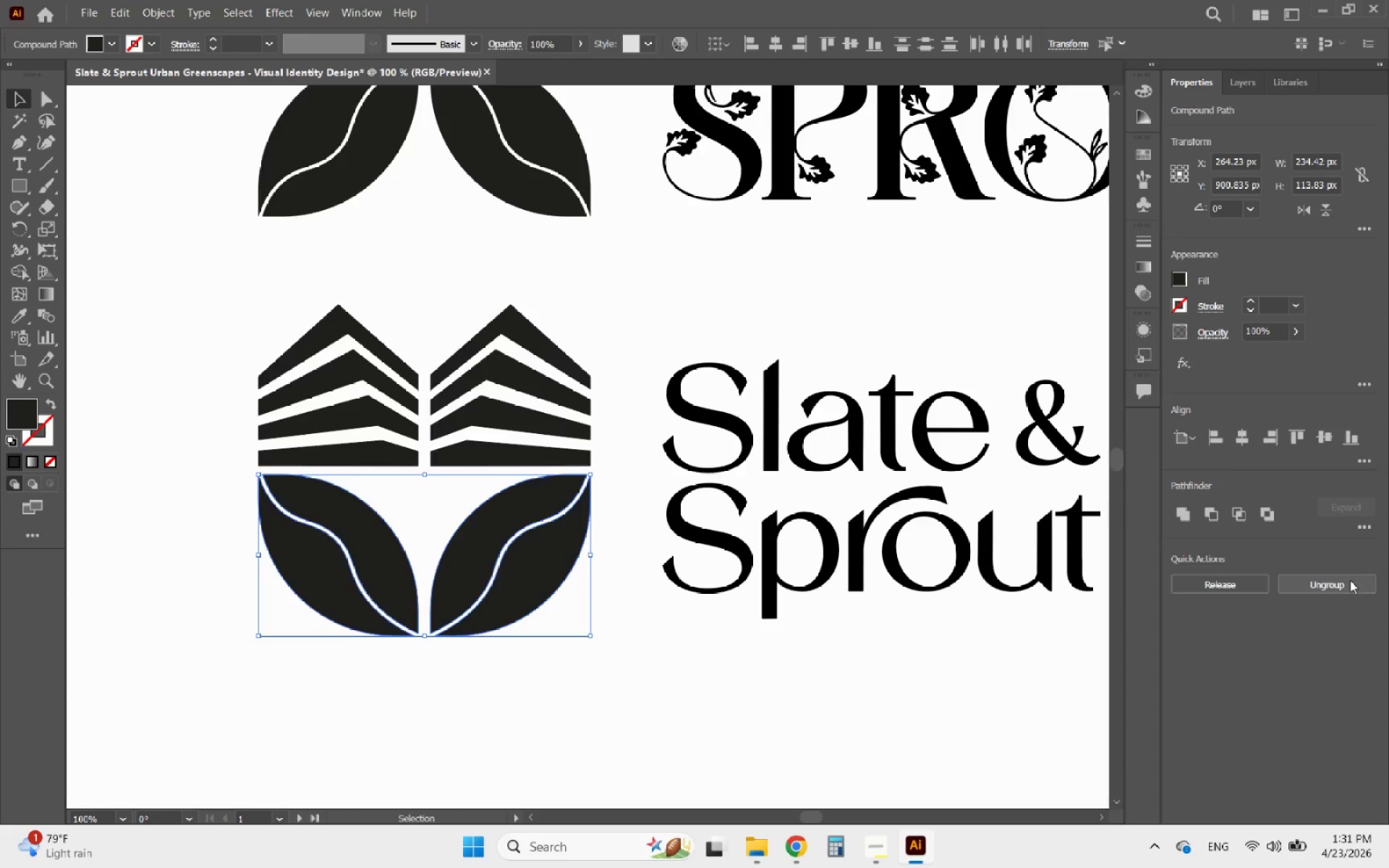 
left_click([552, 666])
 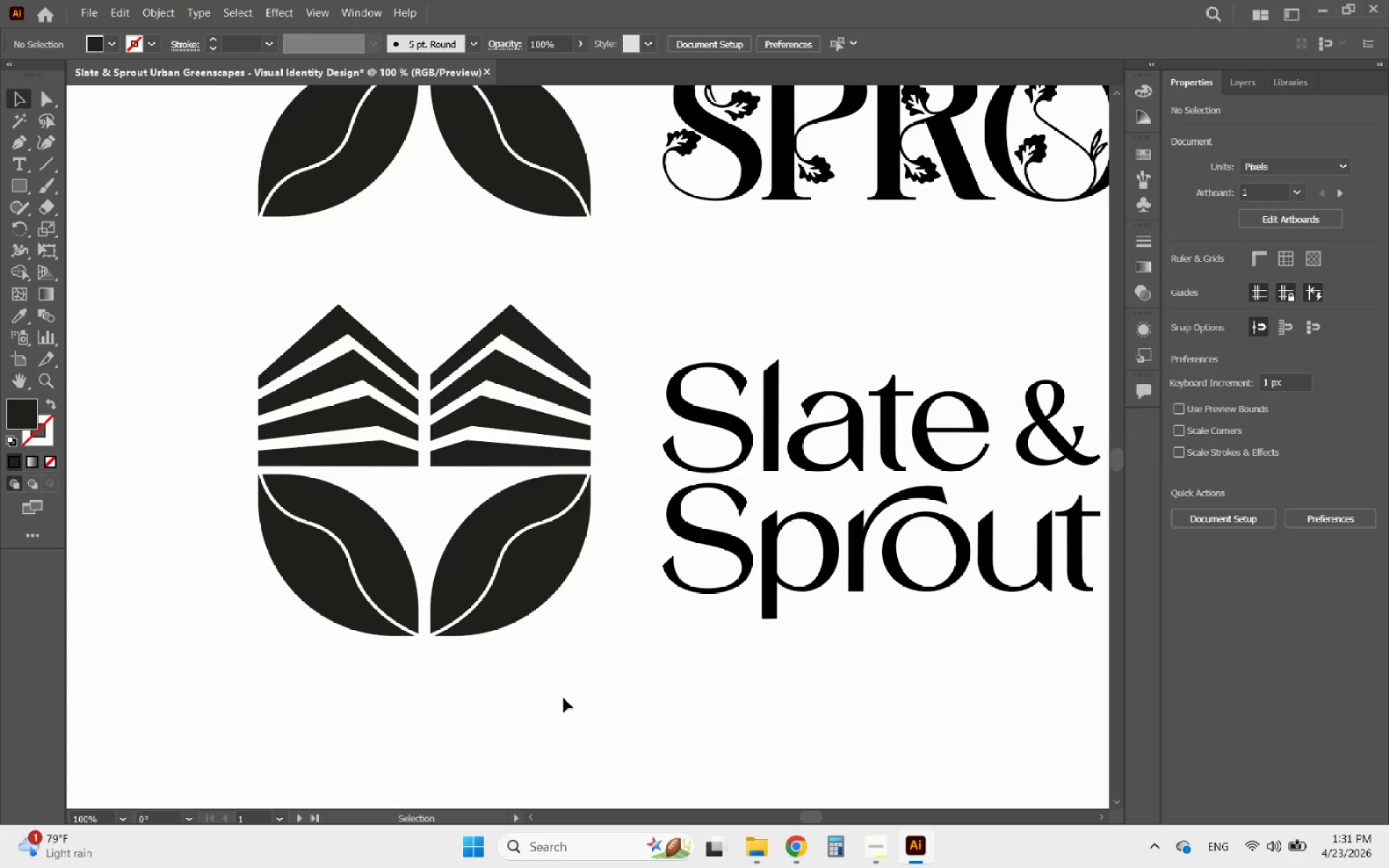 
left_click_drag(start_coordinate=[565, 699], to_coordinate=[443, 367])
 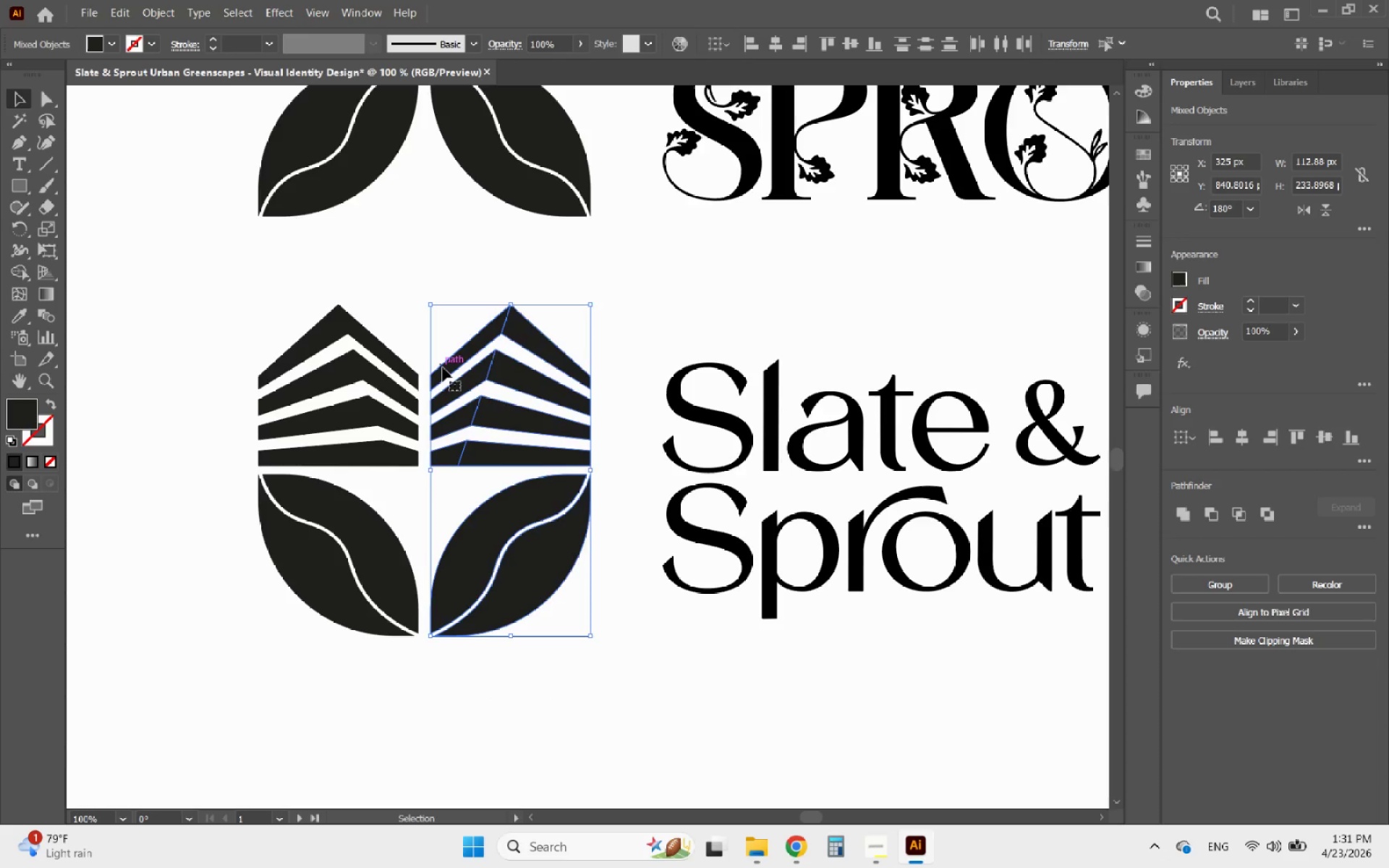 
key(ArrowLeft)
 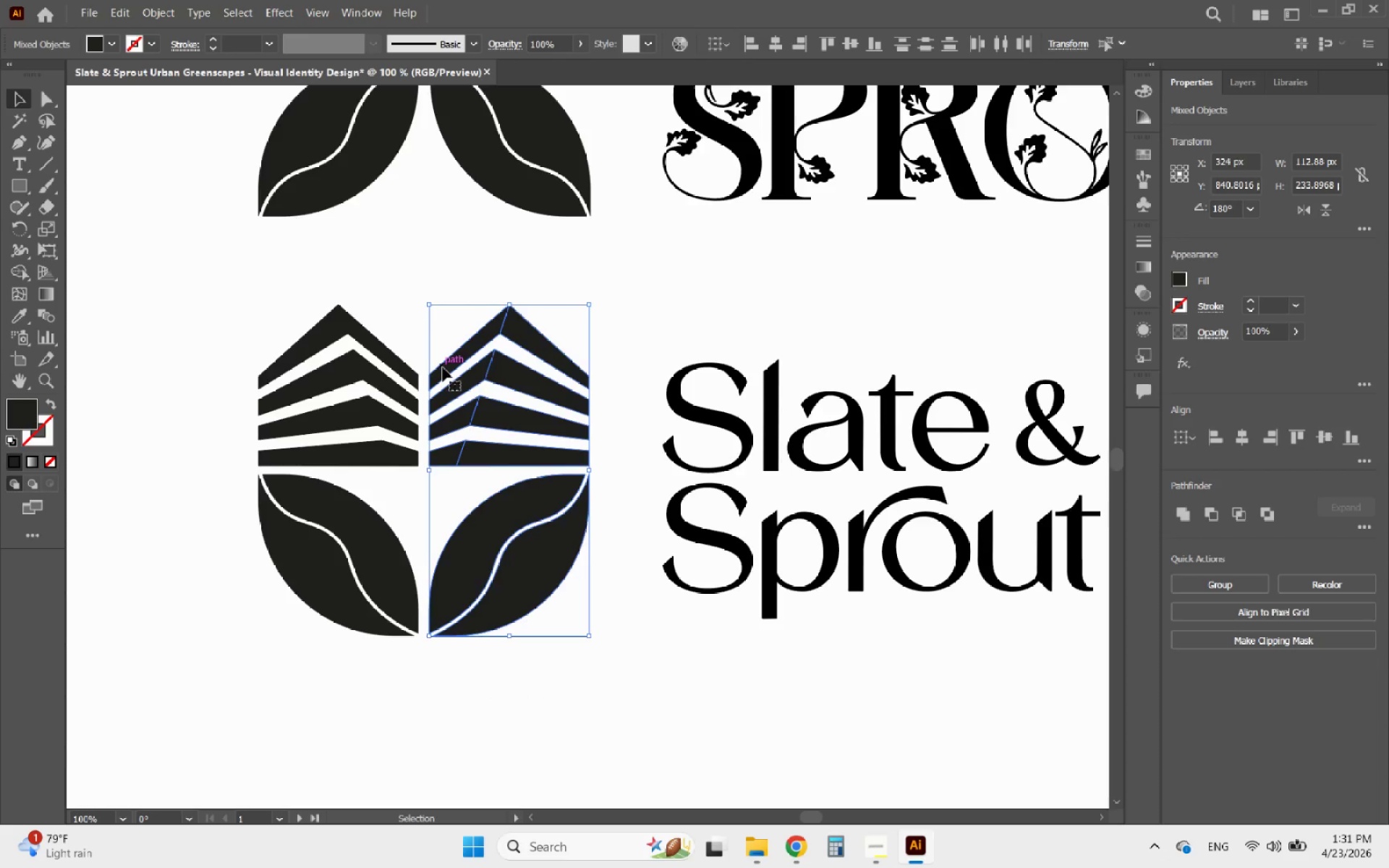 
key(ArrowLeft)
 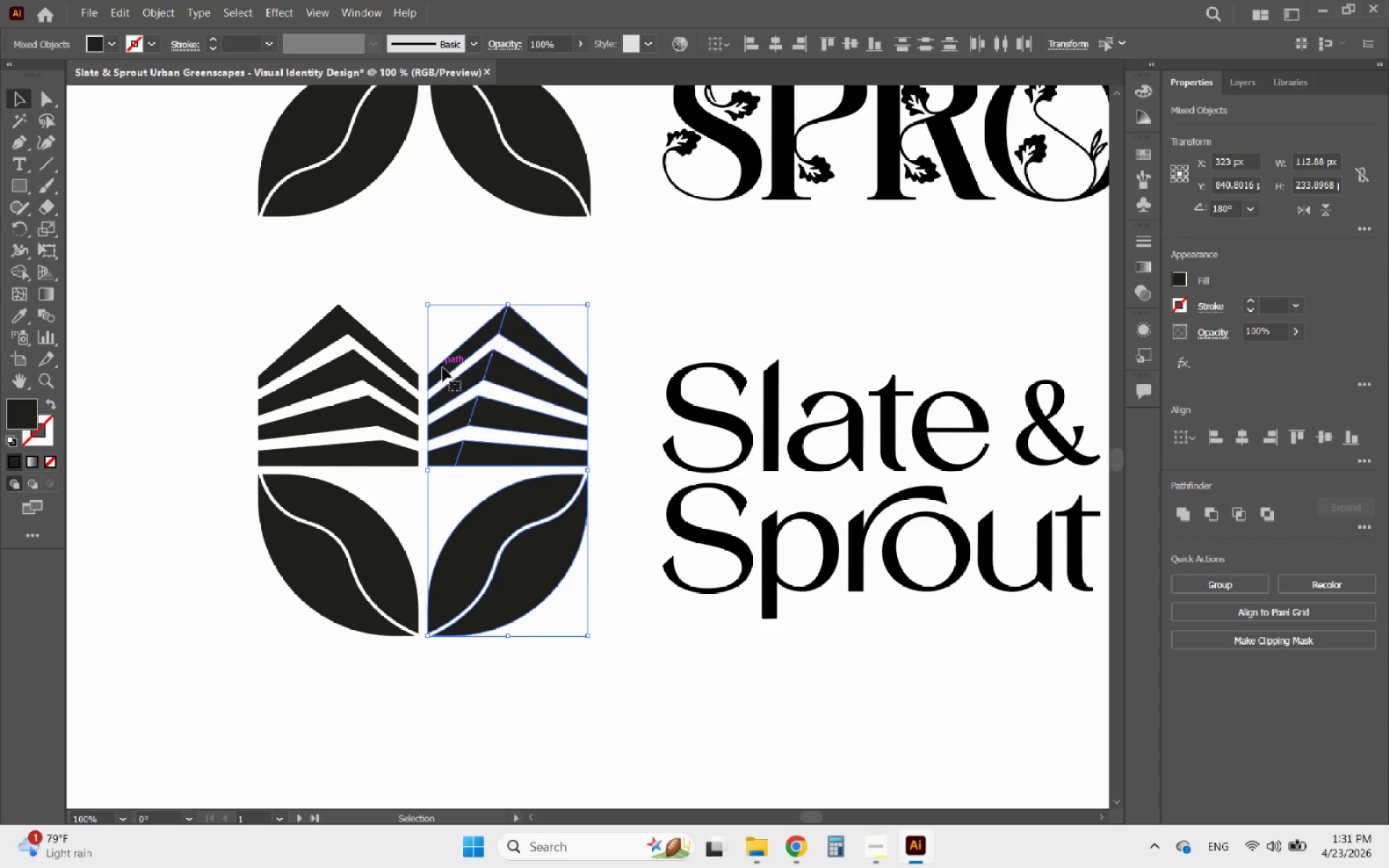 
key(ArrowLeft)
 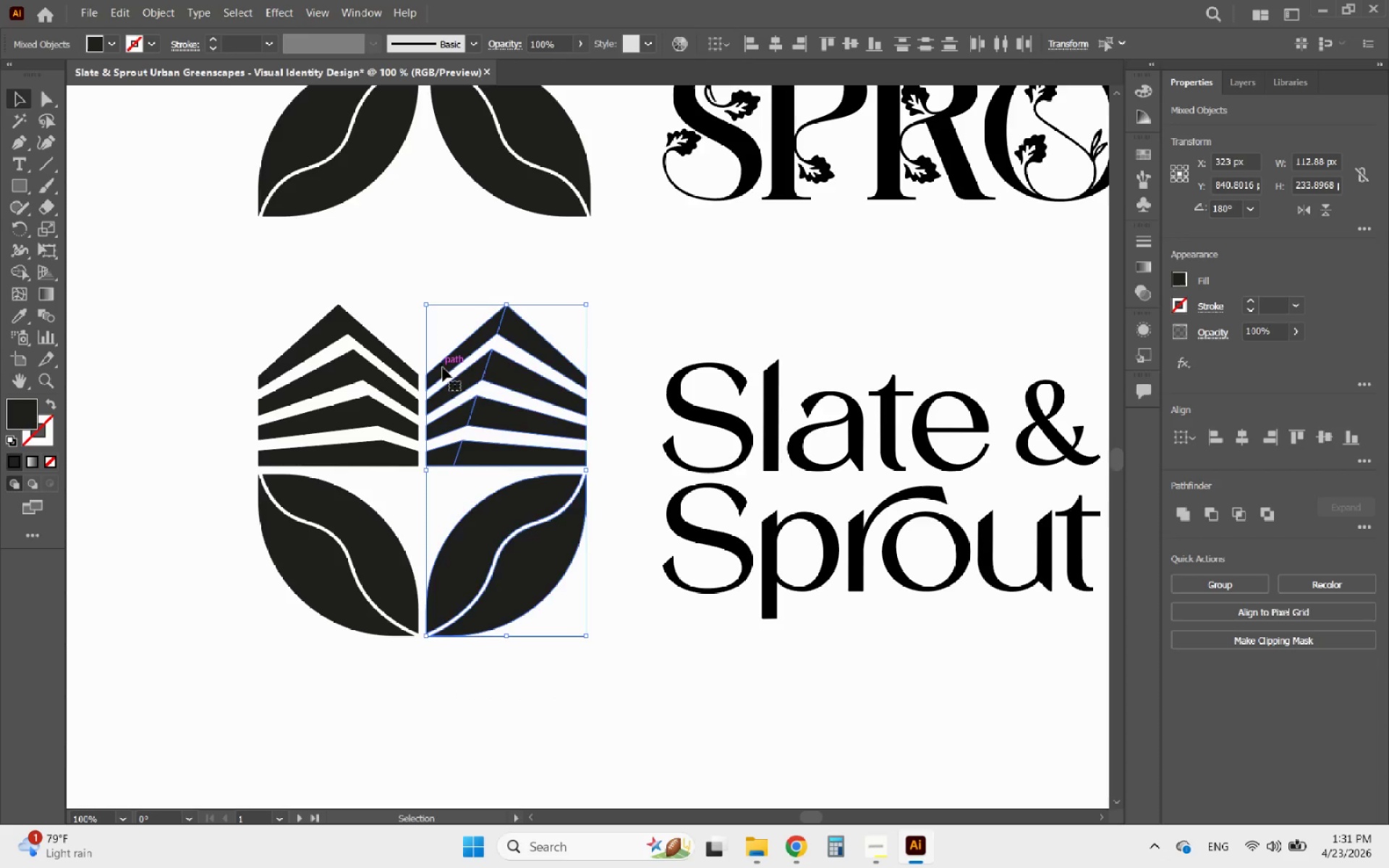 
right_click([443, 367])
 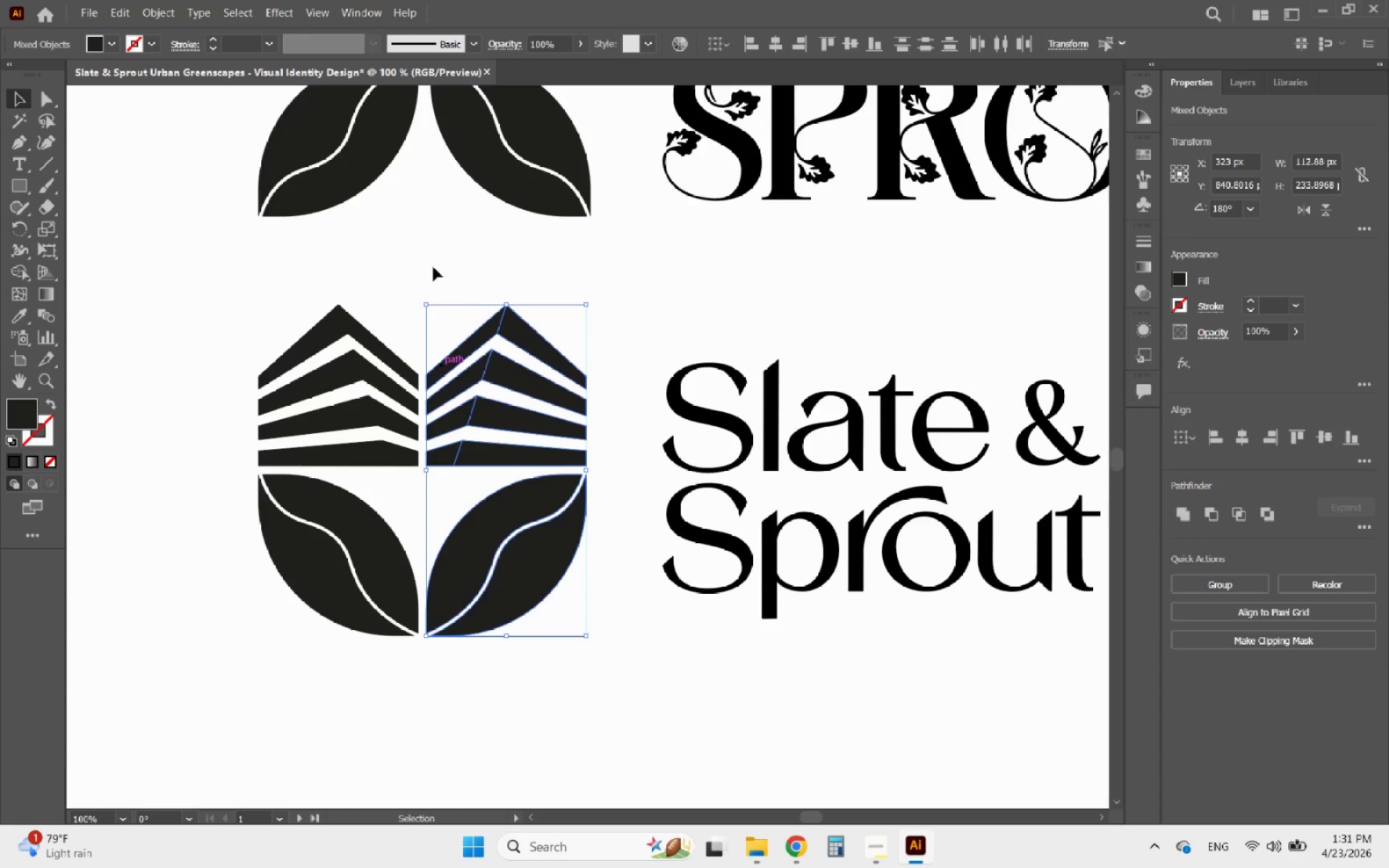 
double_click([433, 267])
 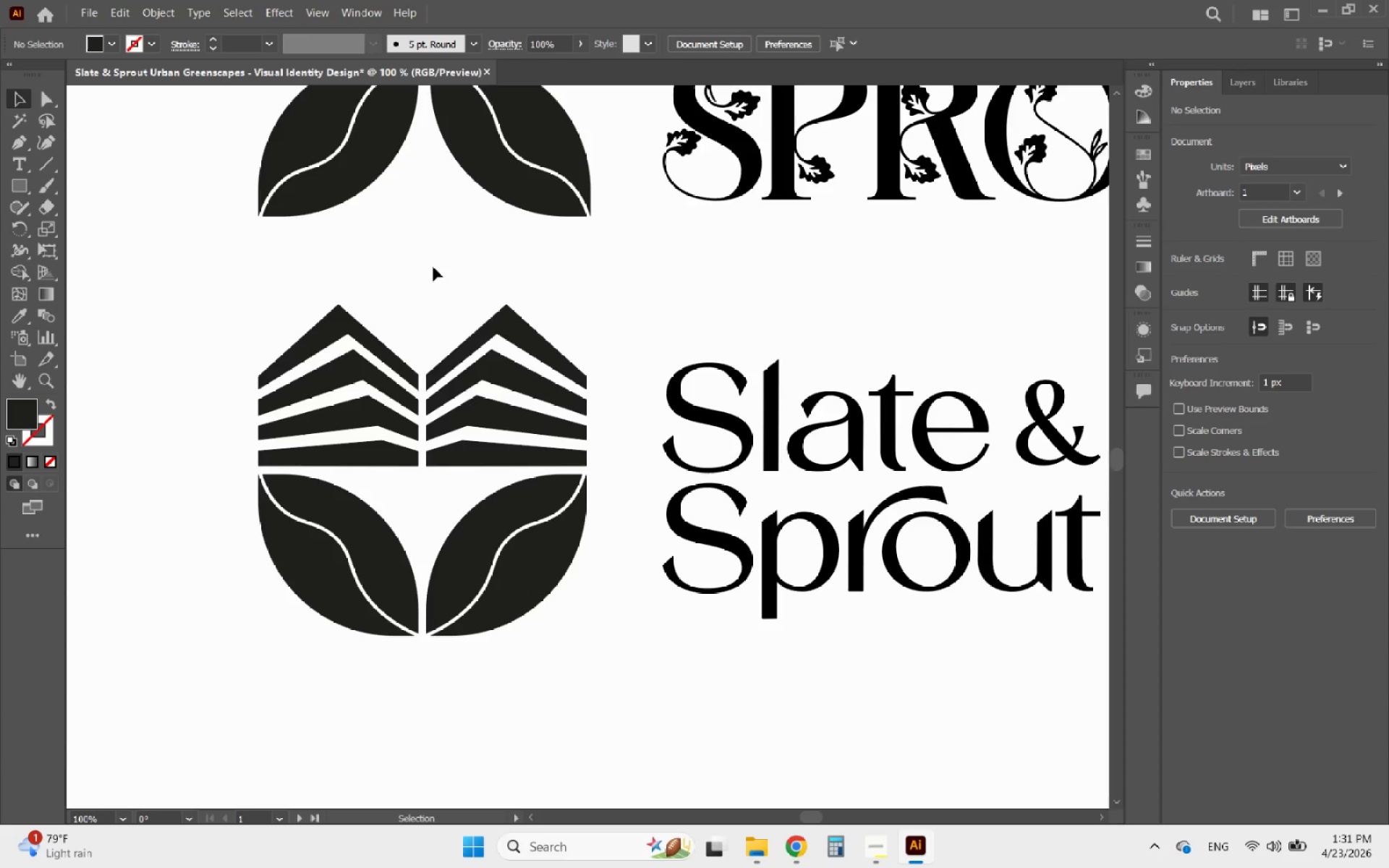 
triple_click([433, 267])
 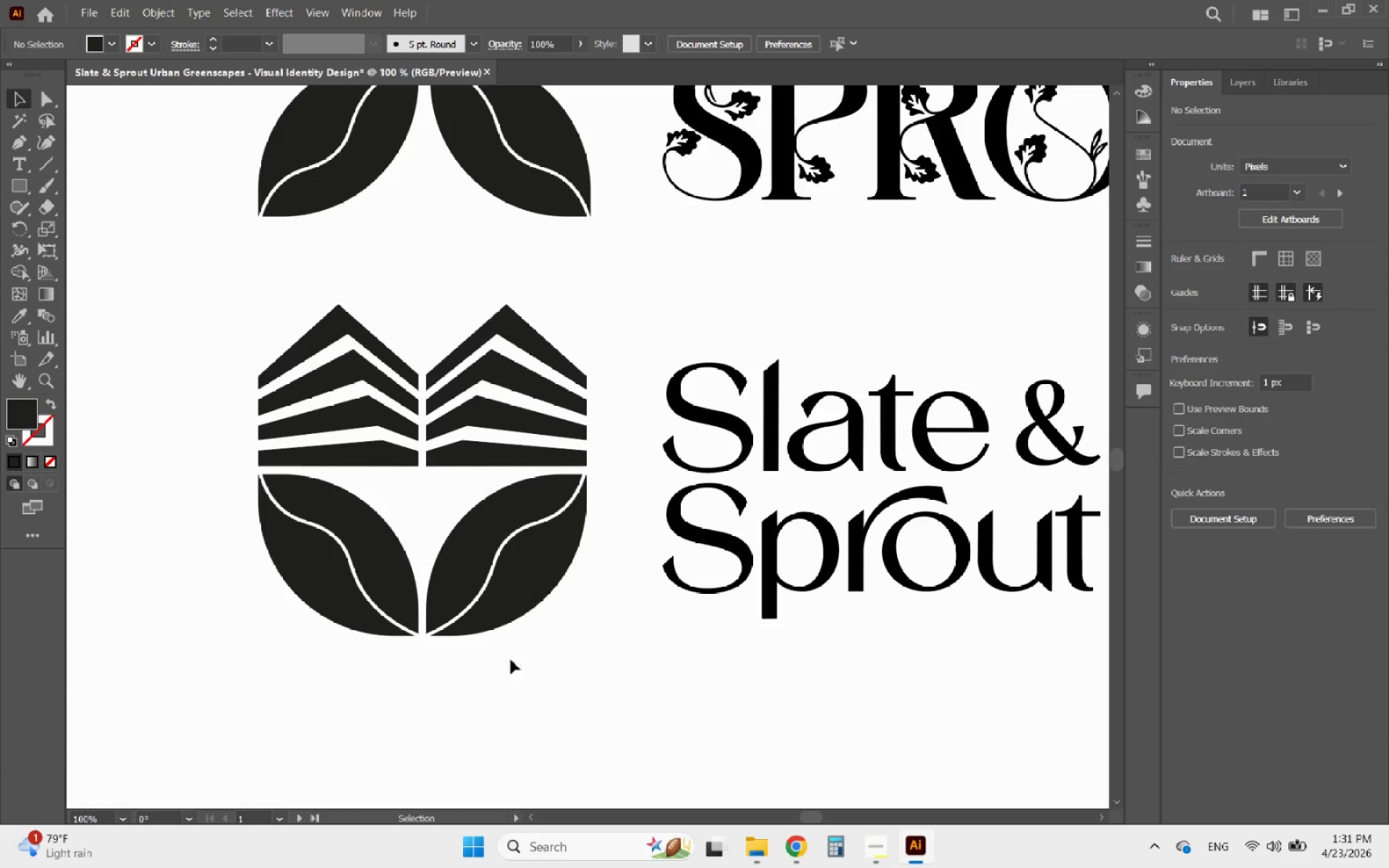 
left_click_drag(start_coordinate=[522, 699], to_coordinate=[249, 328])
 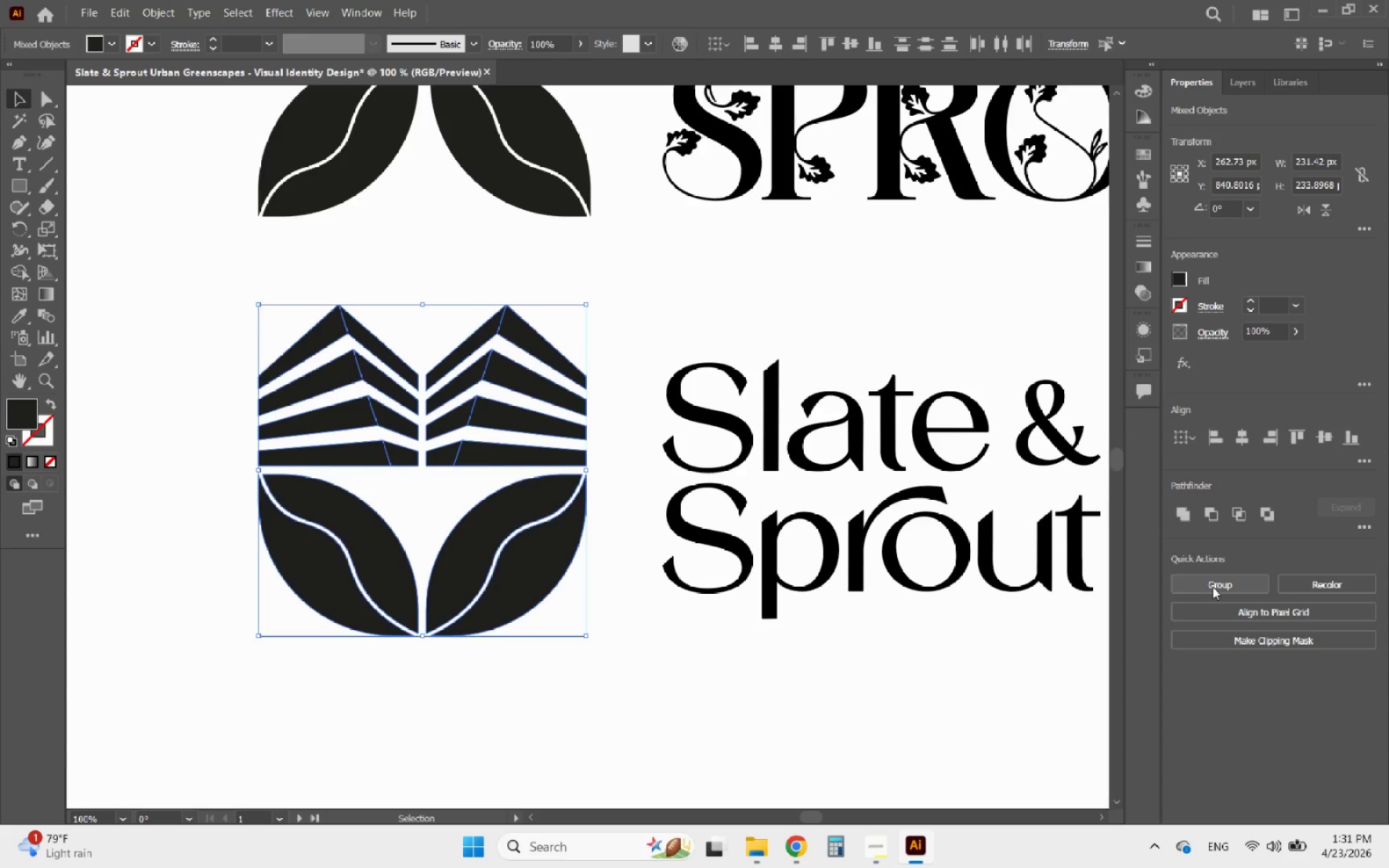 
left_click([1212, 586])
 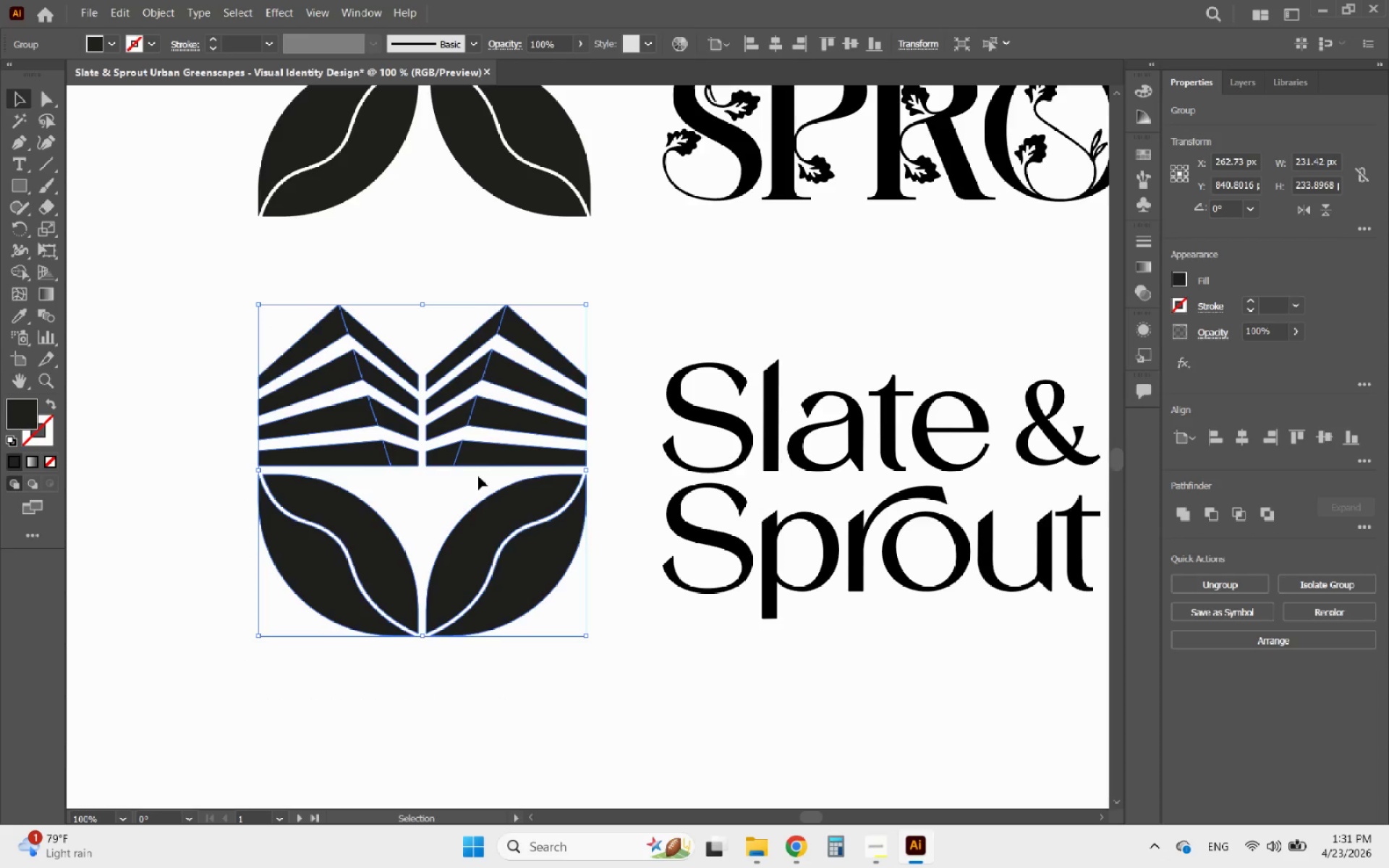 
hold_key(key=AltLeft, duration=0.39)
scroll: coordinate [465, 502], scroll_direction: down, amount: 4.0
 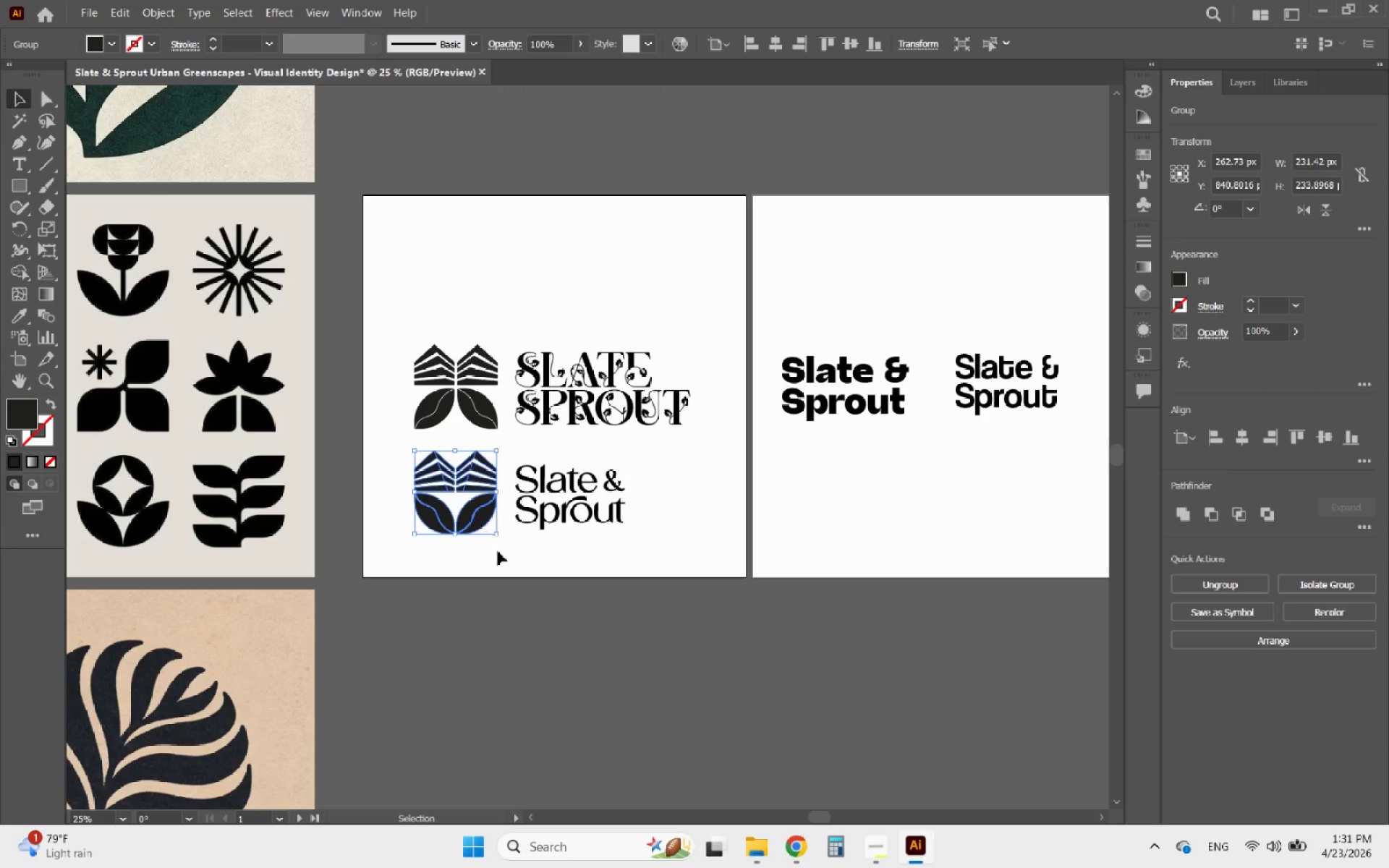 
left_click([498, 551])
 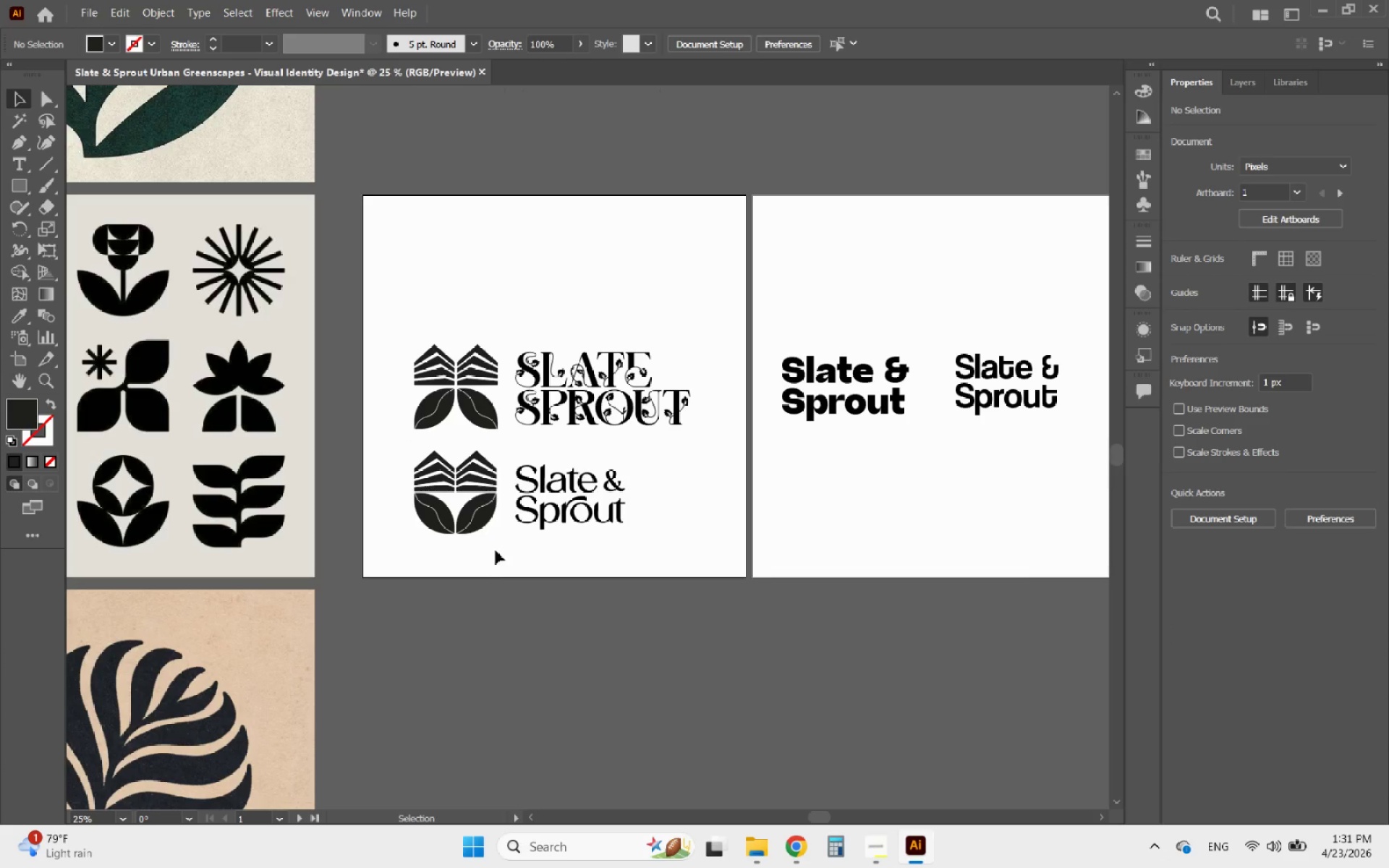 
hold_key(key=AltLeft, duration=0.58)
scroll: coordinate [490, 519], scroll_direction: up, amount: 2.0
 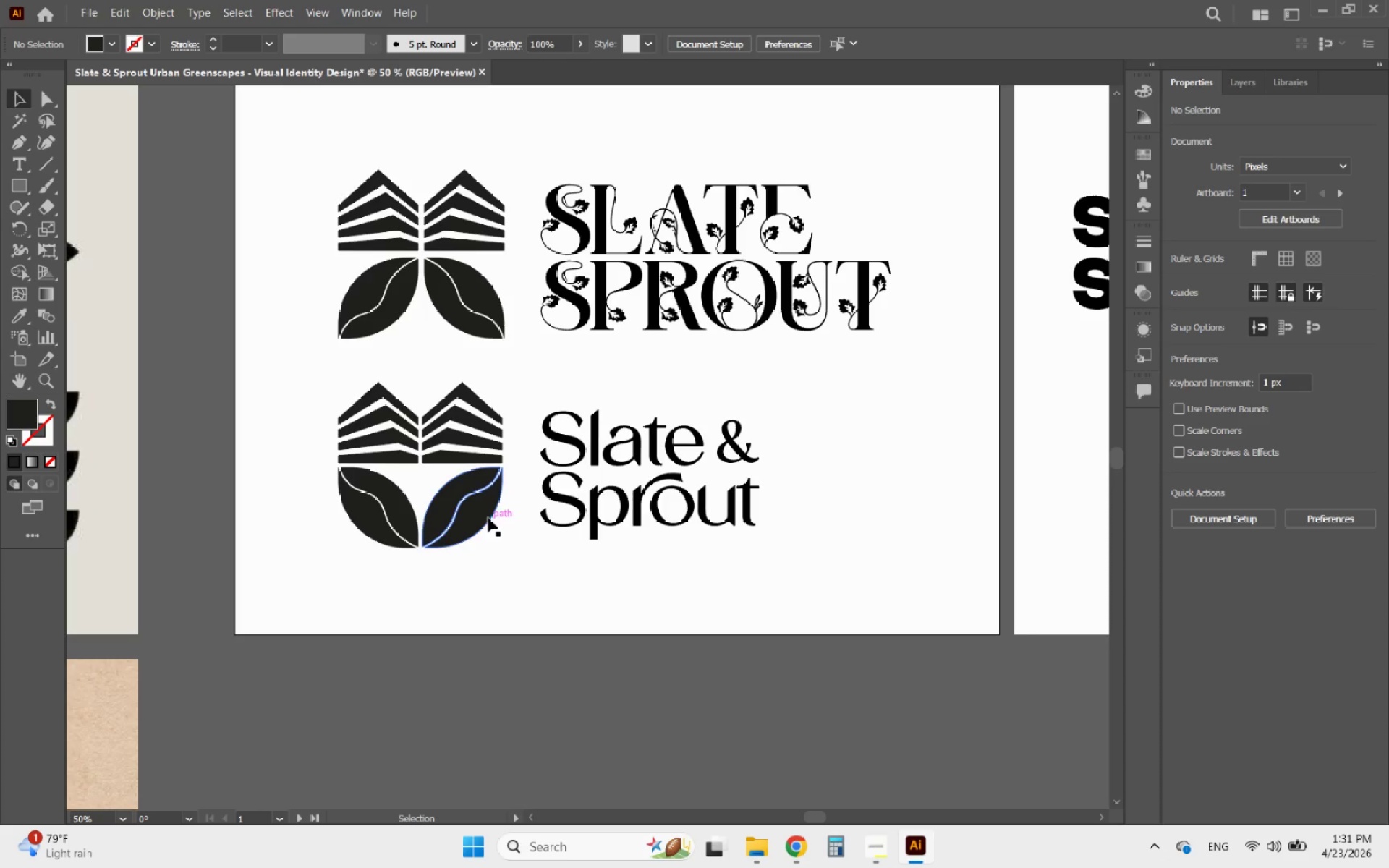 
left_click([482, 518])
 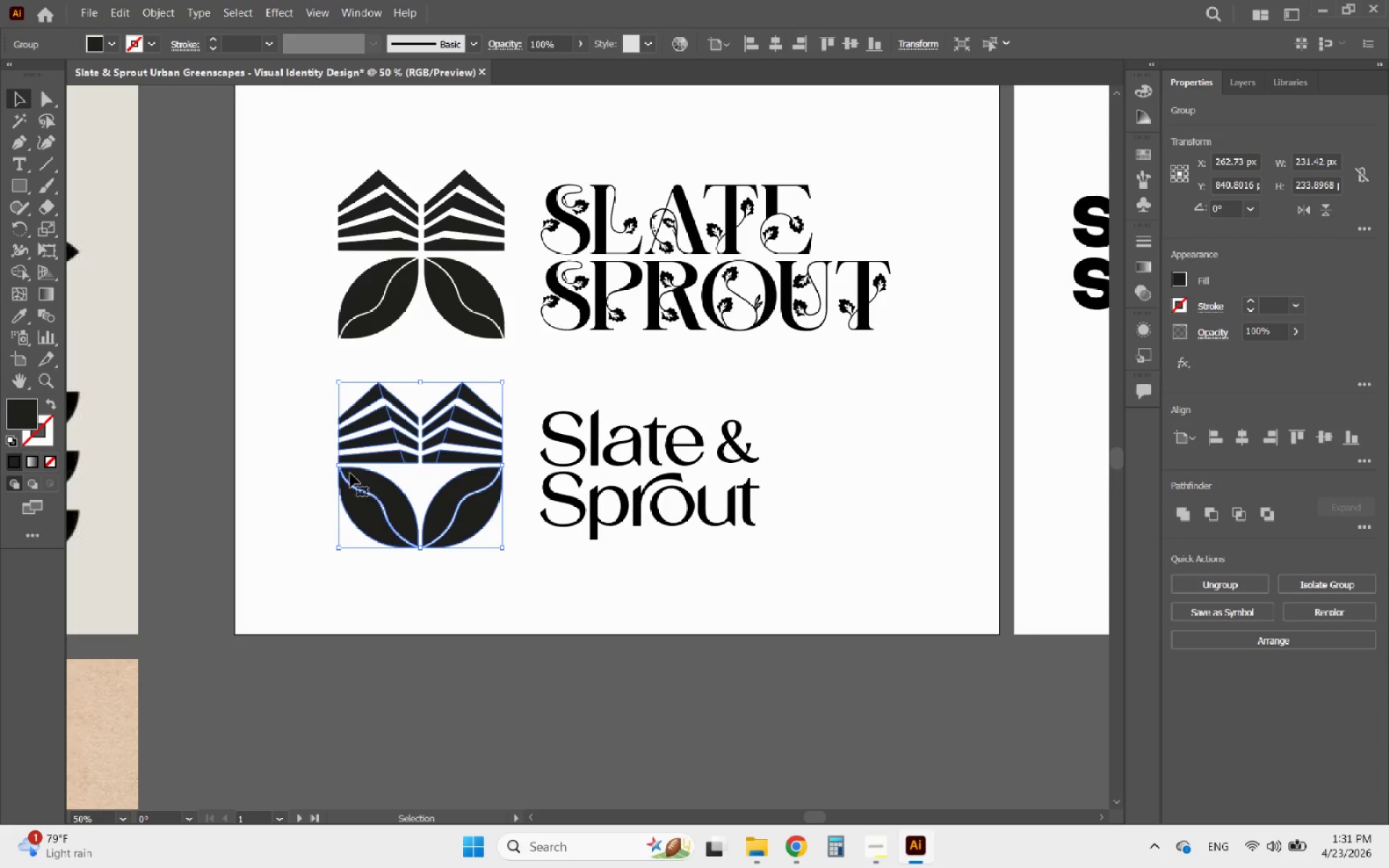 
hold_key(key=ShiftLeft, duration=3.53)
left_click_drag(start_coordinate=[341, 469], to_coordinate=[369, 485])
 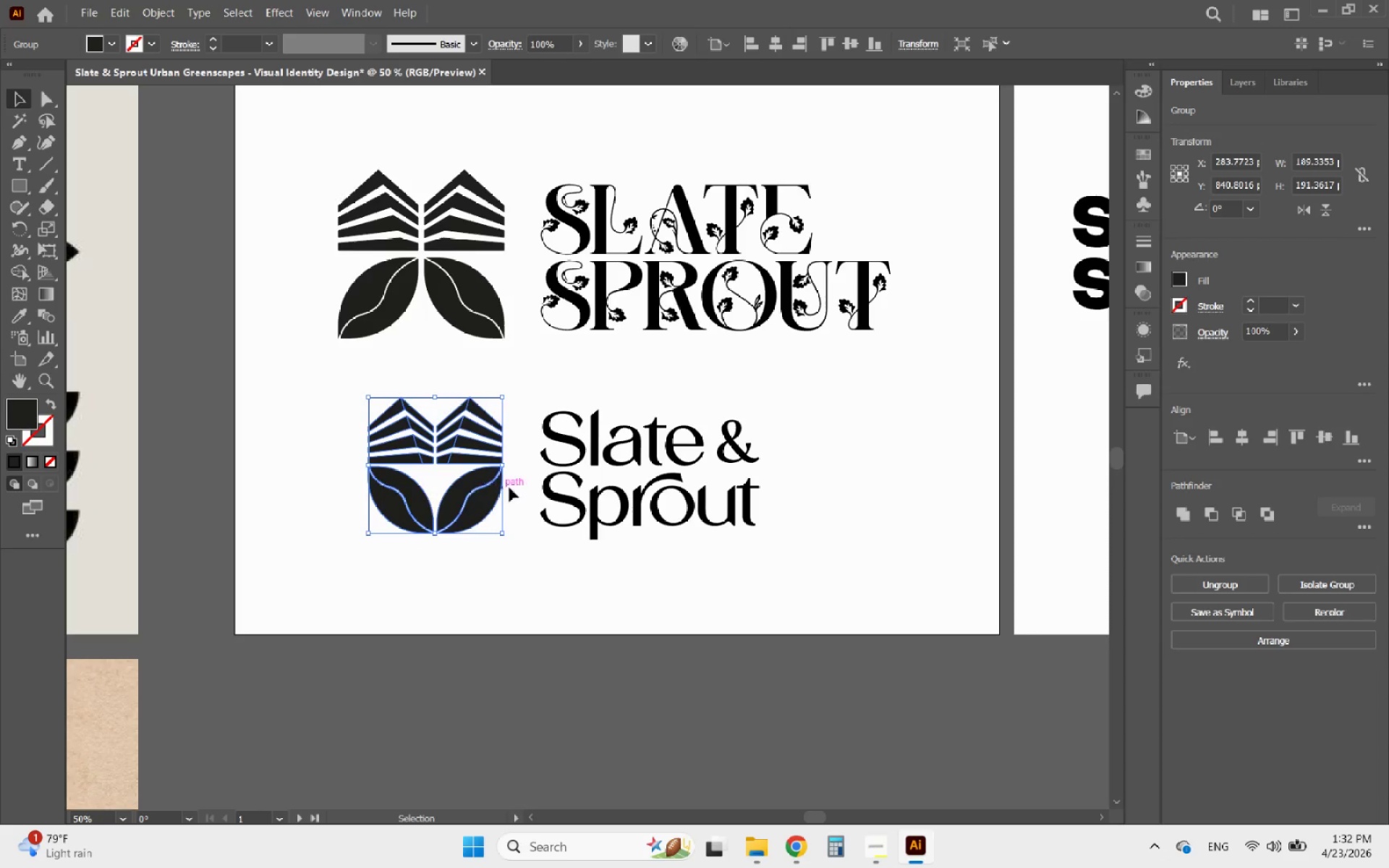 
hold_key(key=AltLeft, duration=0.41)
scroll: coordinate [524, 451], scroll_direction: up, amount: 2.0
 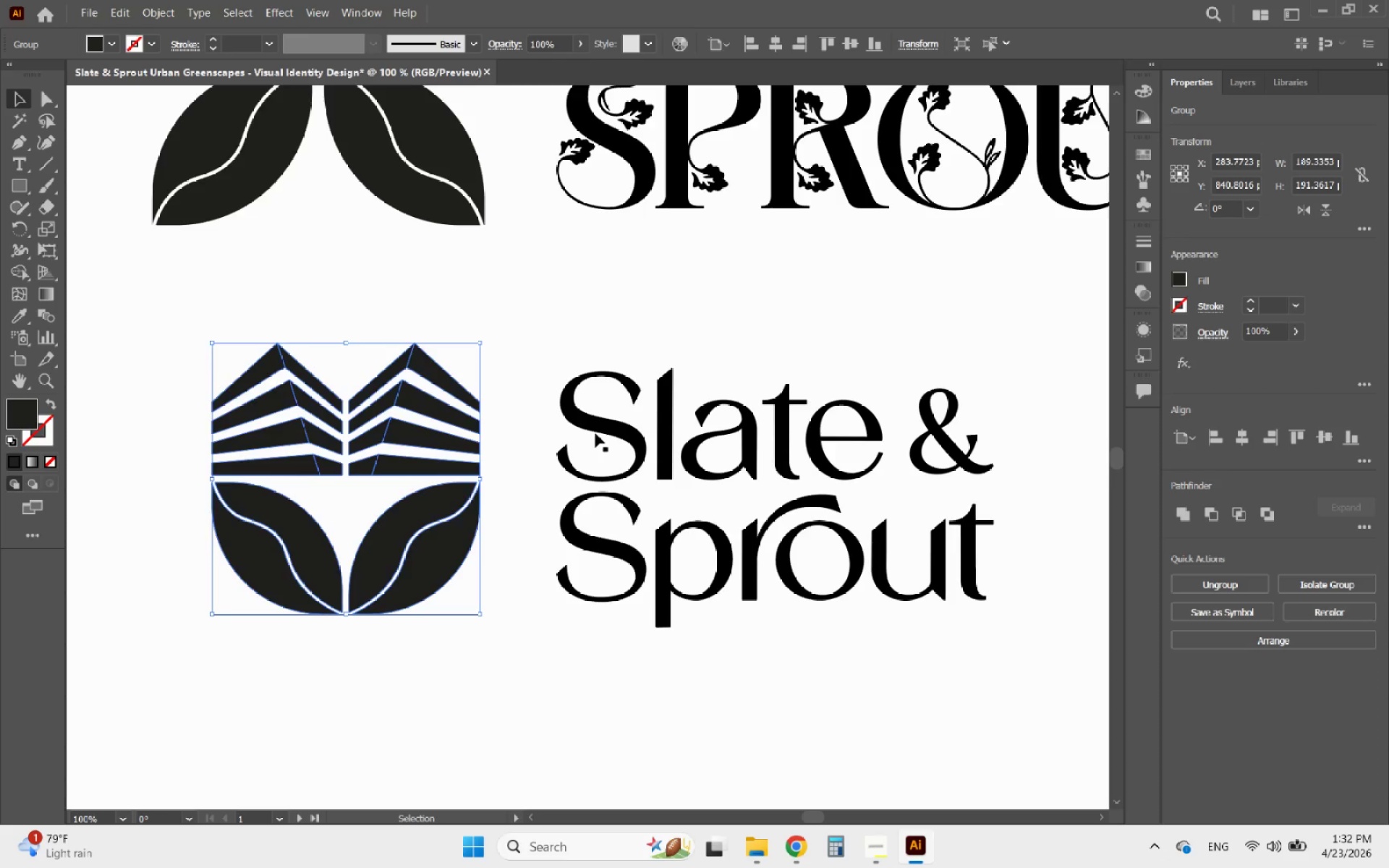 
left_click([599, 425])
 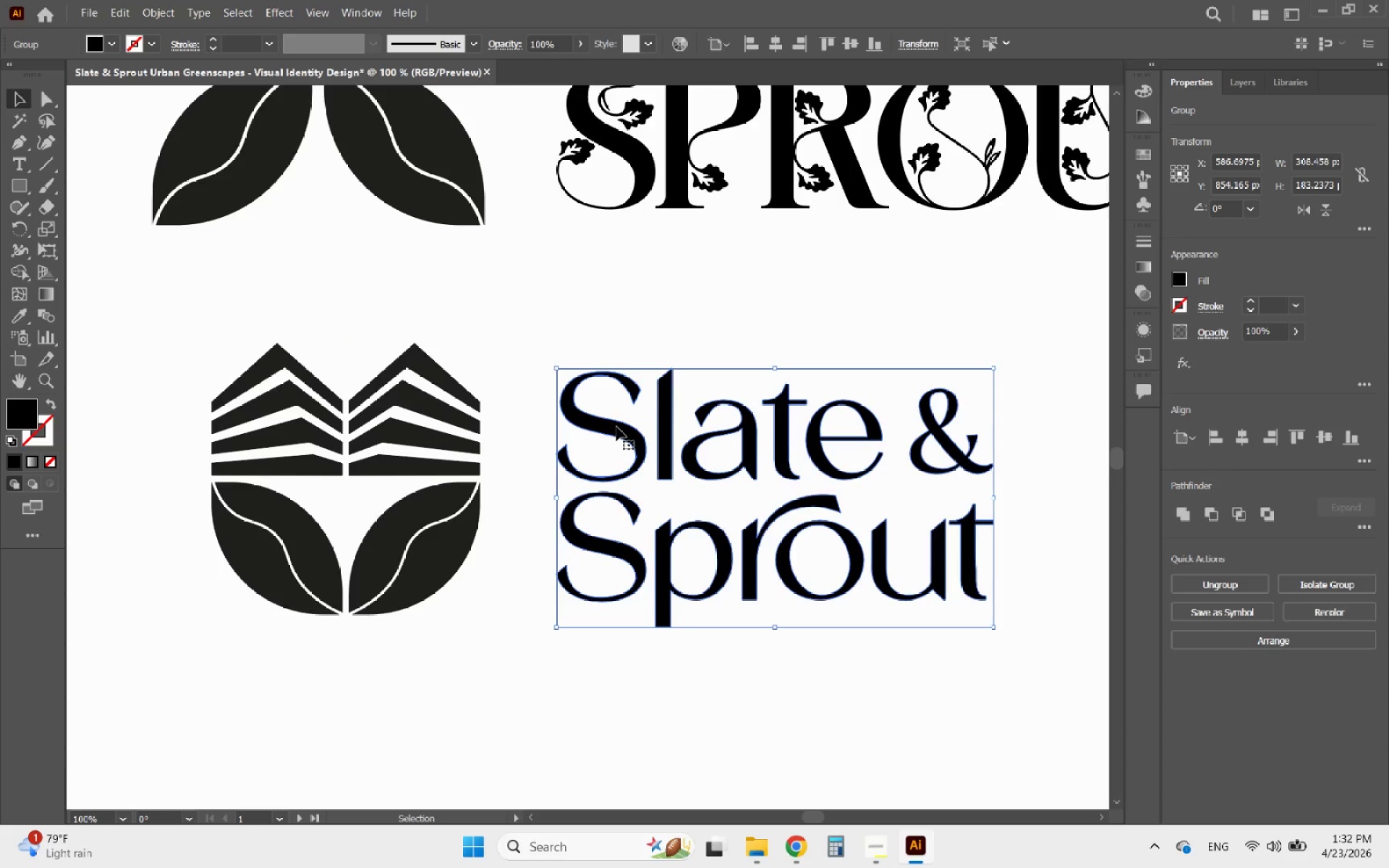 
left_click_drag(start_coordinate=[616, 427], to_coordinate=[585, 419])
 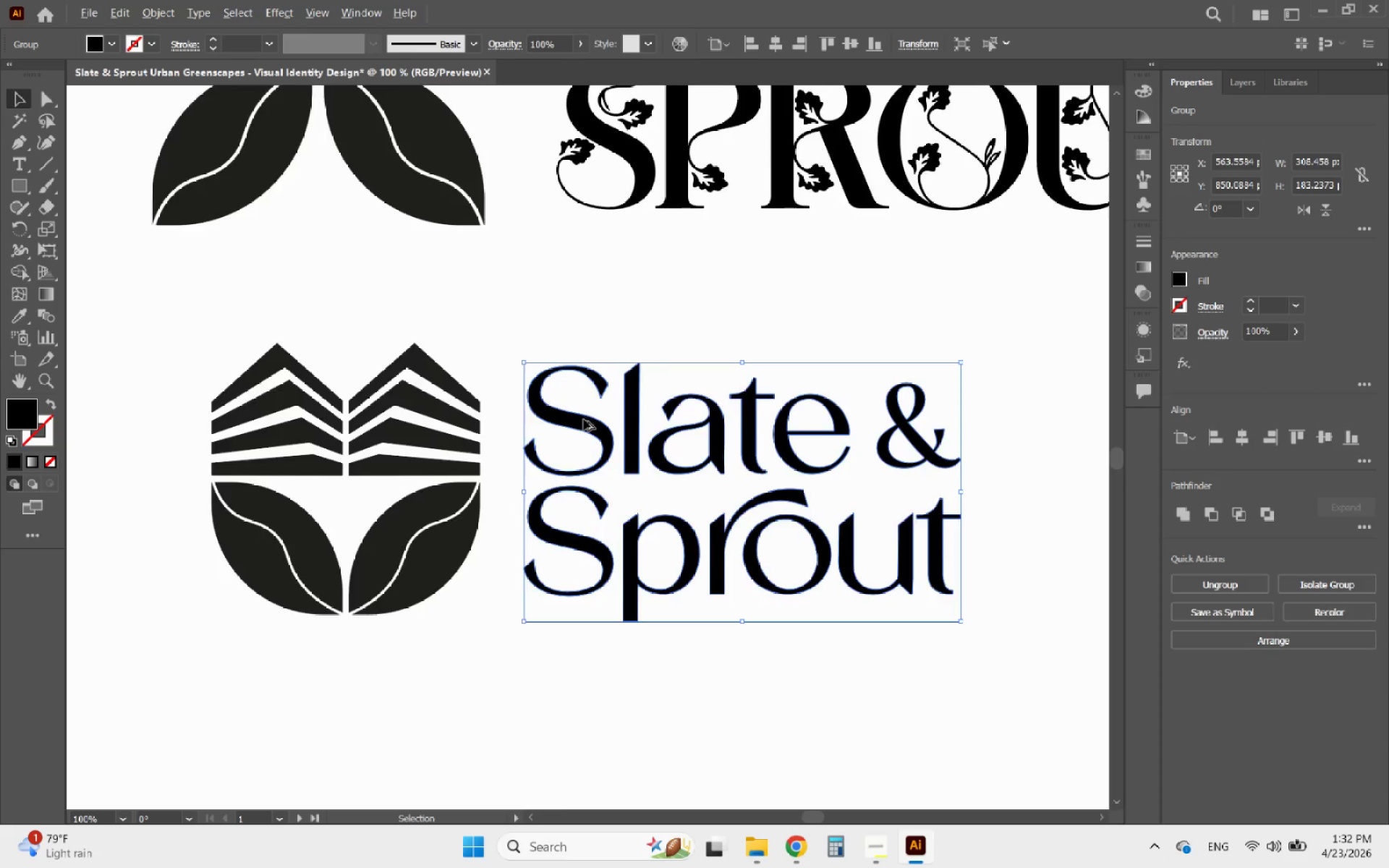 
hold_key(key=ShiftLeft, duration=0.67)
 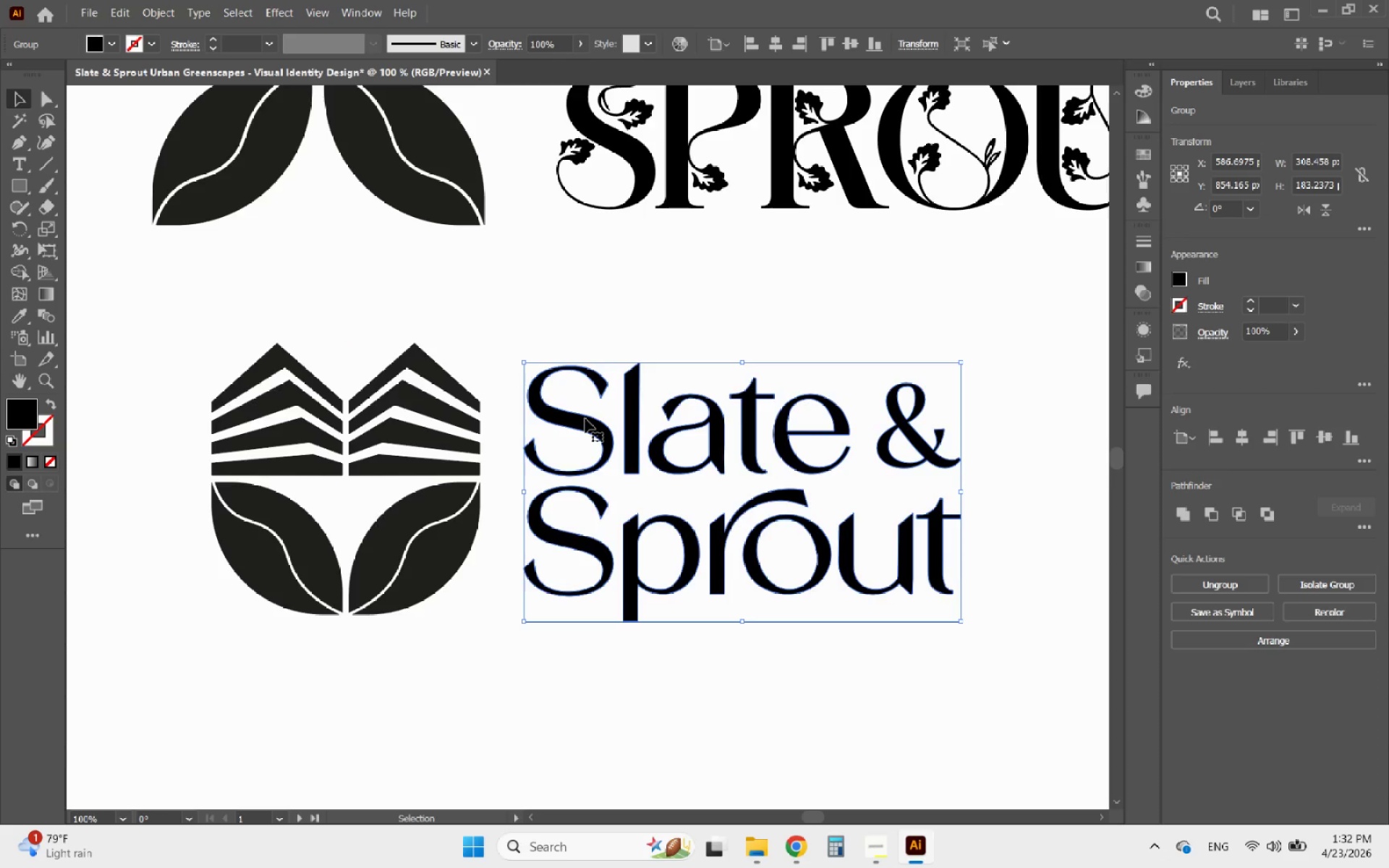 
hold_key(key=AltLeft, duration=1.61)
scroll: coordinate [584, 421], scroll_direction: down, amount: 2.0
 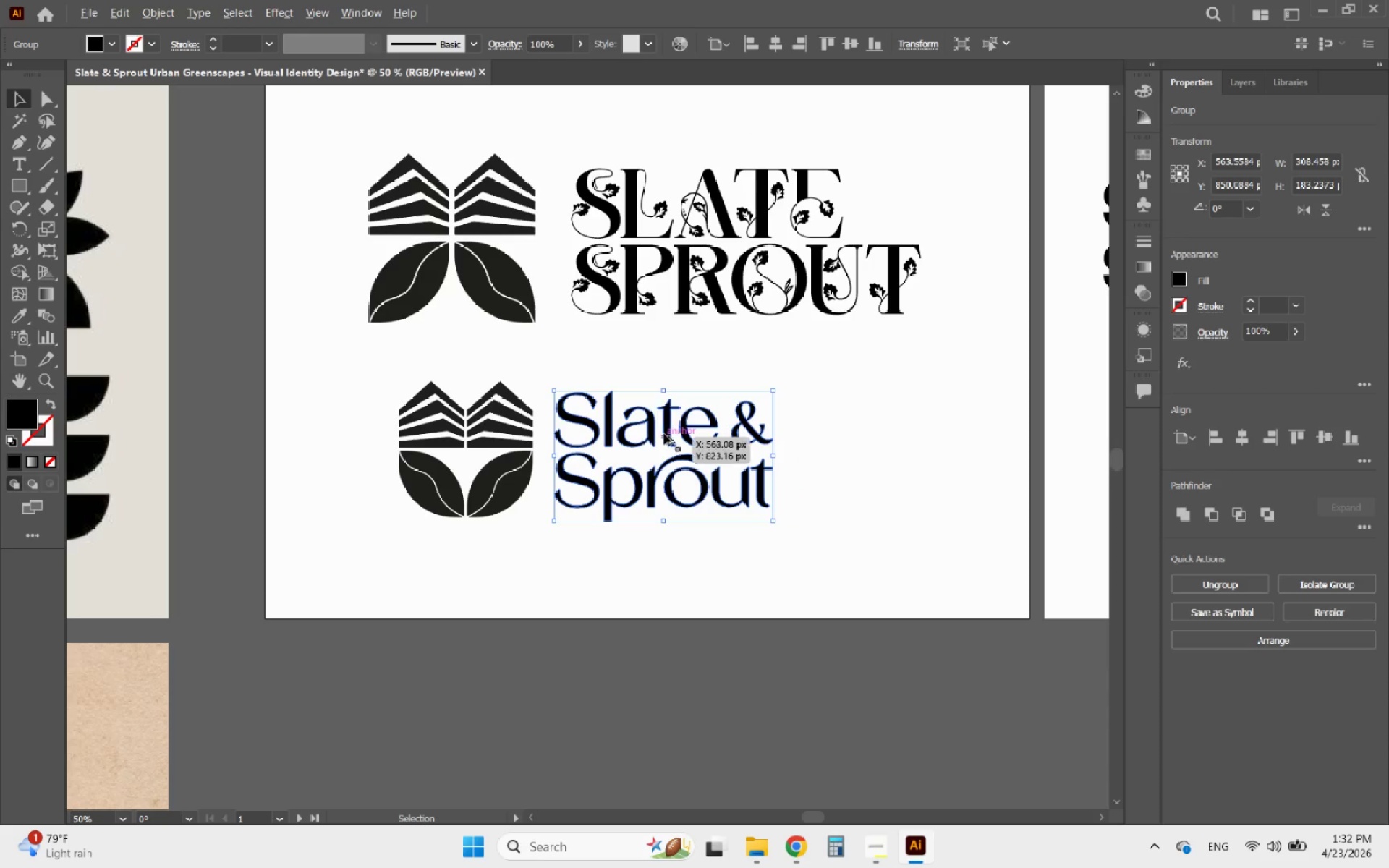 
scroll: coordinate [661, 434], scroll_direction: up, amount: 2.0
 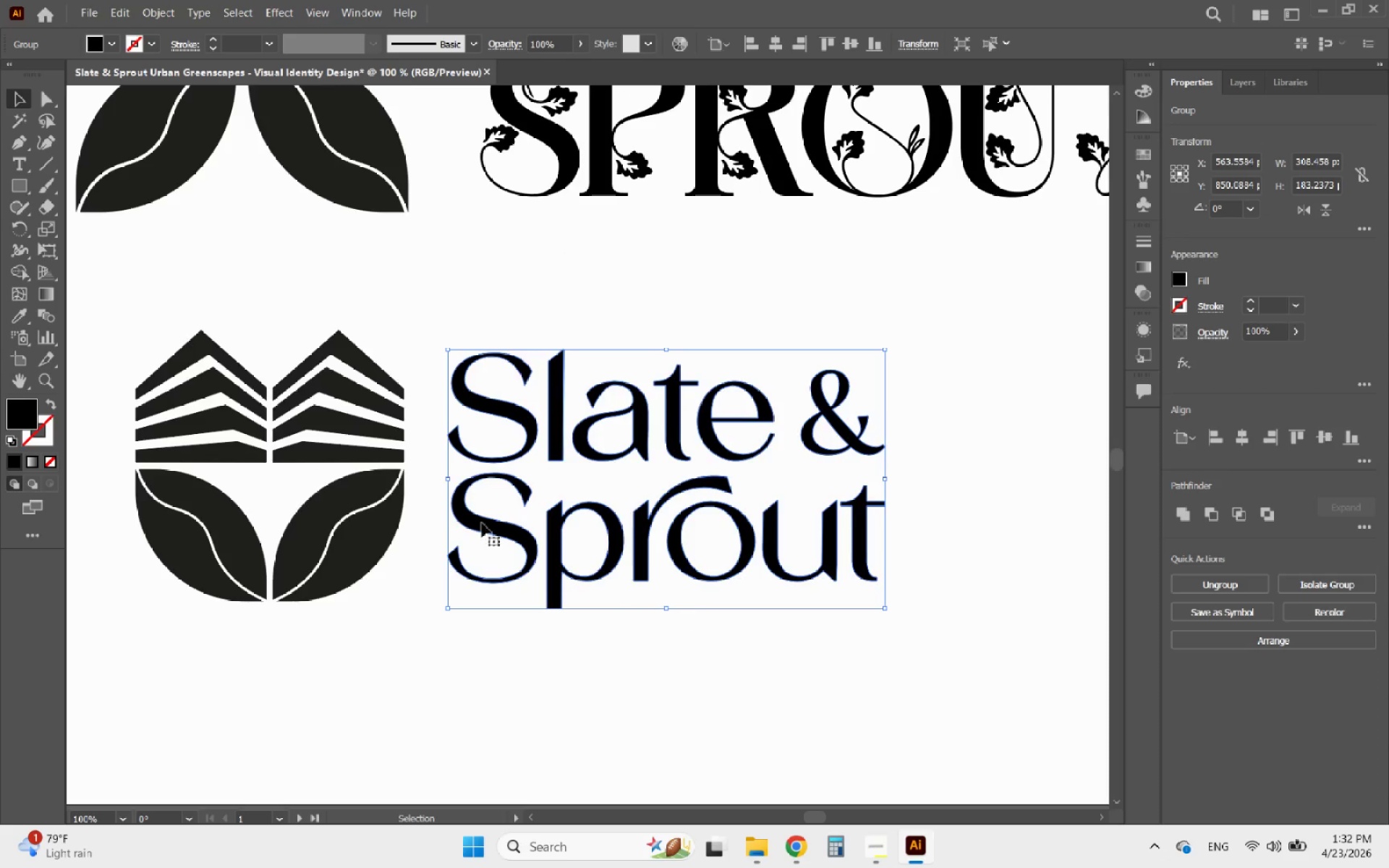 
hold_key(key=ShiftLeft, duration=0.61)
left_click([381, 519])
 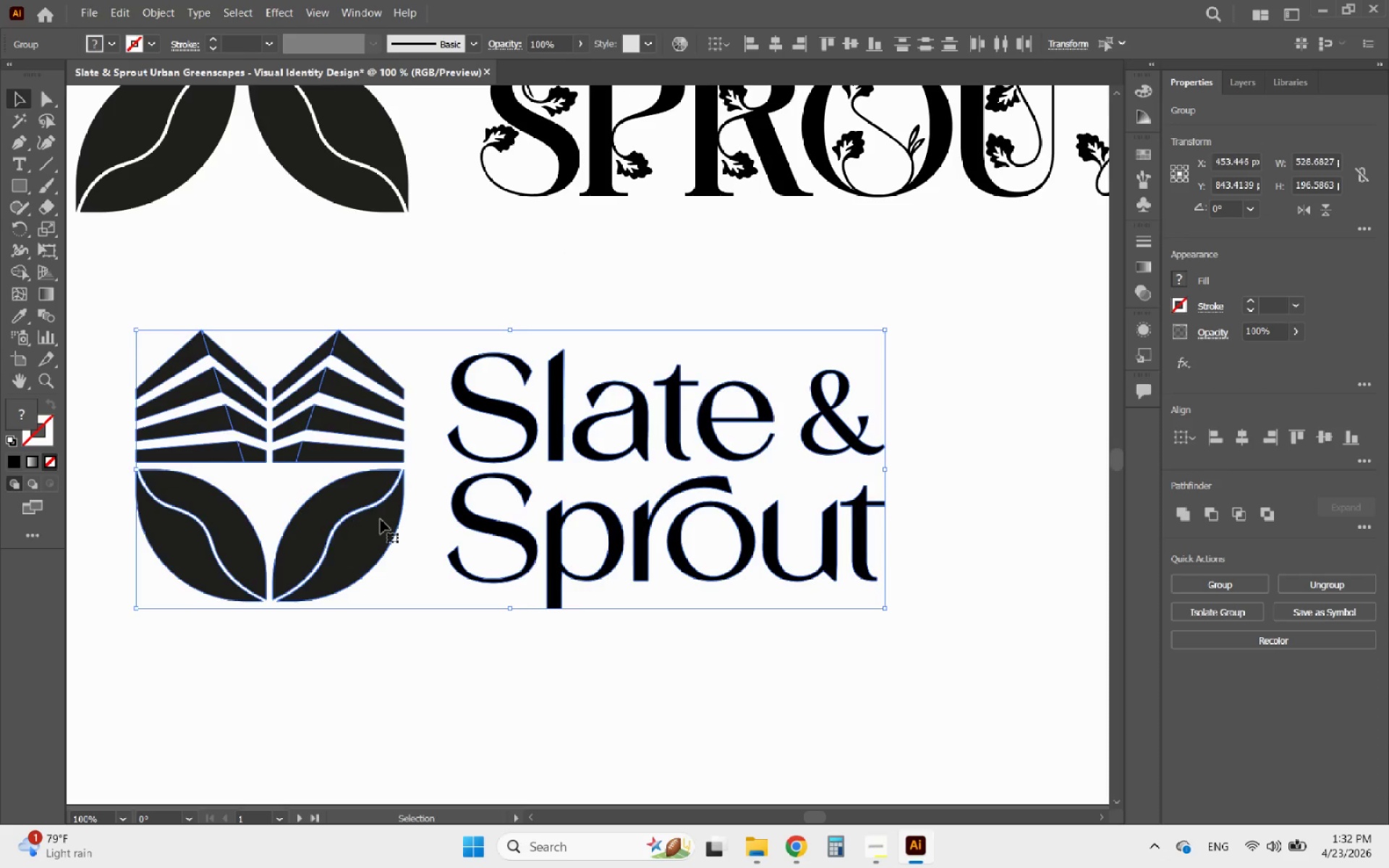 
left_click([381, 519])
 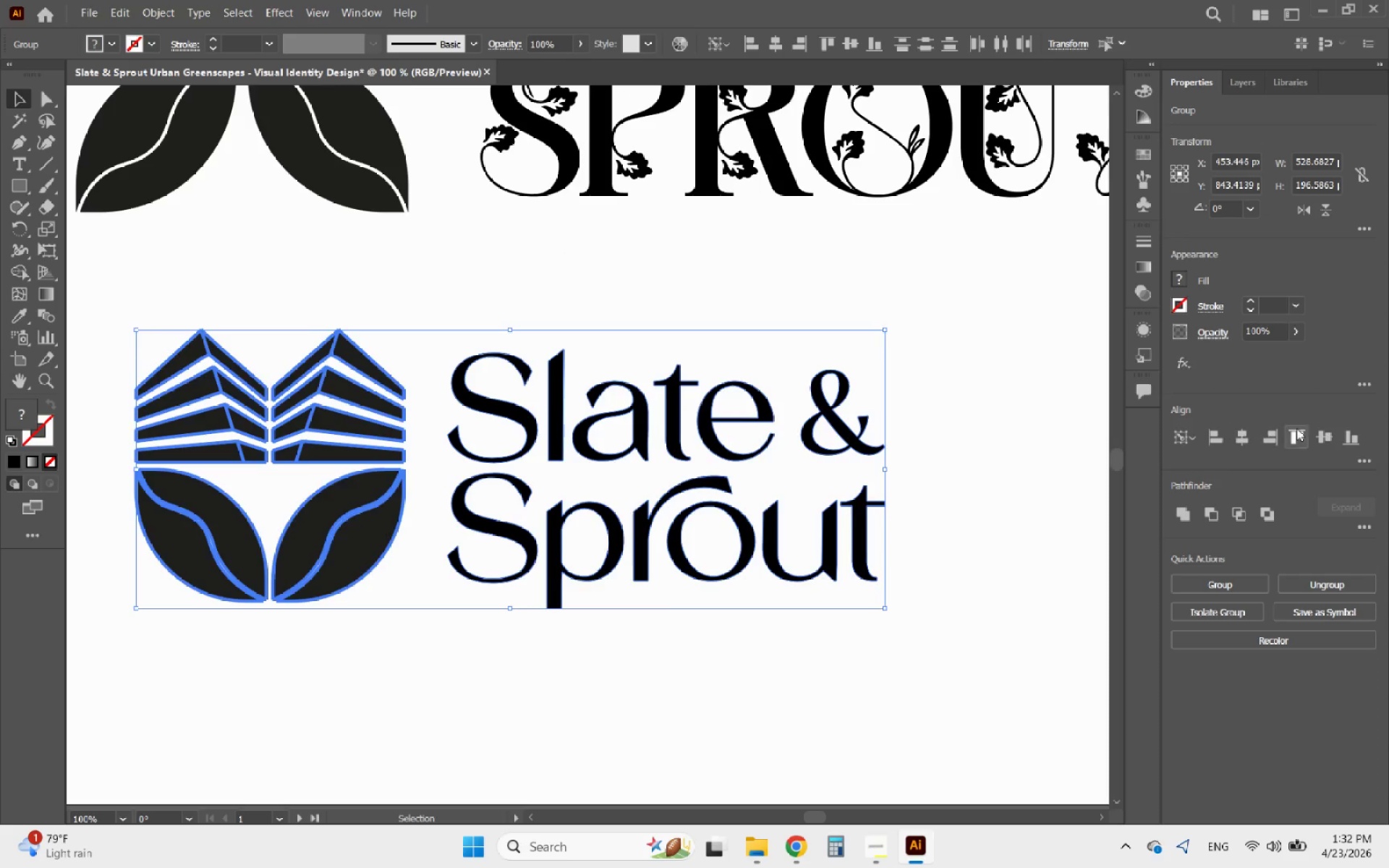 
left_click([1325, 440])
 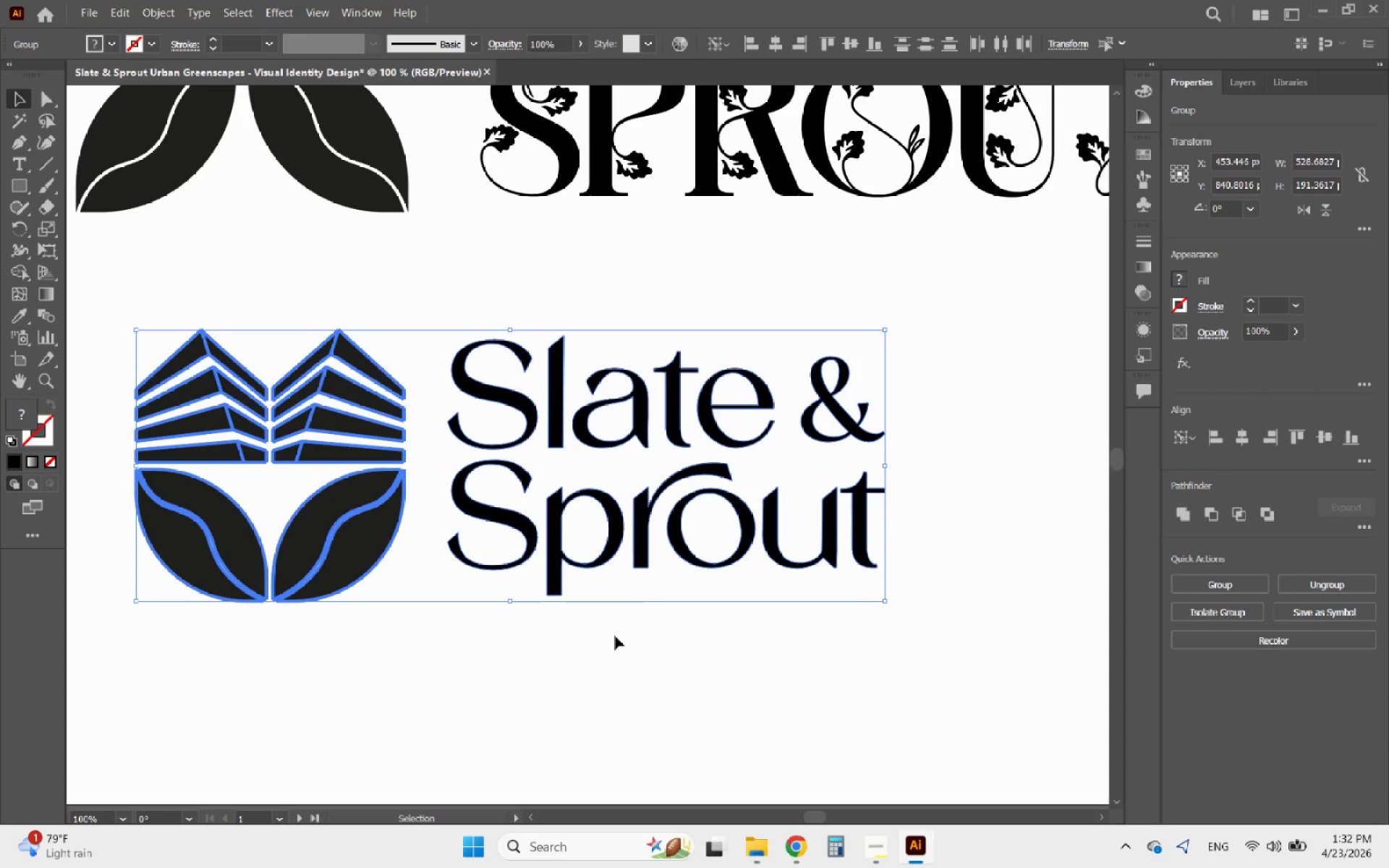 
hold_key(key=AltLeft, duration=1.11)
scroll: coordinate [664, 529], scroll_direction: down, amount: 2.0
 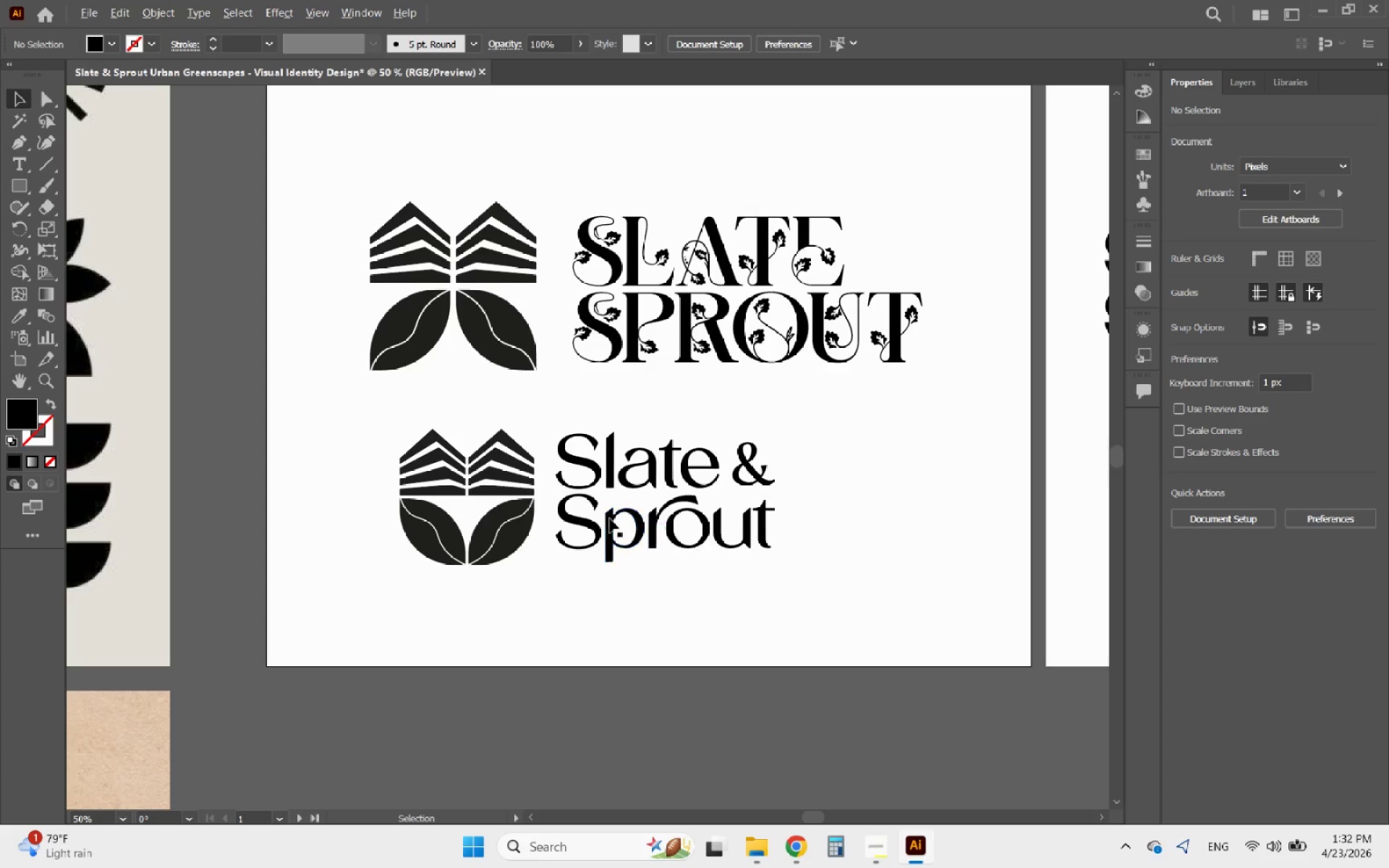 
scroll: coordinate [606, 517], scroll_direction: up, amount: 1.0
 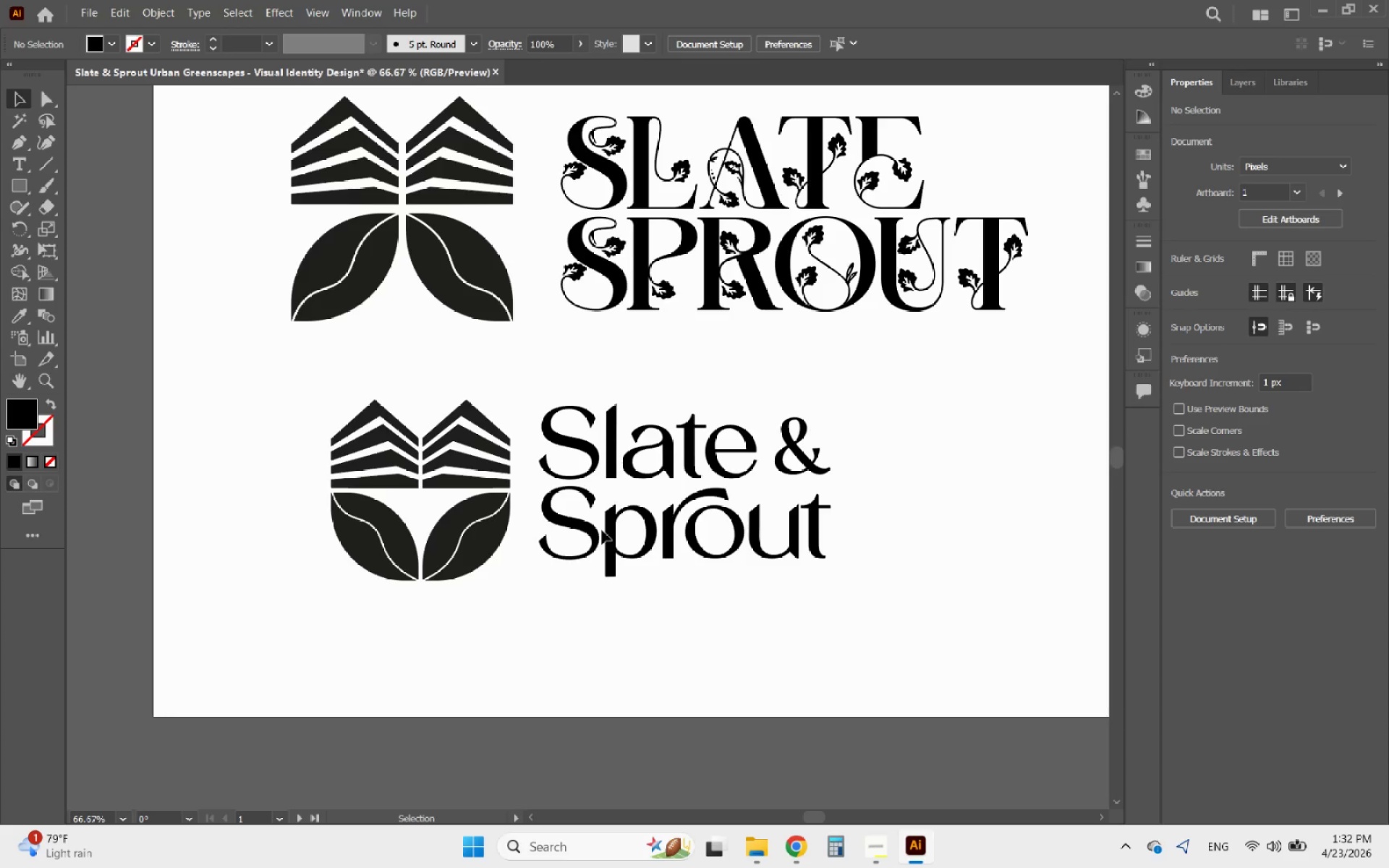 
hold_key(key=AltLeft, duration=0.36)
 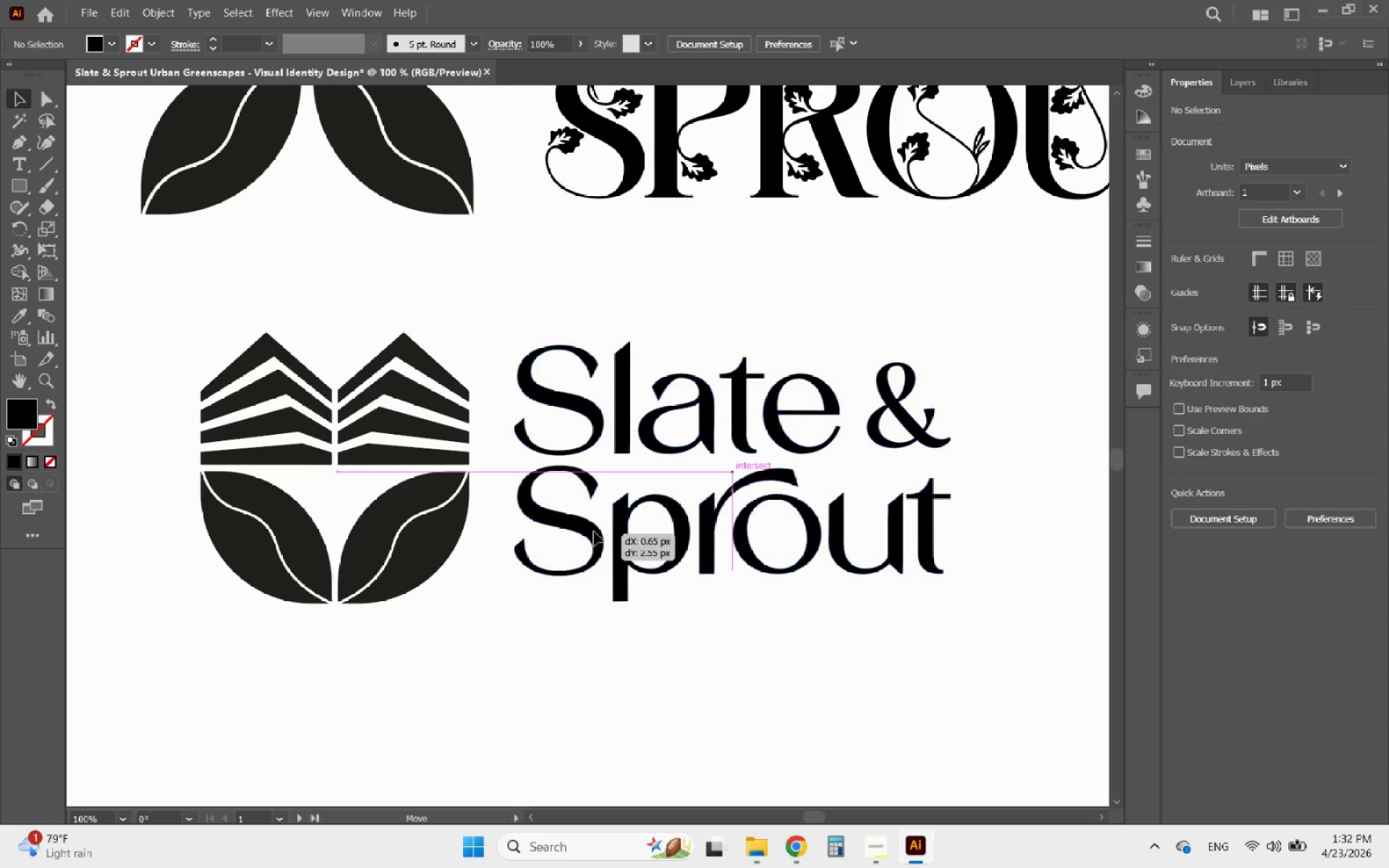 
left_click_drag(start_coordinate=[592, 530], to_coordinate=[595, 539])
 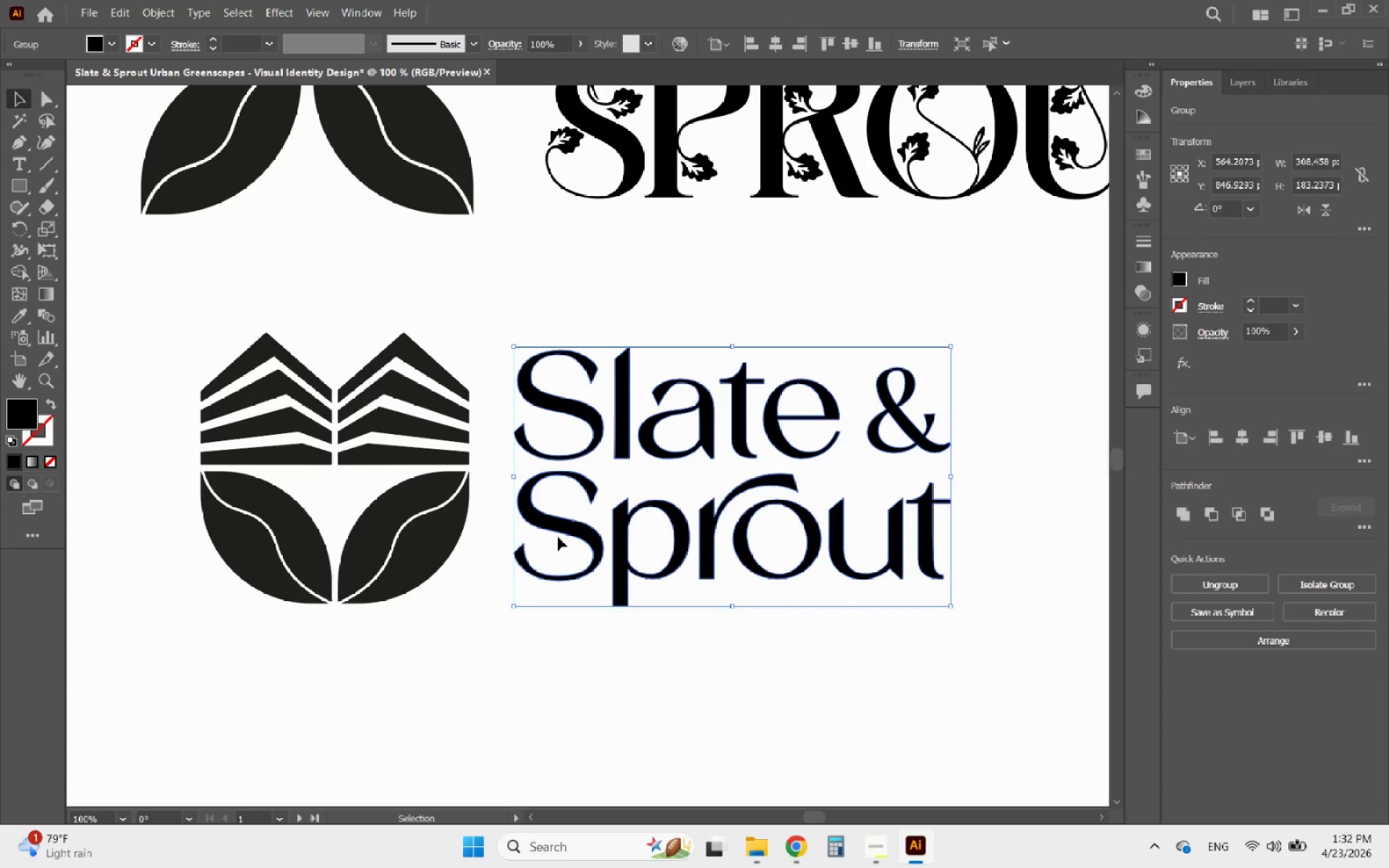 
scroll: coordinate [592, 536], scroll_direction: up, amount: 1.0
 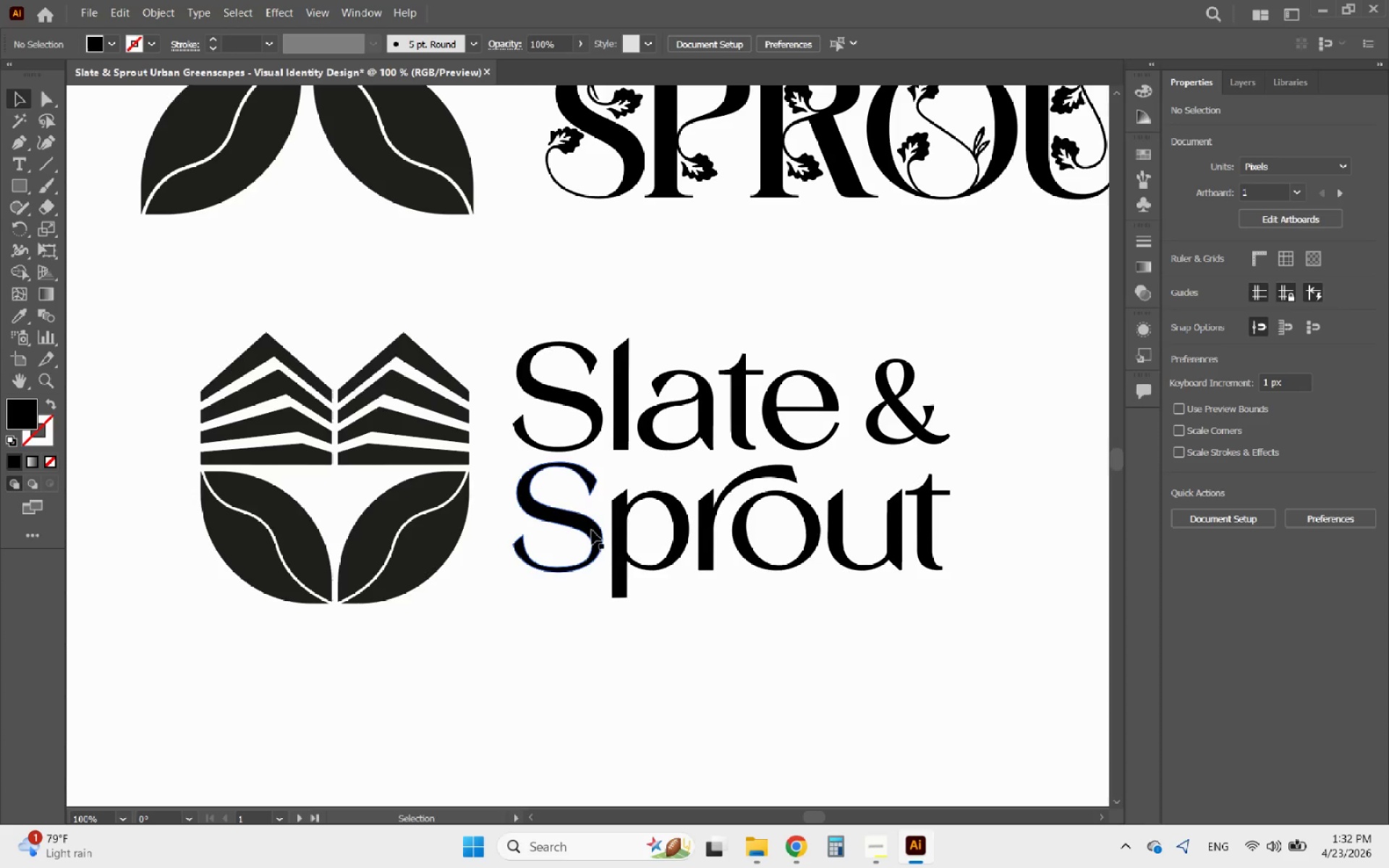 
hold_key(key=AltLeft, duration=0.92)
scroll: coordinate [506, 530], scroll_direction: down, amount: 3.0
 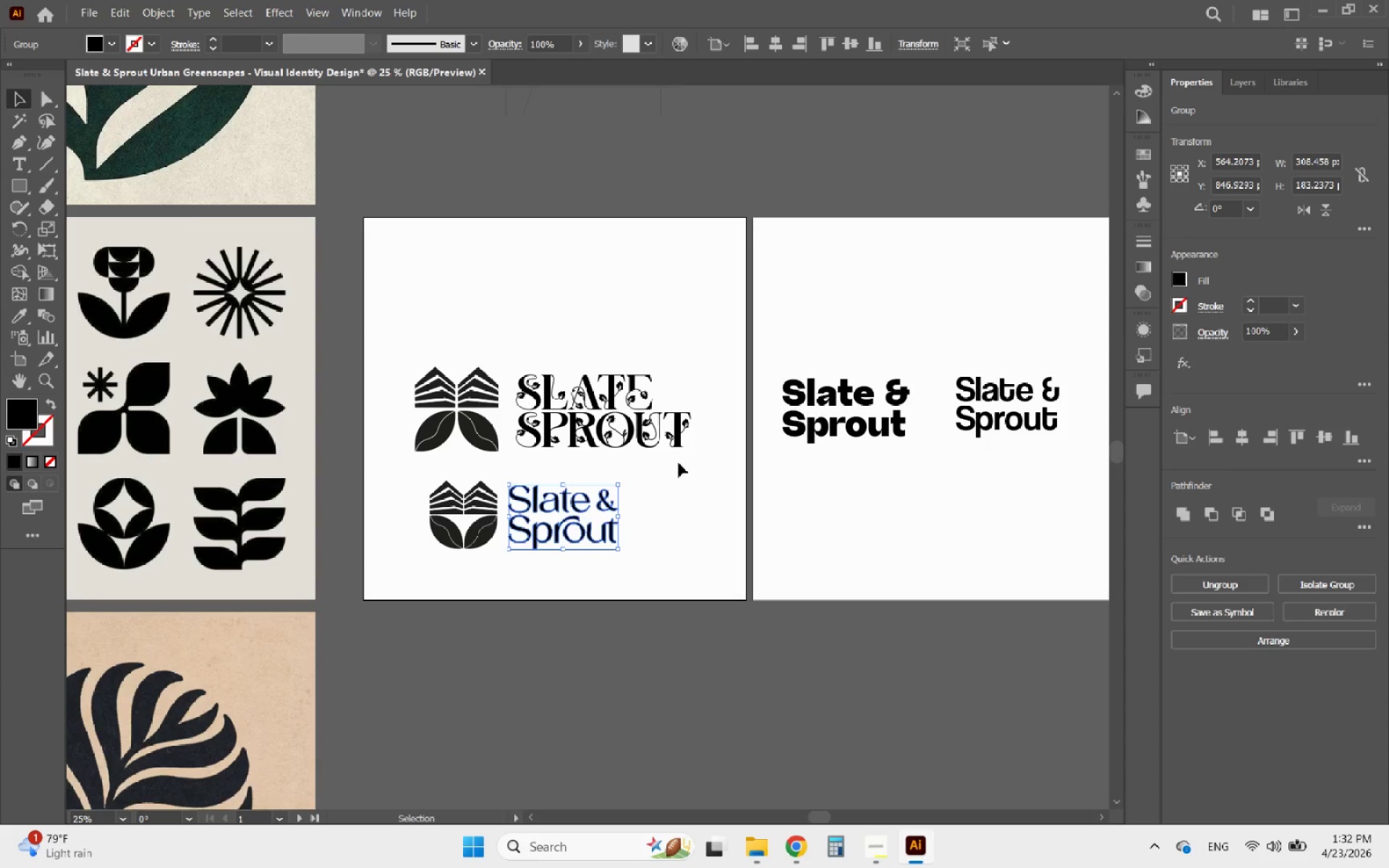 
left_click_drag(start_coordinate=[680, 460], to_coordinate=[422, 333])
 